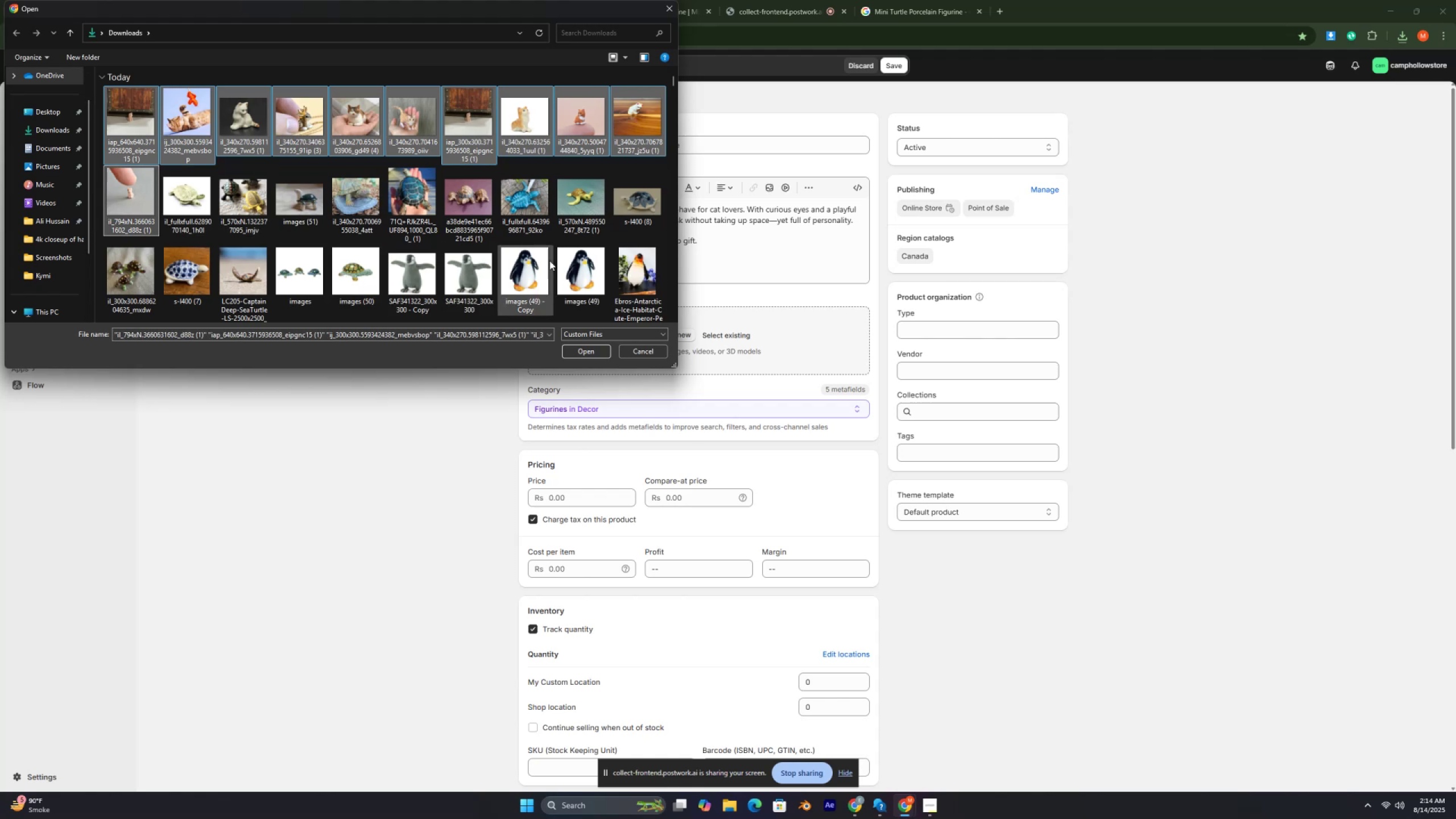 
left_click([588, 353])
 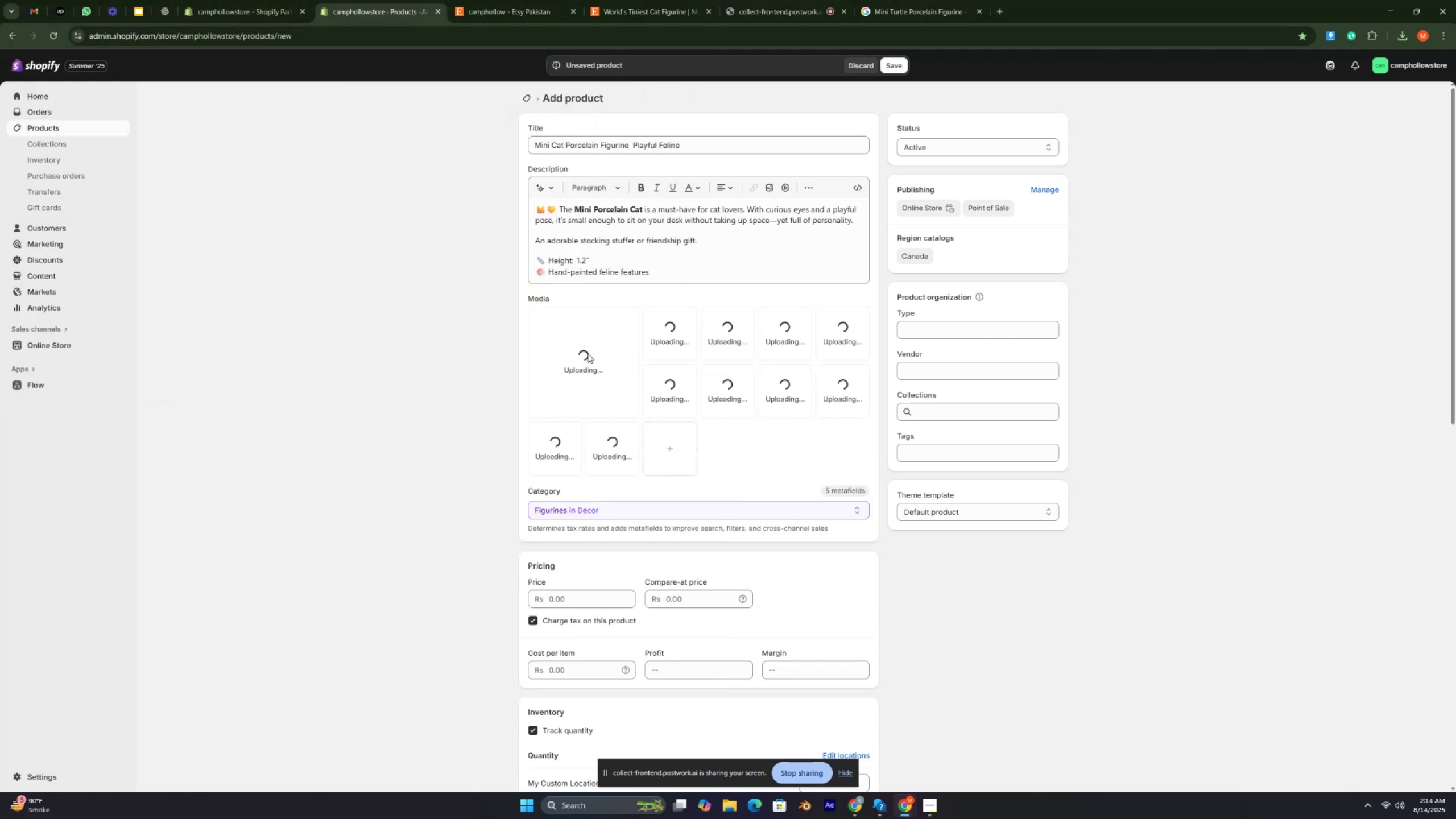 
key(Control+ControlRight)
 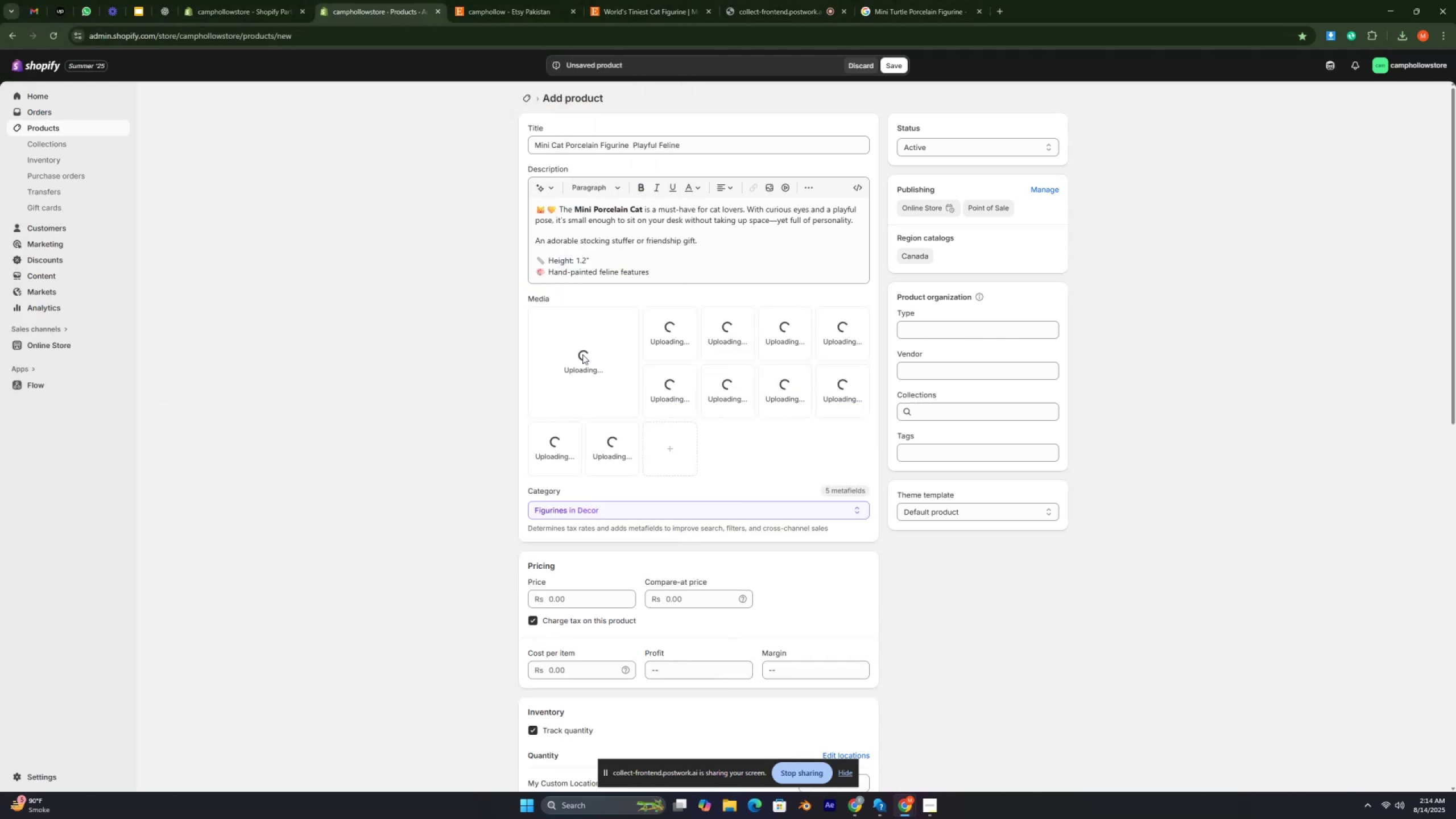 
key(Control+ControlRight)
 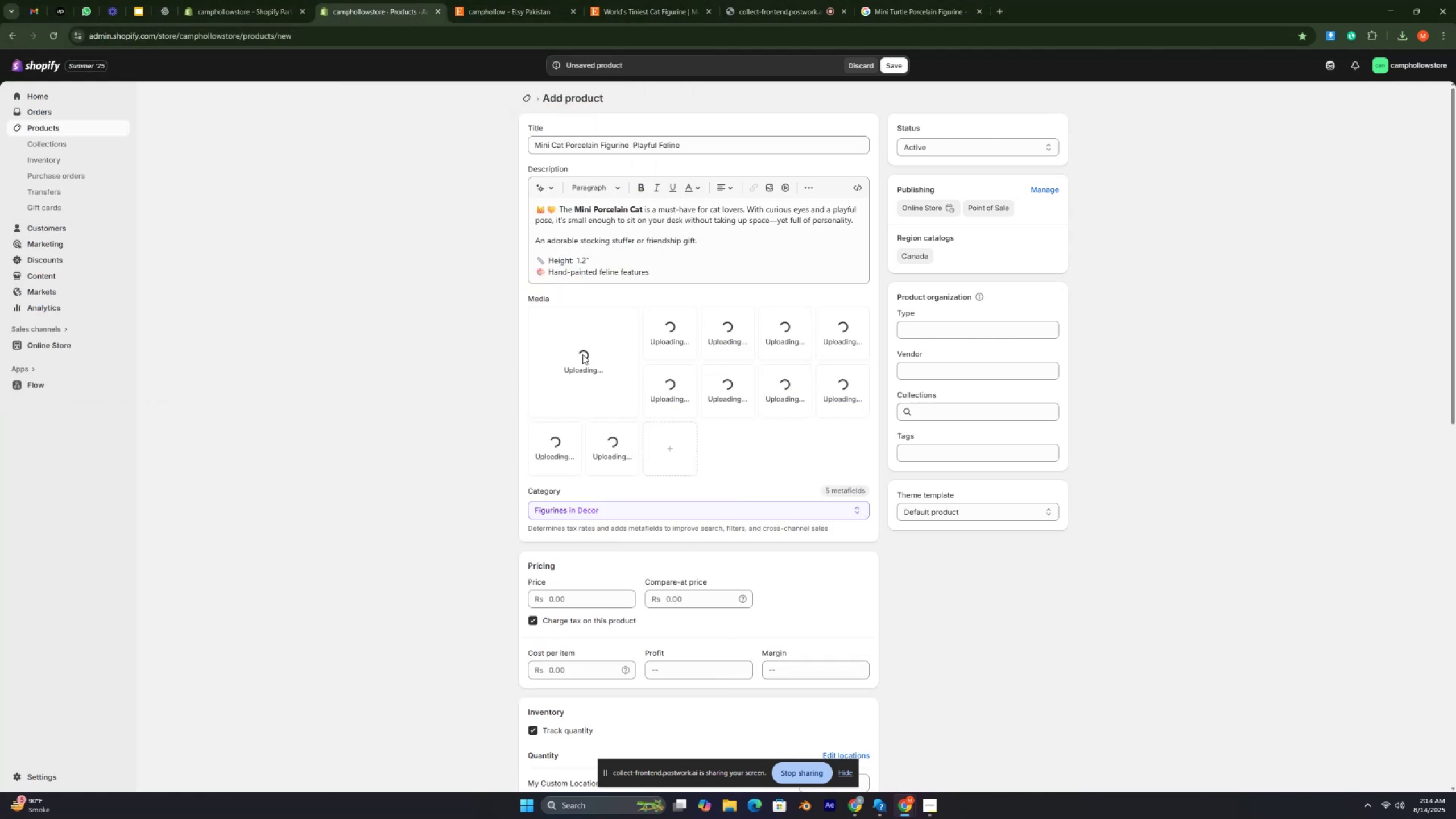 
key(Control+ControlRight)
 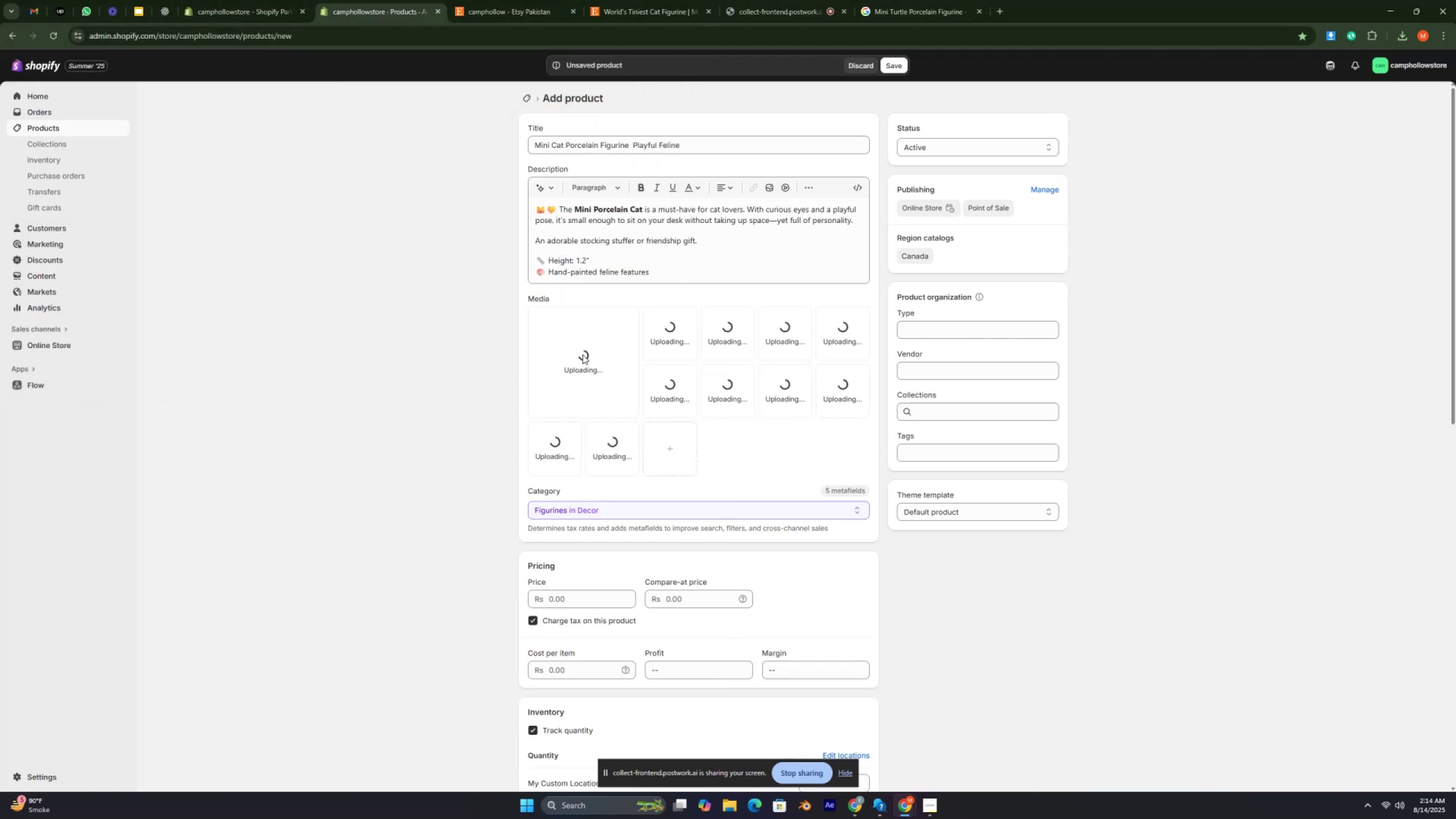 
key(Control+ControlRight)
 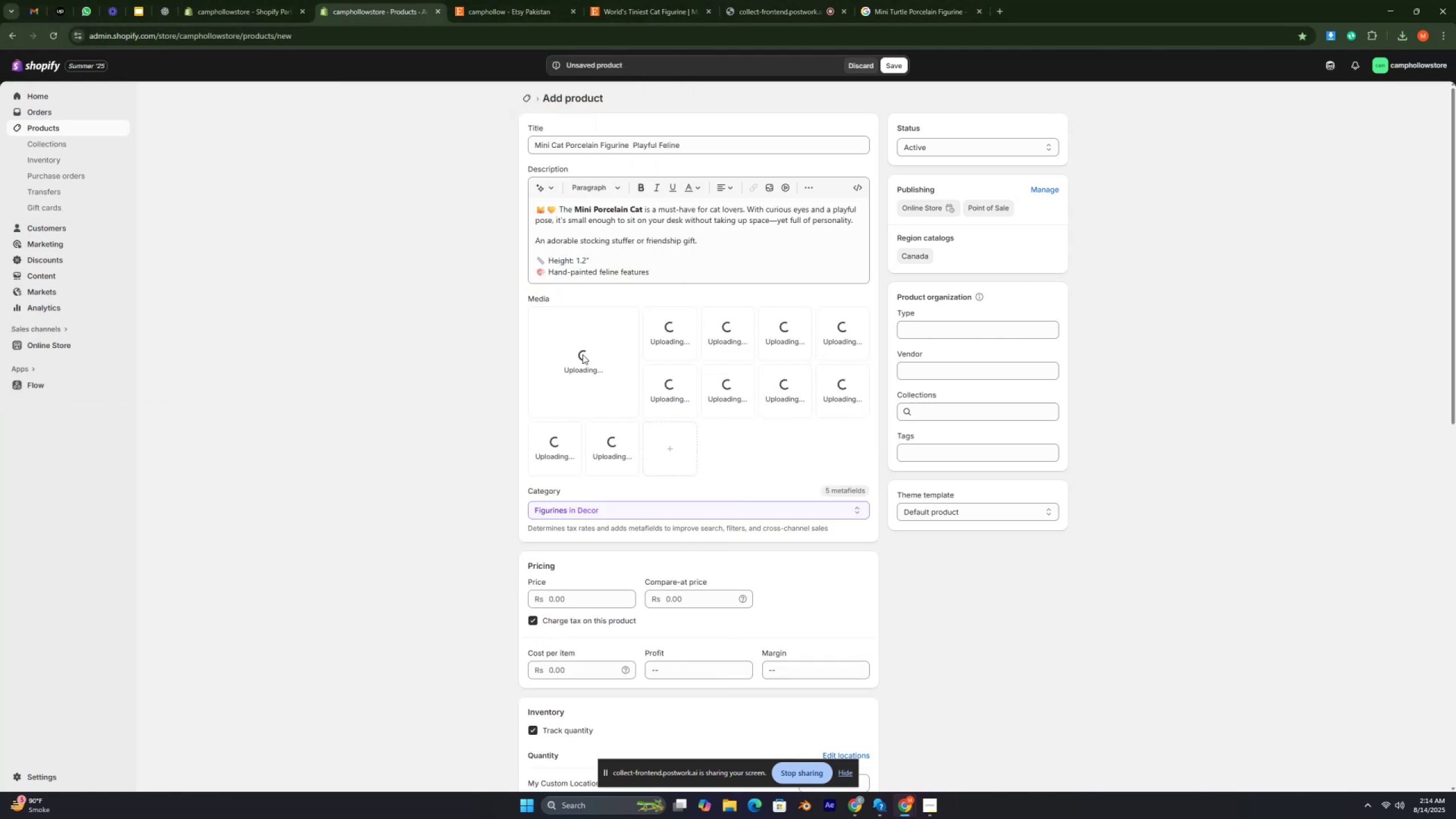 
key(Control+ControlRight)
 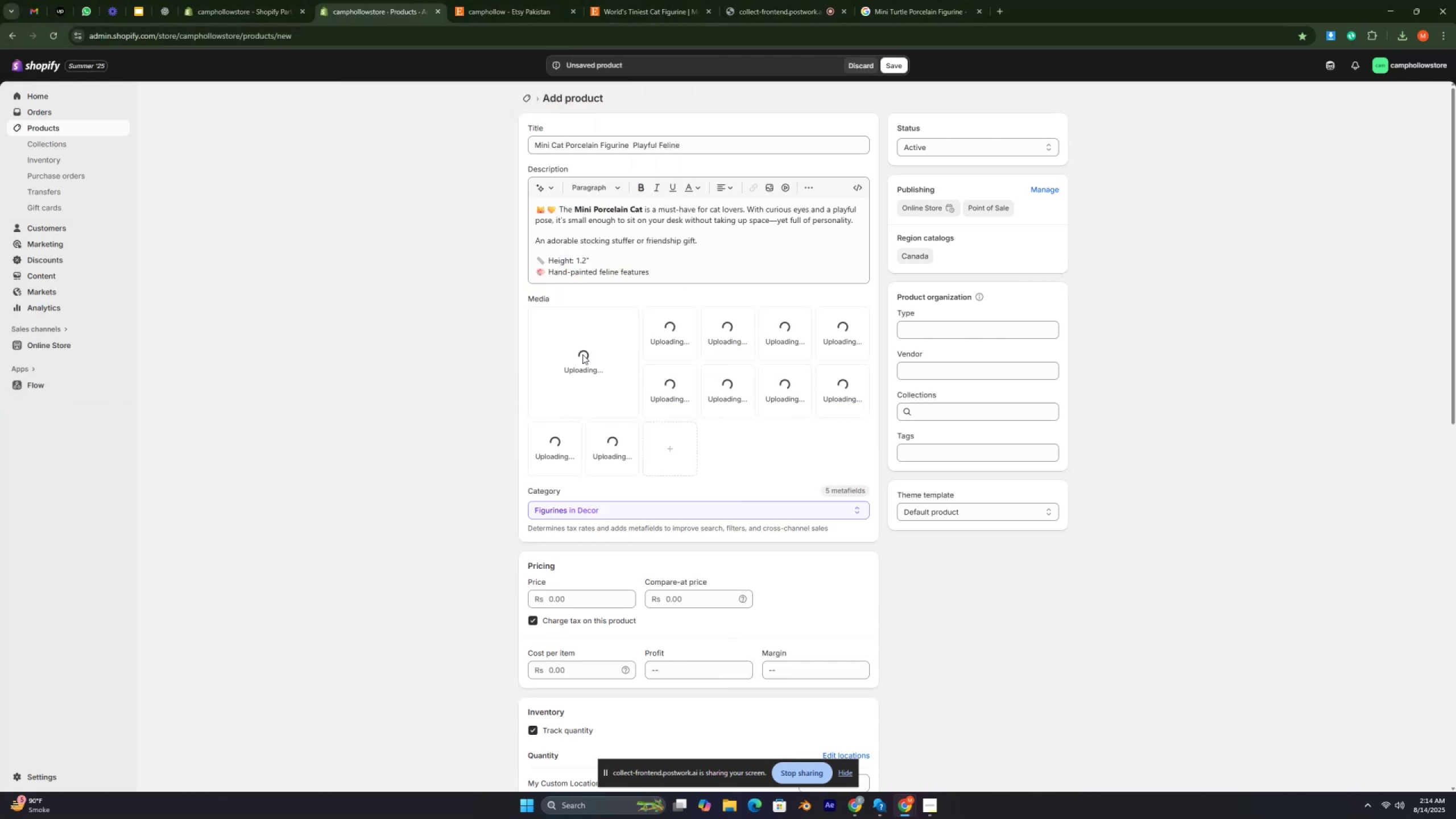 
key(Control+ControlRight)
 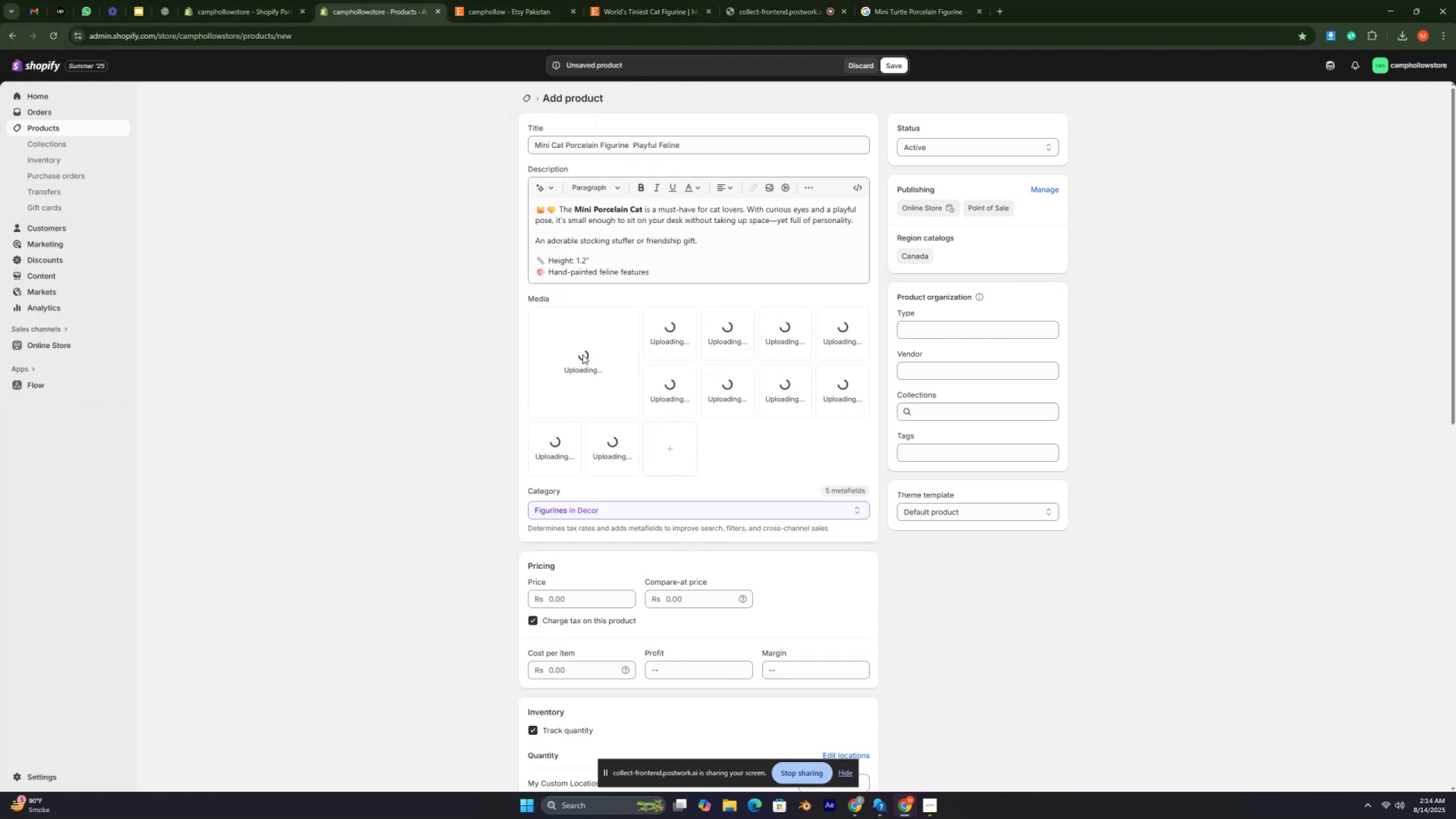 
key(Control+ControlRight)
 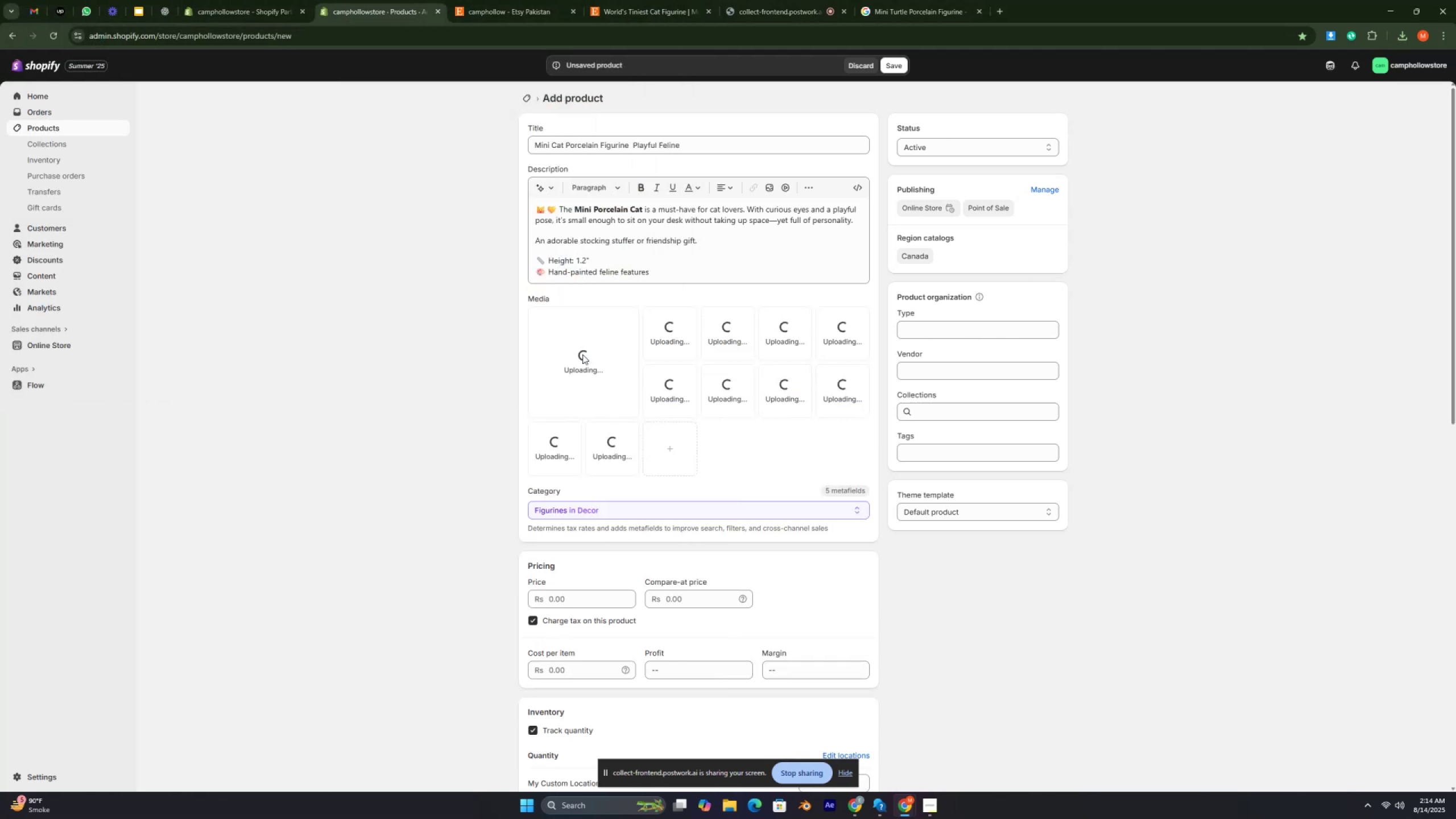 
key(Control+ControlRight)
 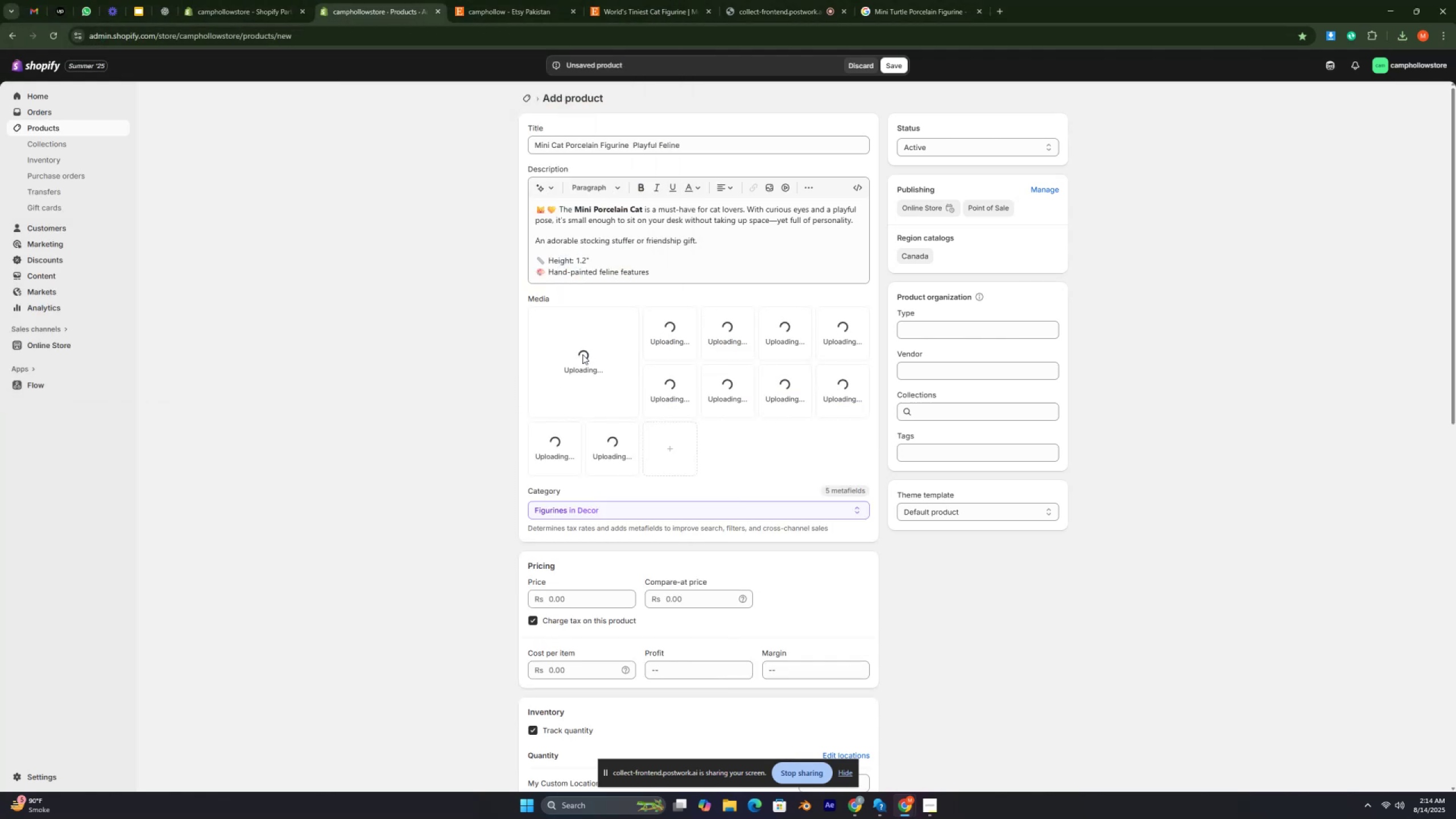 
key(Control+ControlRight)
 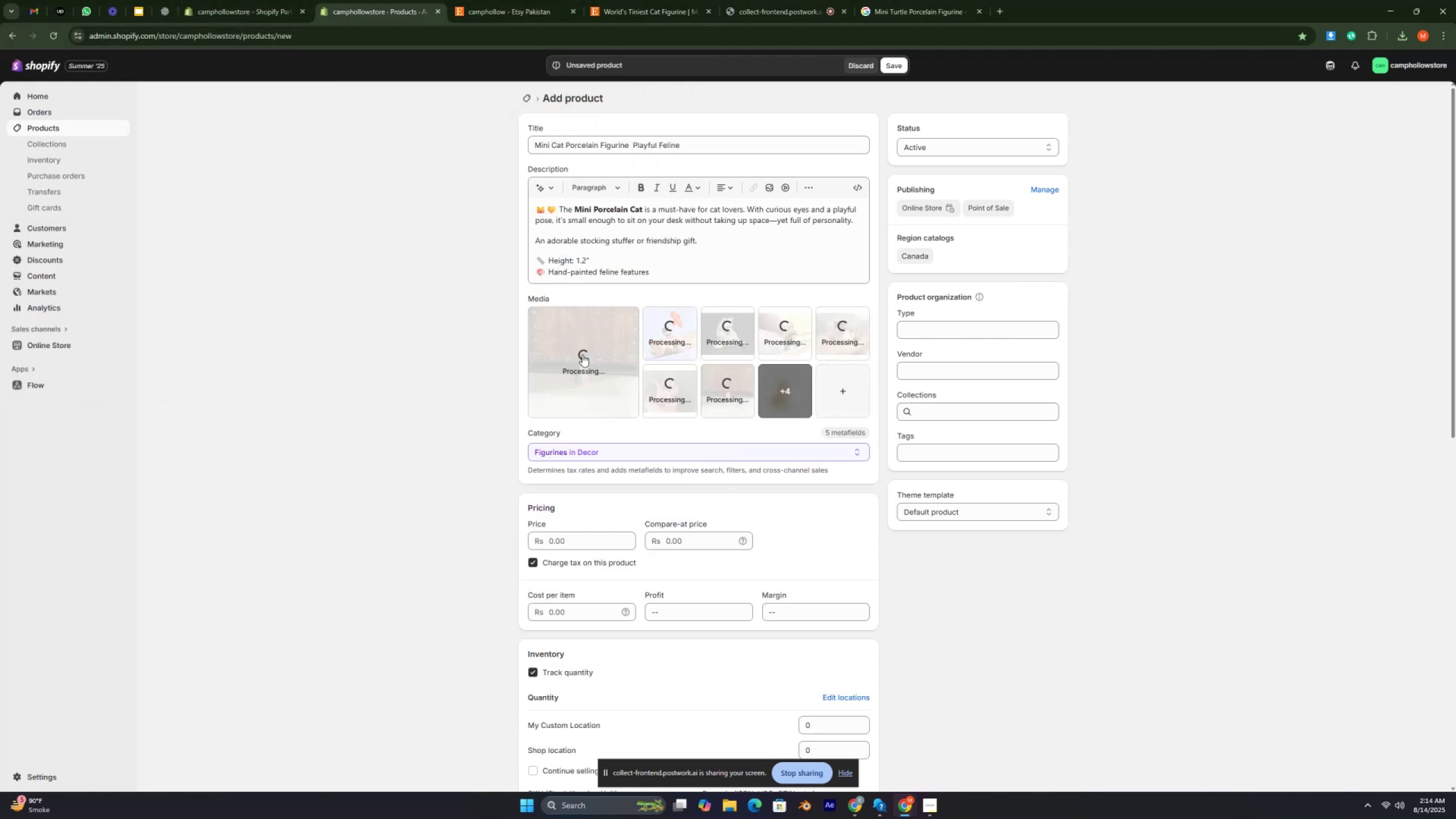 
key(Control+ControlRight)
 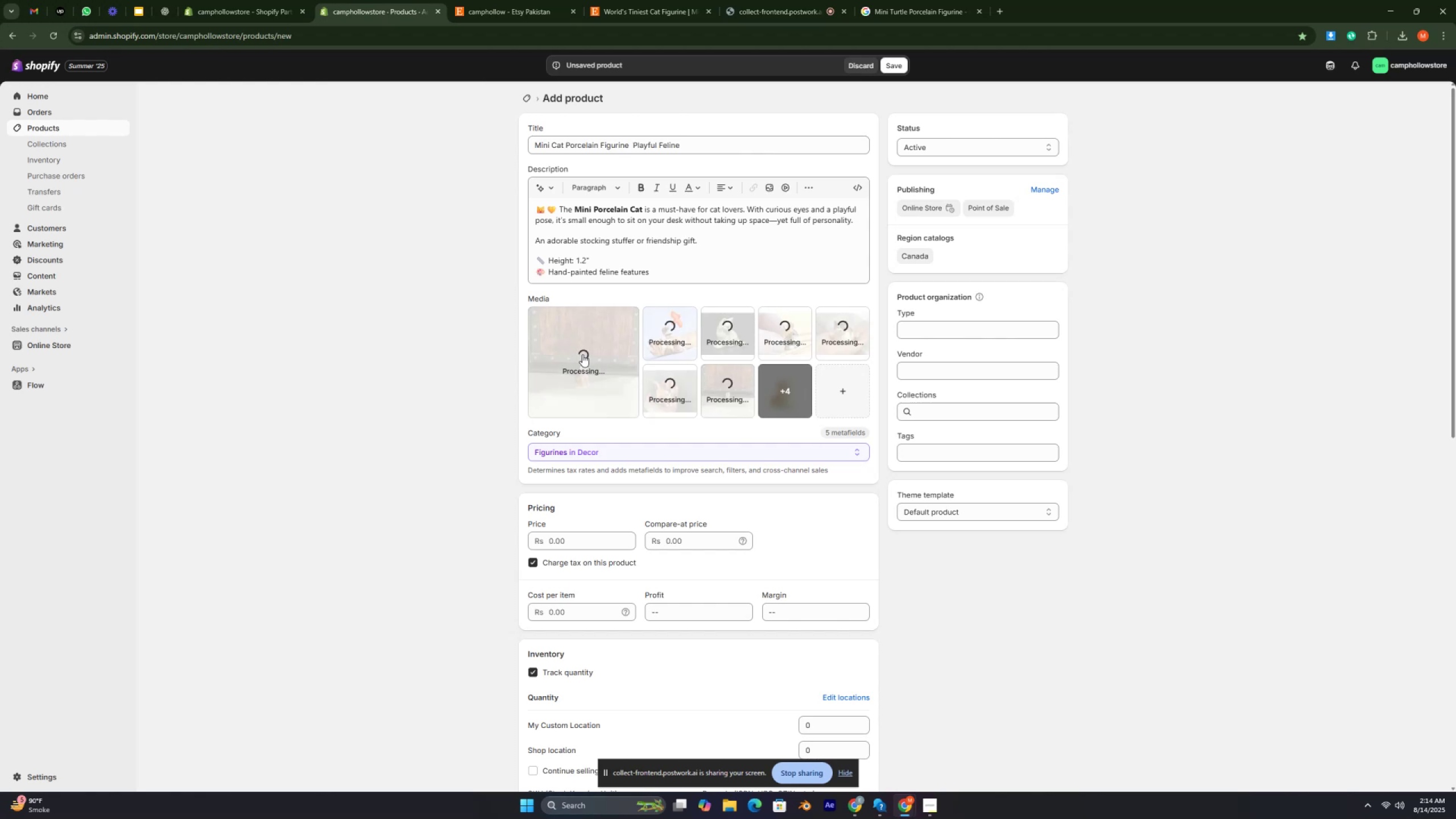 
key(Control+ControlRight)
 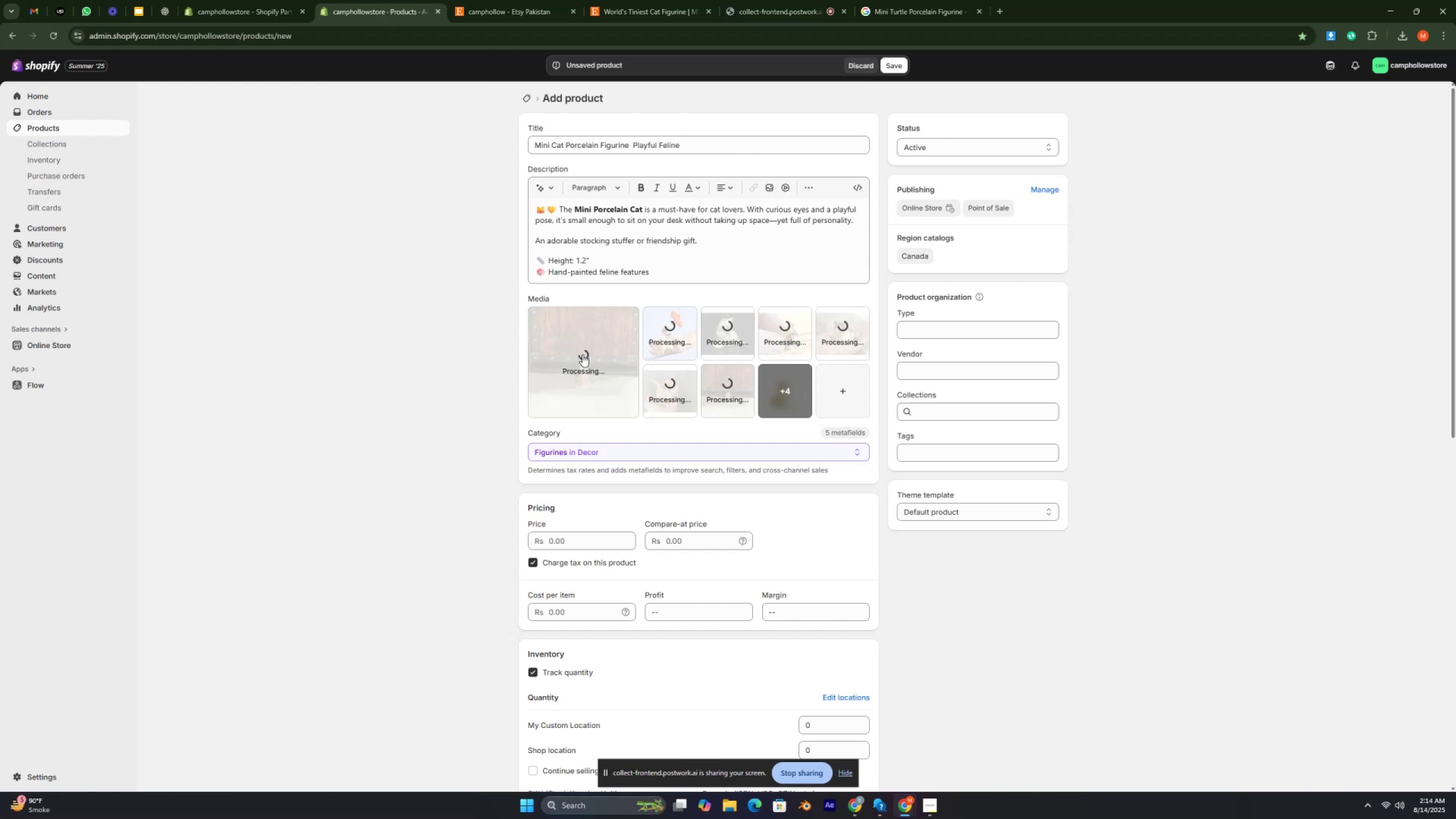 
key(Control+ControlRight)
 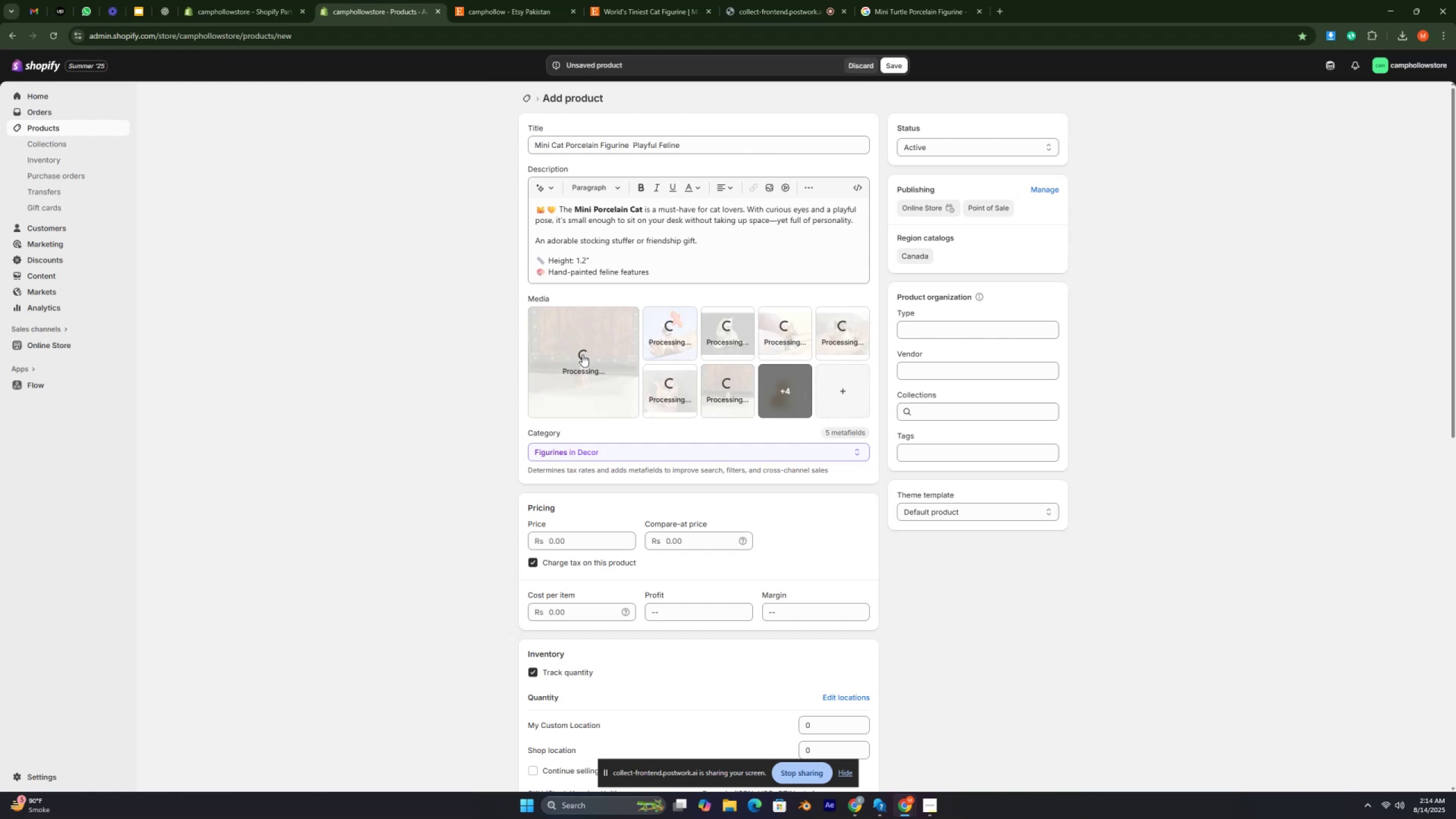 
key(Control+ControlRight)
 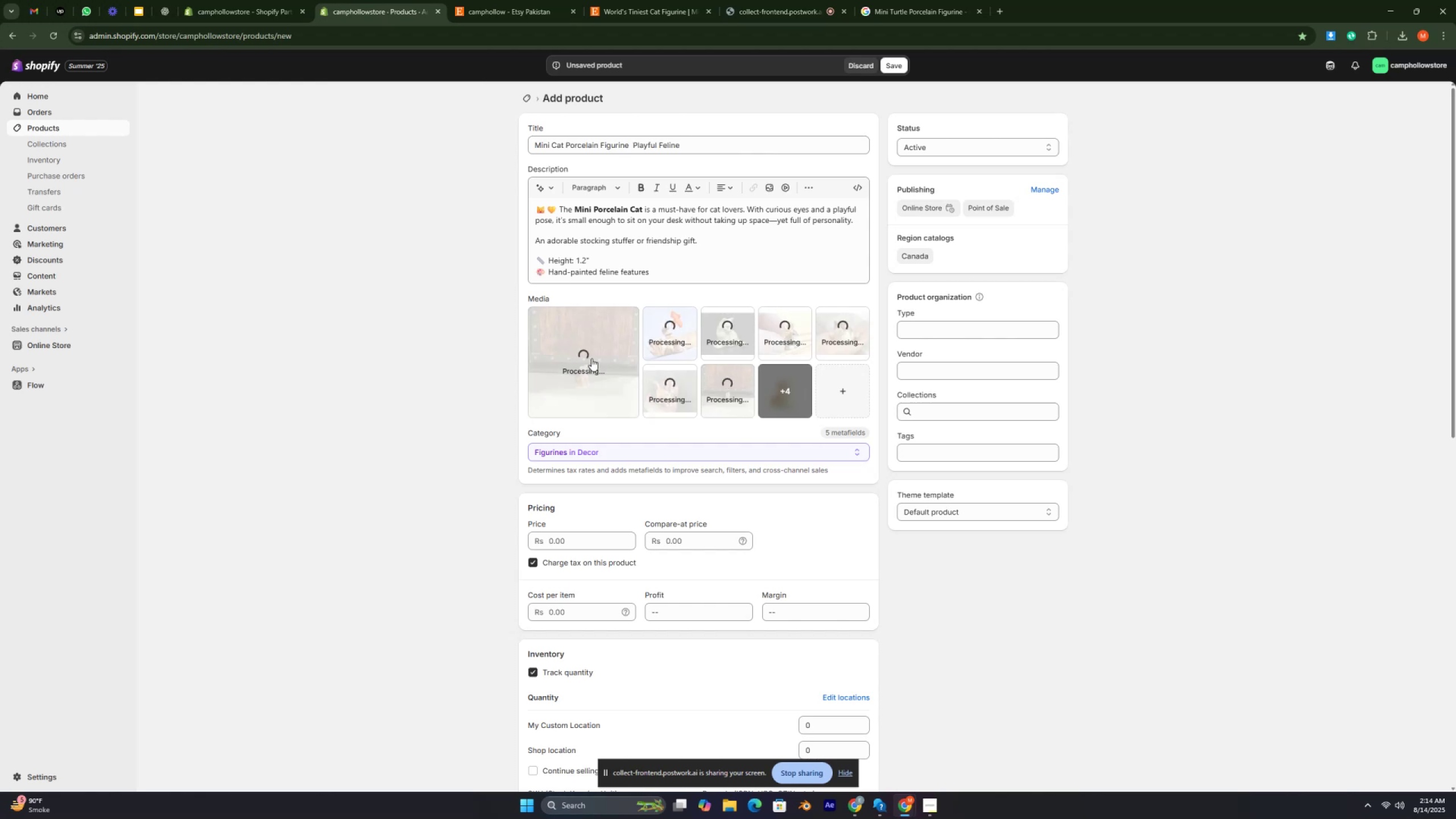 
key(Control+ControlRight)
 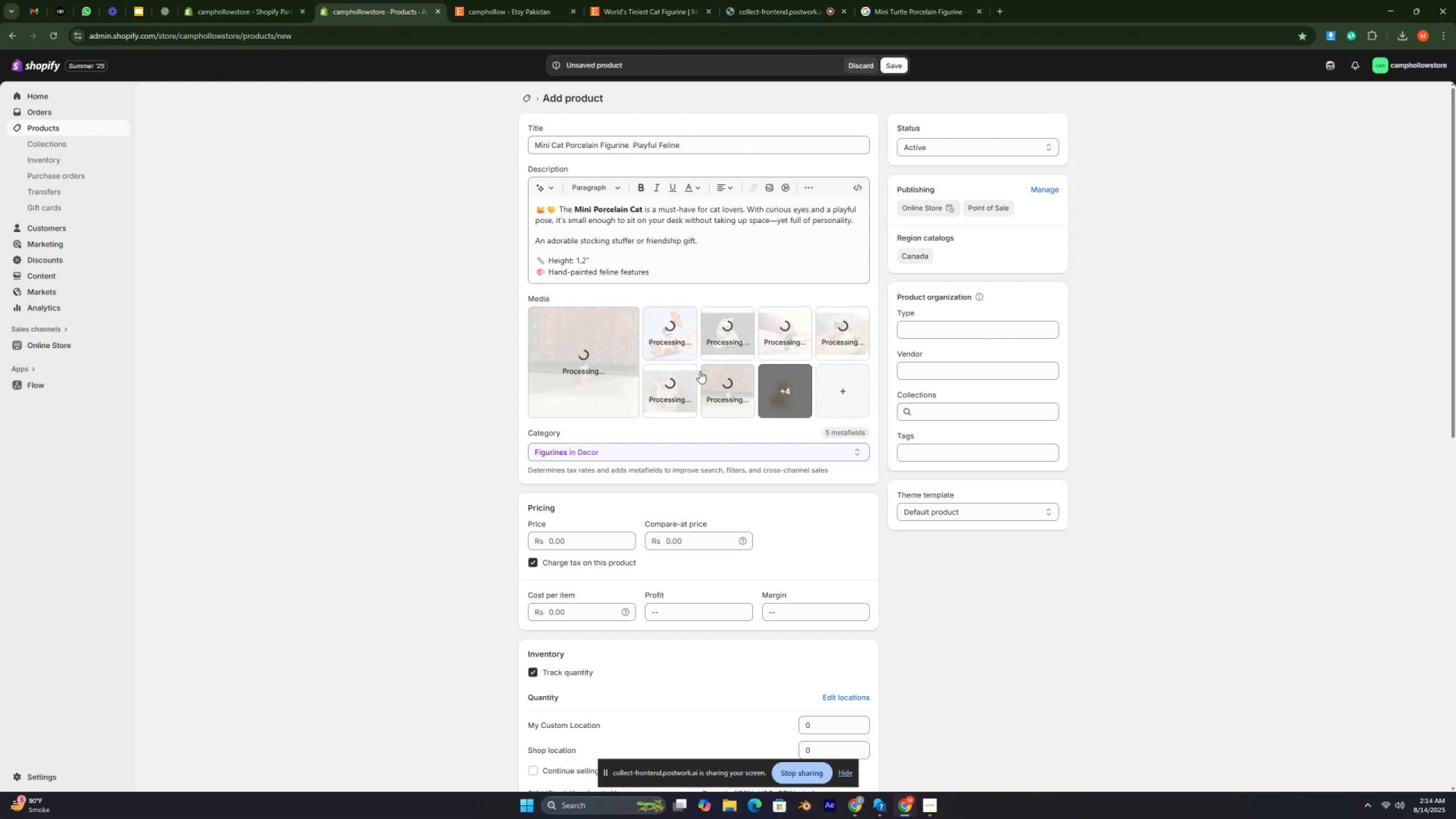 
key(Control+ControlRight)
 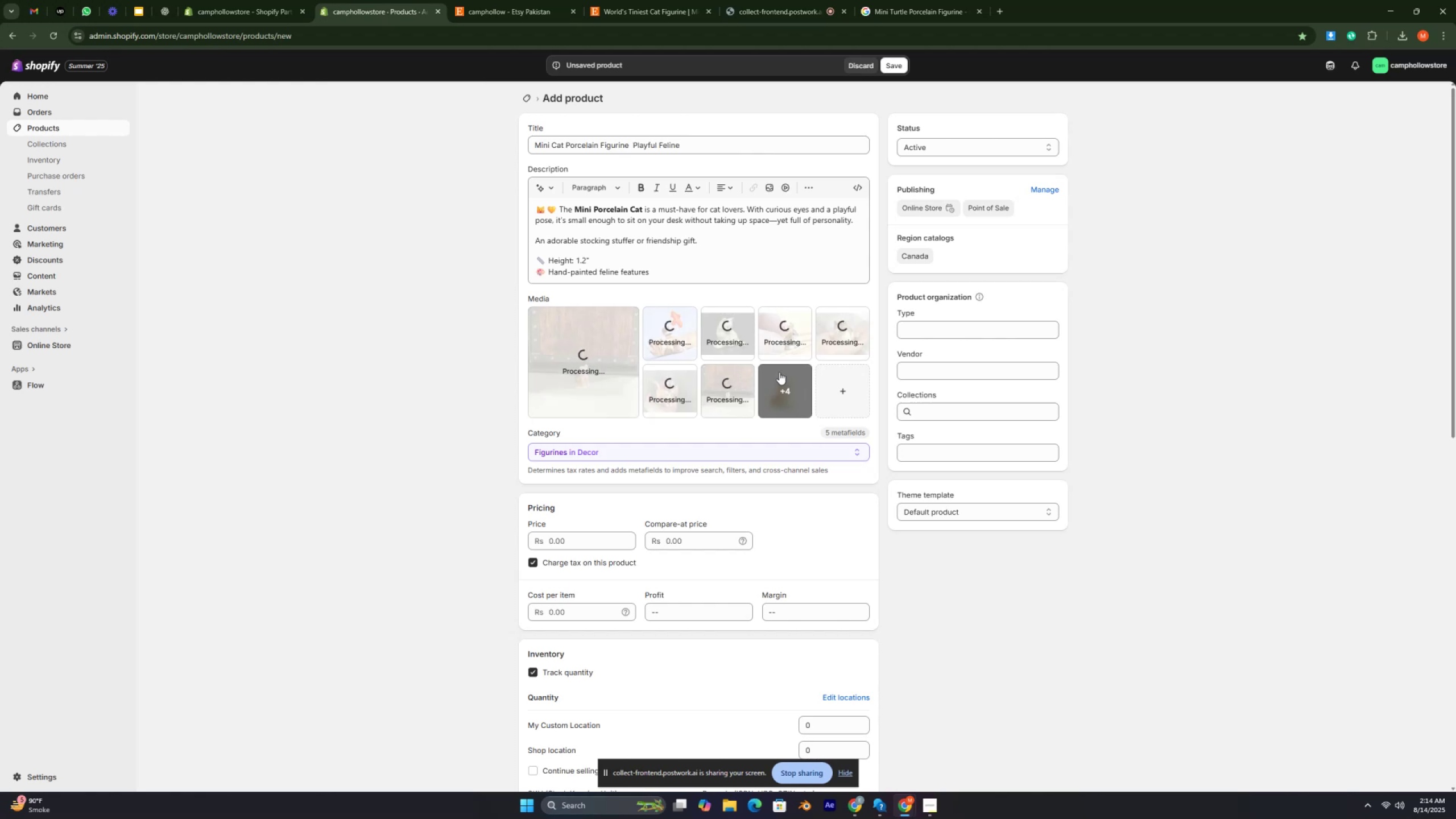 
key(Control+ControlRight)
 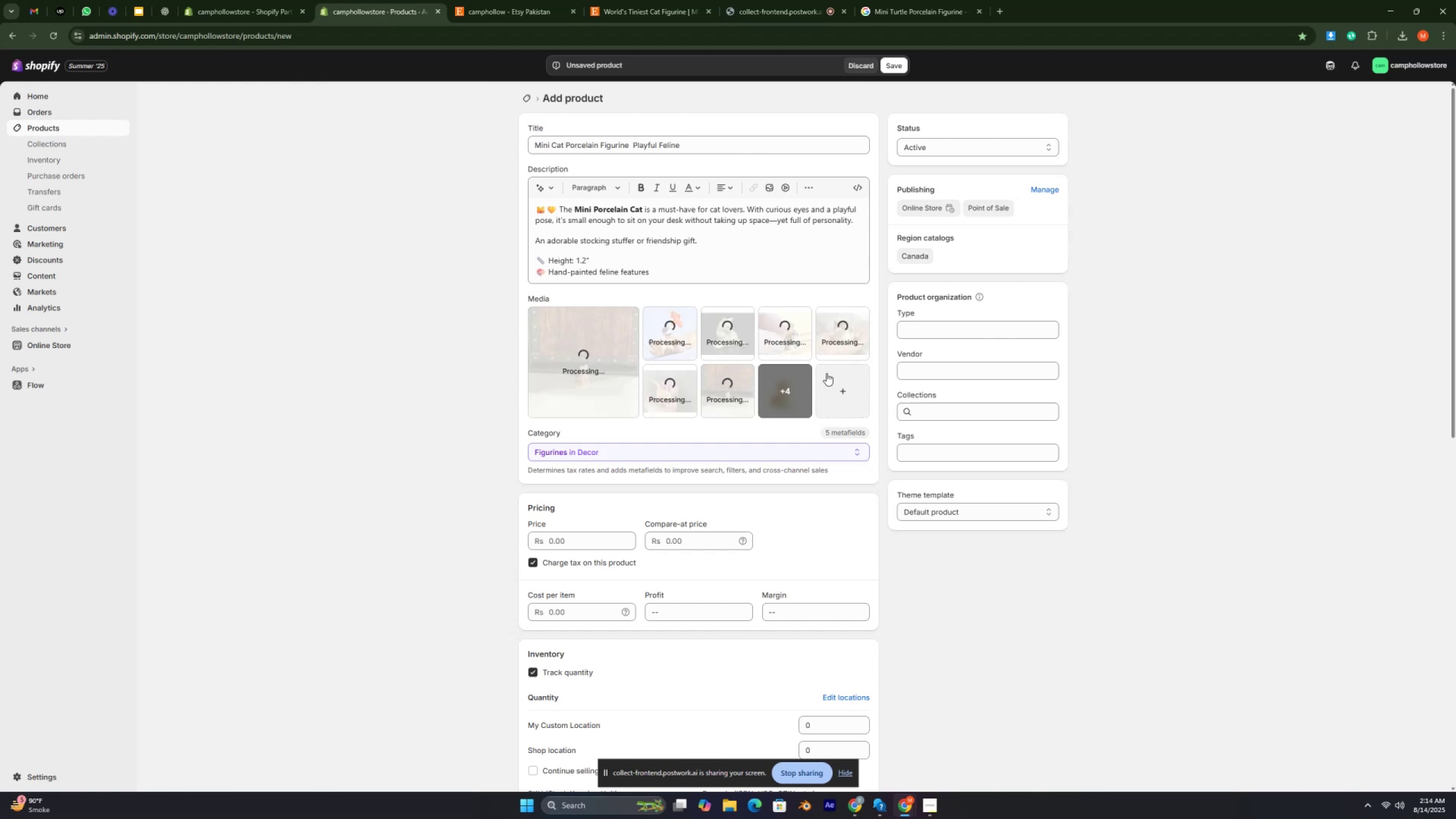 
key(Control+ControlRight)
 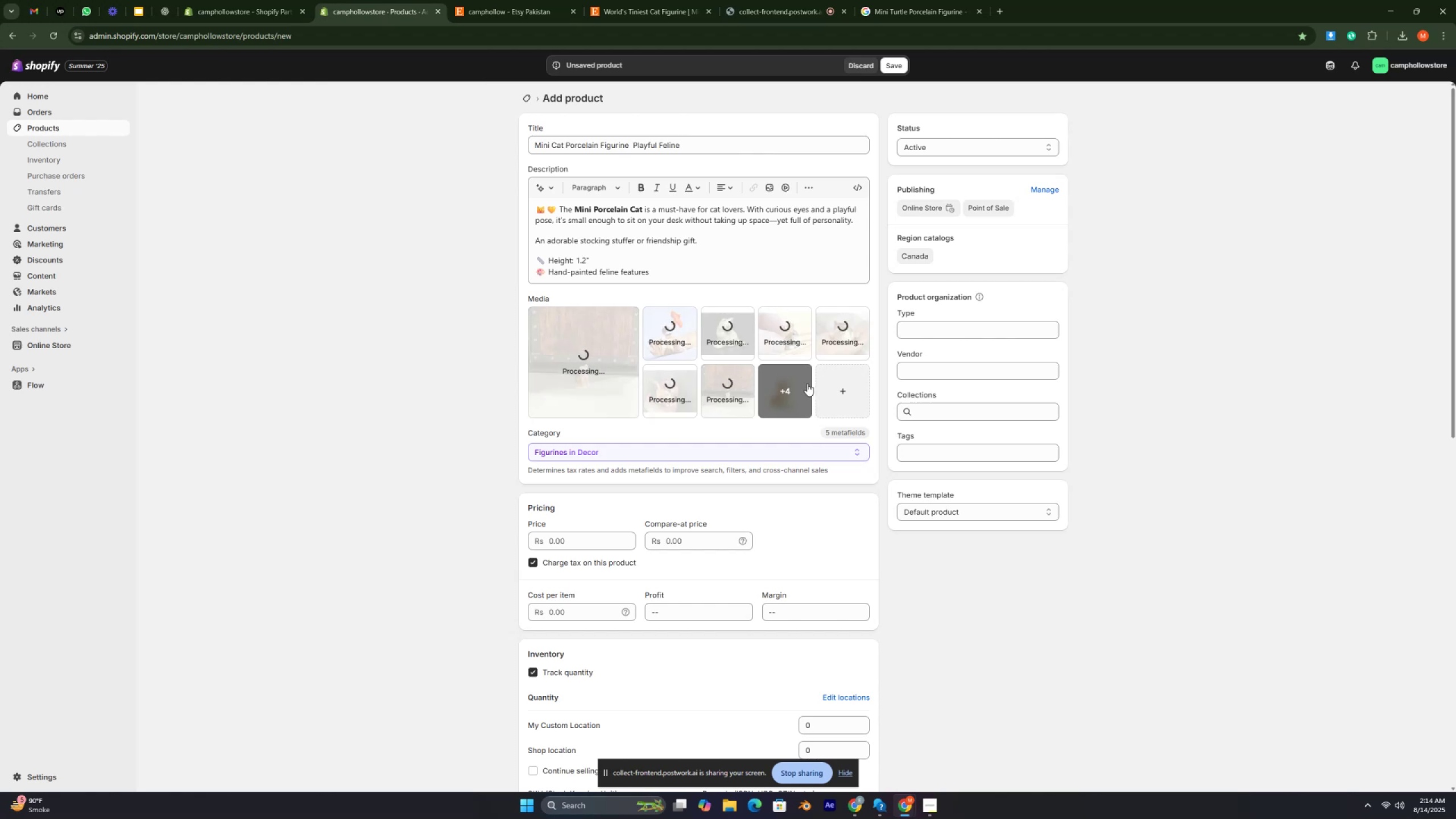 
key(Control+ControlRight)
 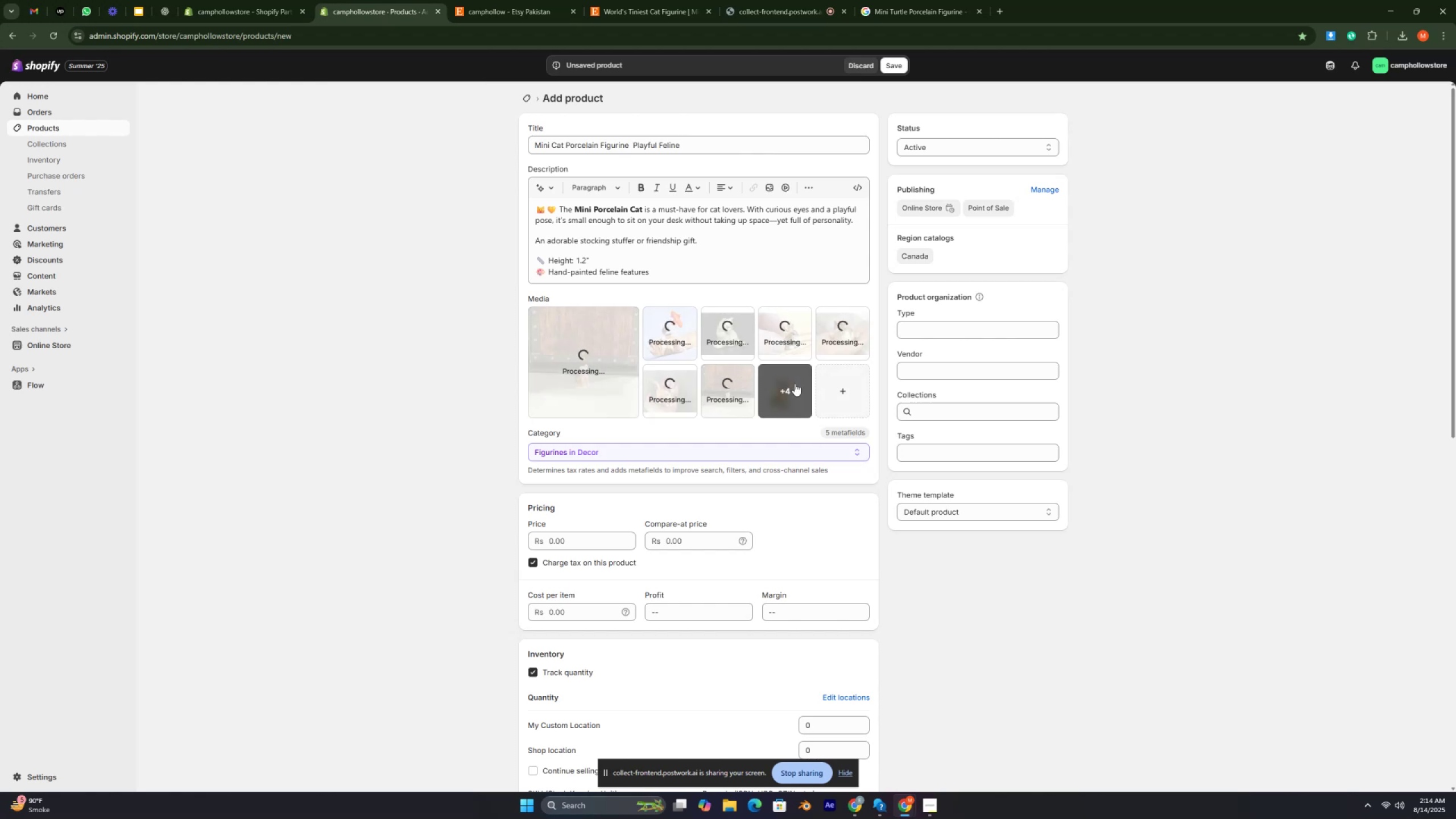 
left_click([795, 383])
 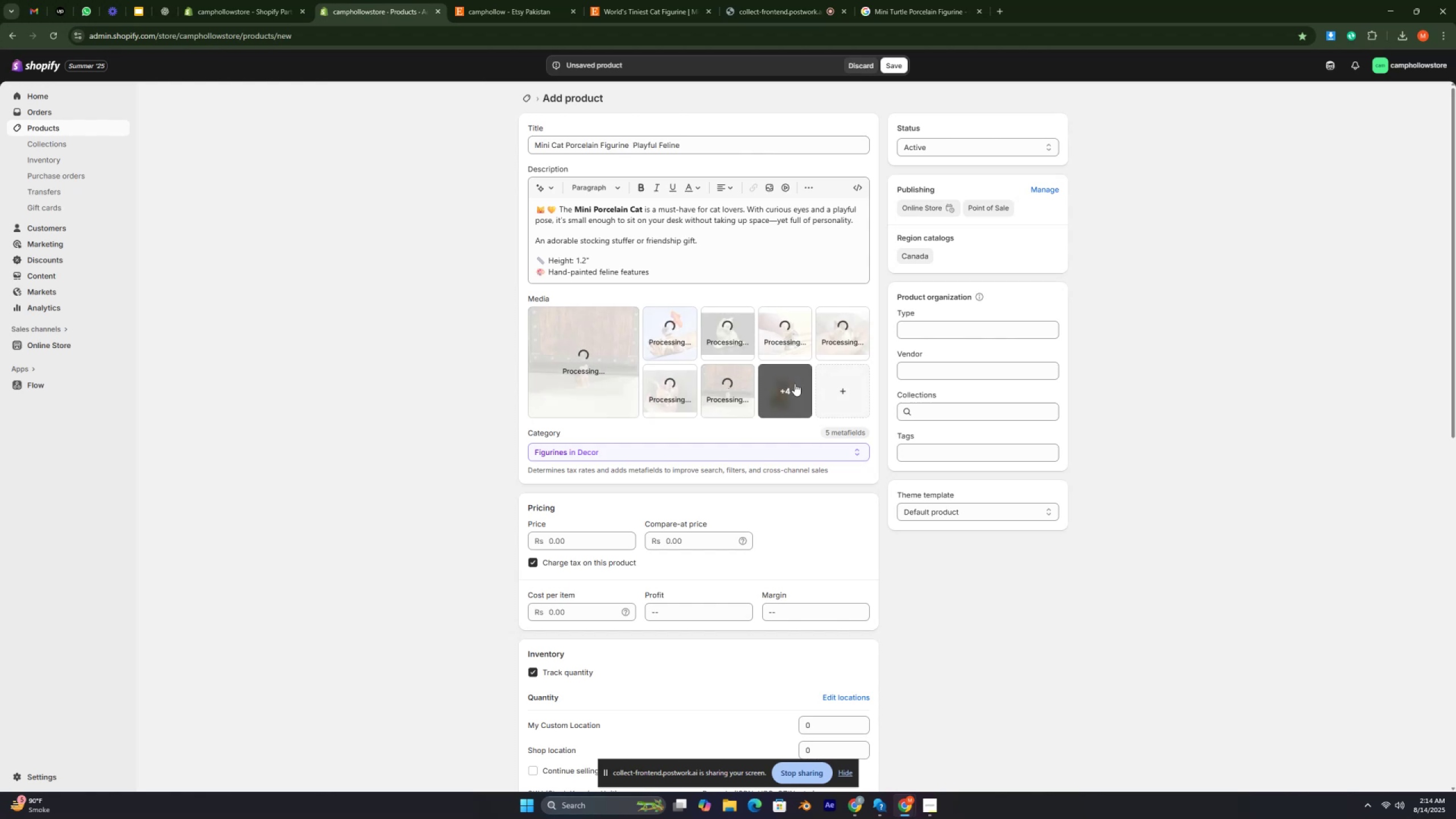 
key(Control+ControlRight)
 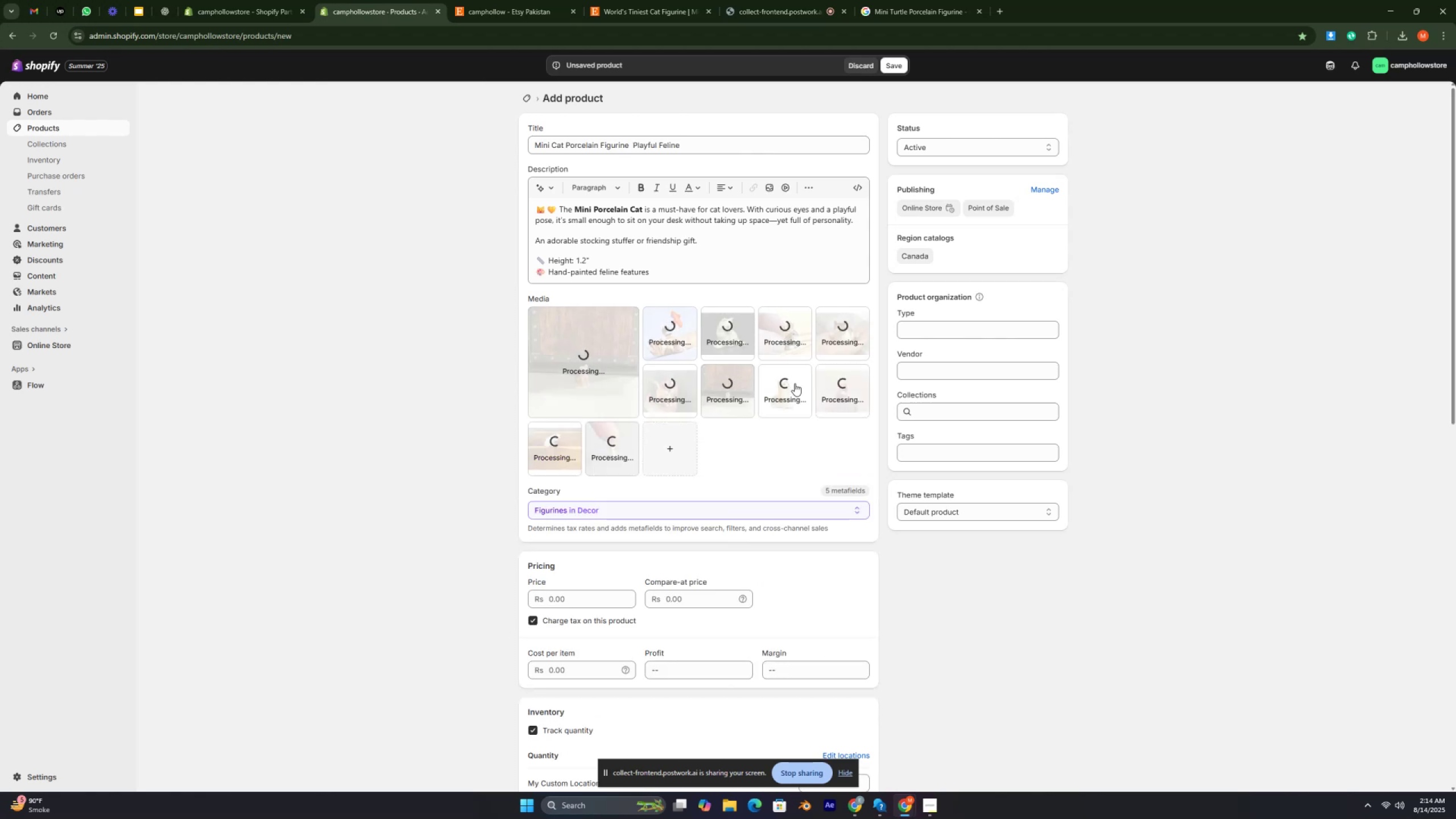 
key(Control+ControlRight)
 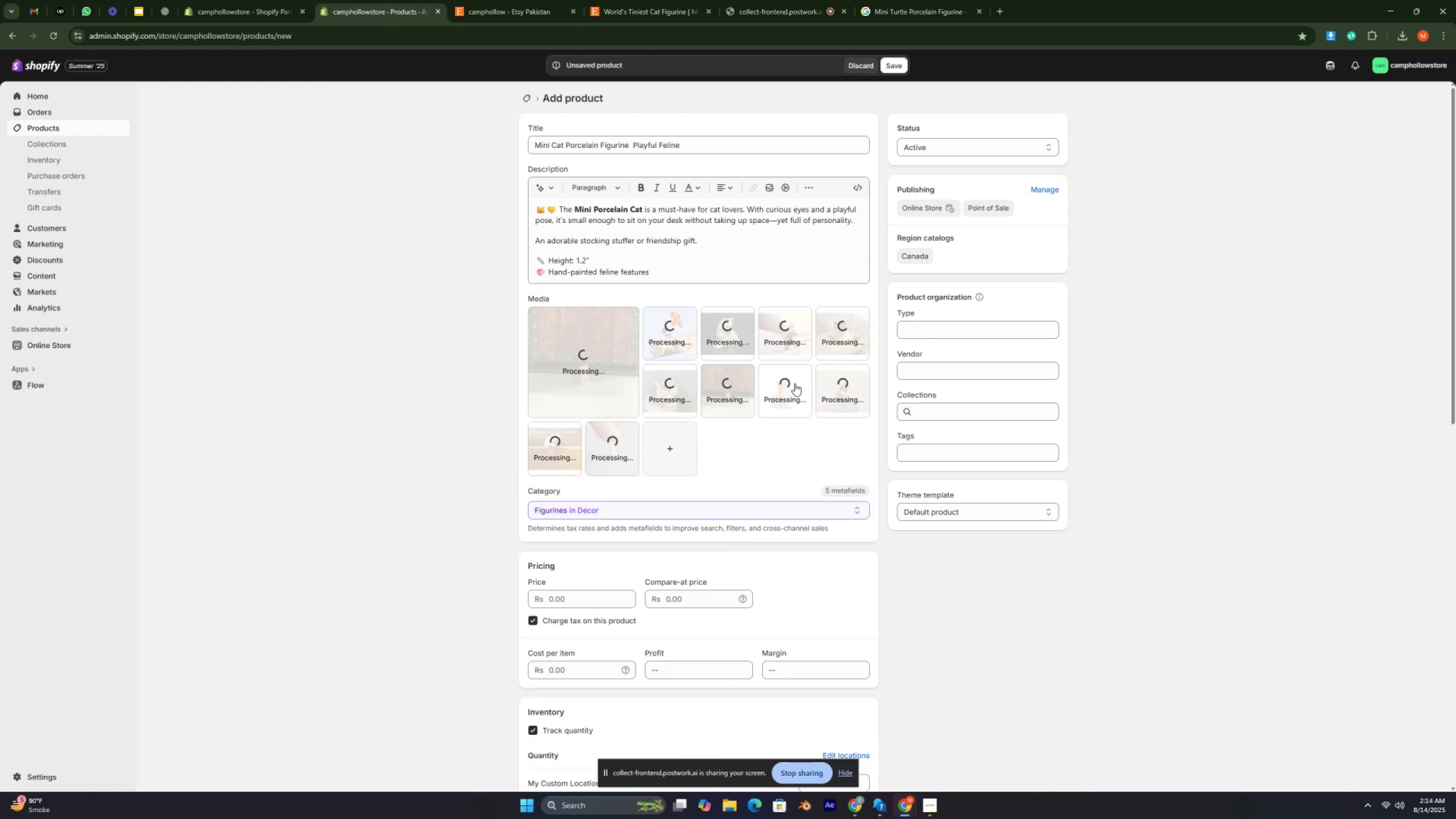 
key(Control+ControlRight)
 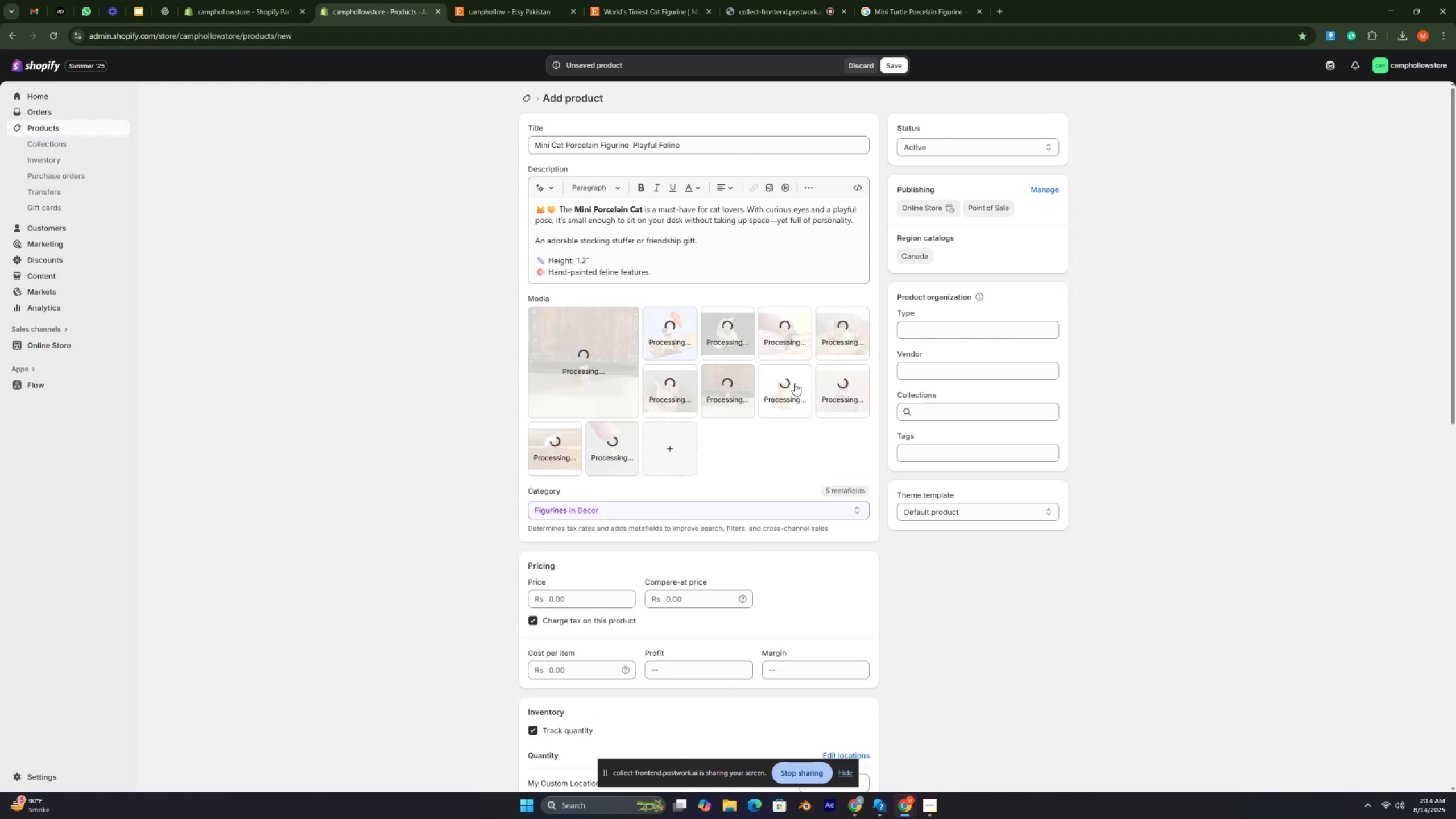 
key(Control+ControlRight)
 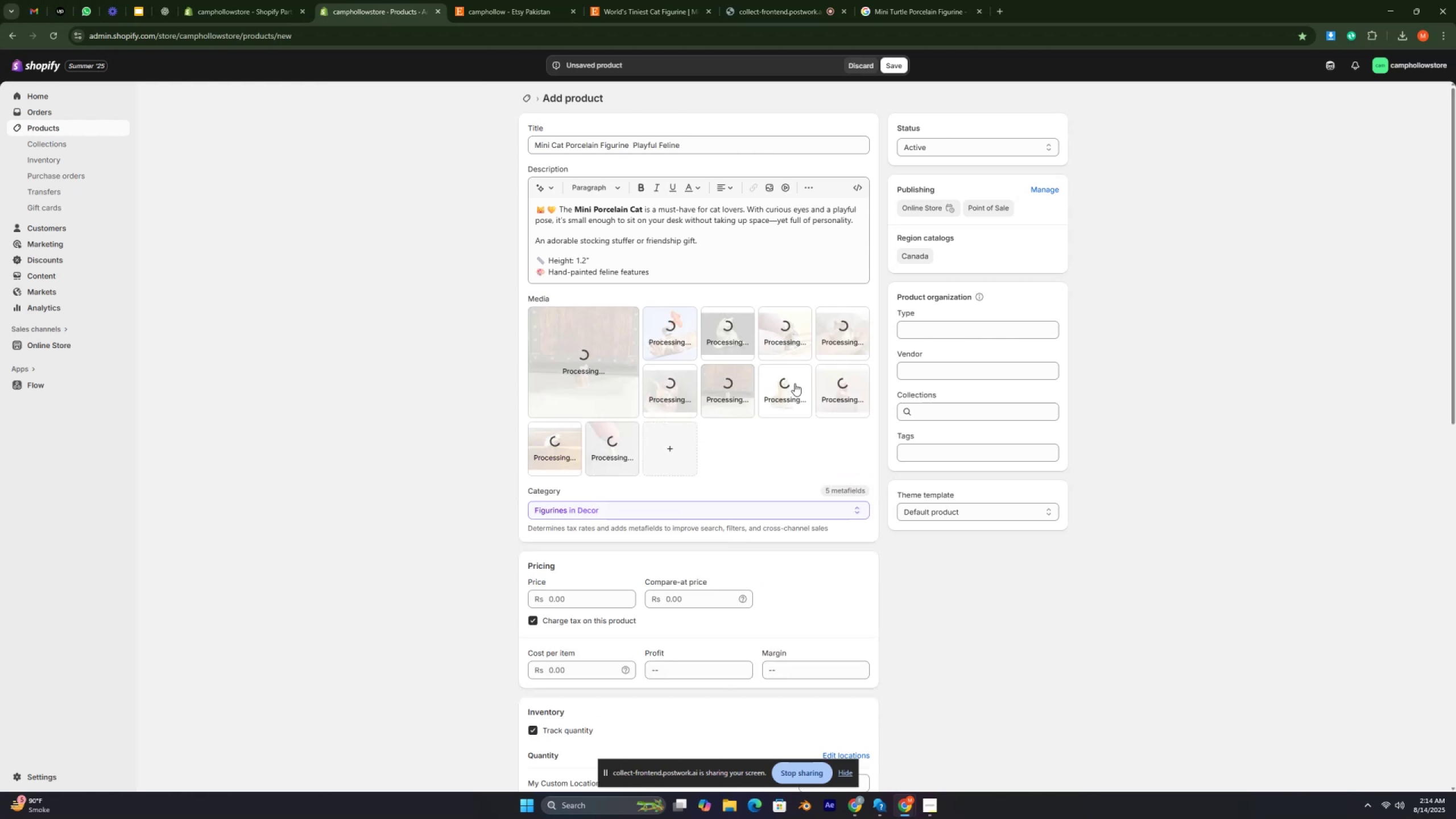 
key(Control+ControlRight)
 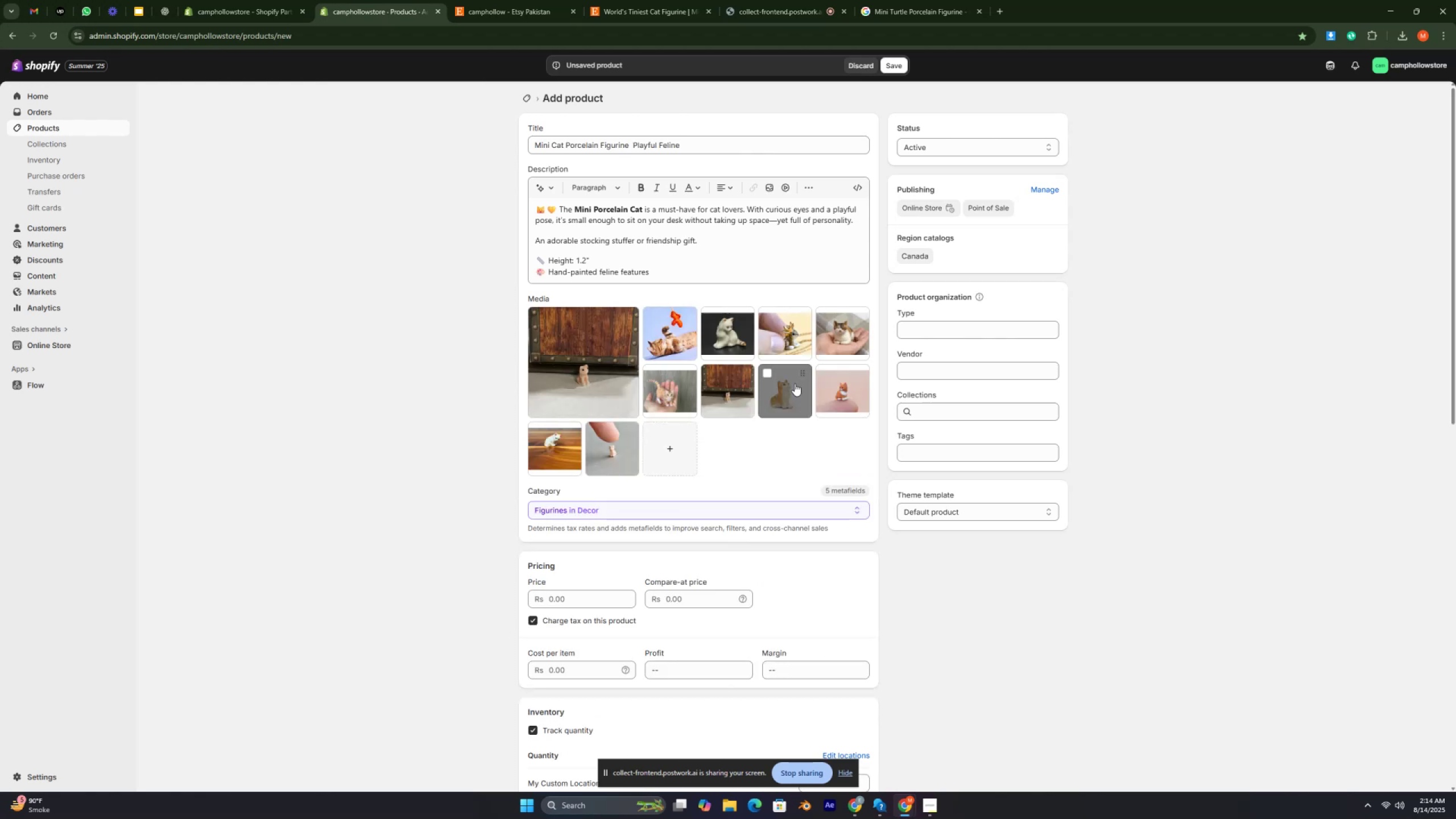 
key(Control+ControlRight)
 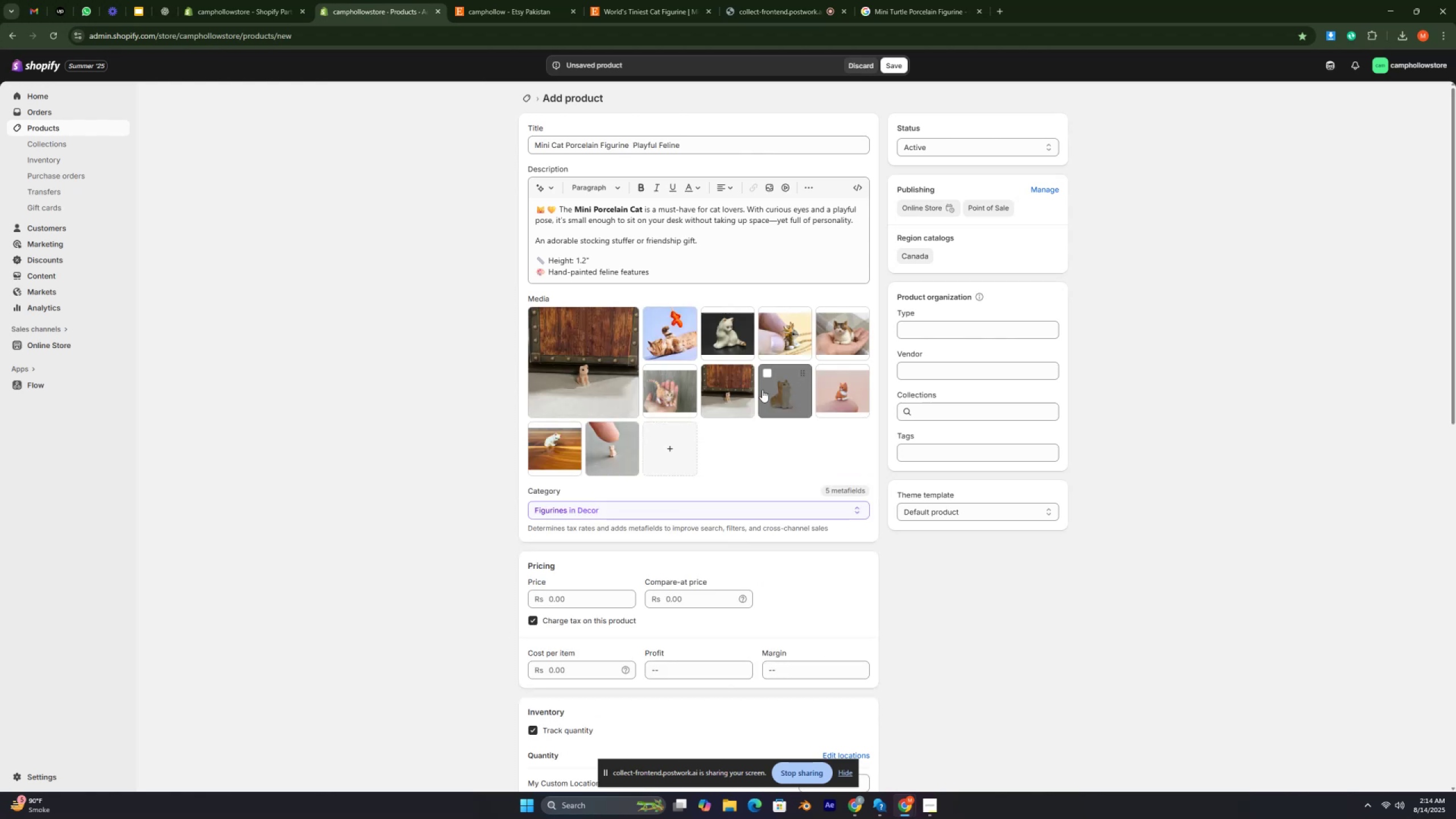 
key(Control+ControlRight)
 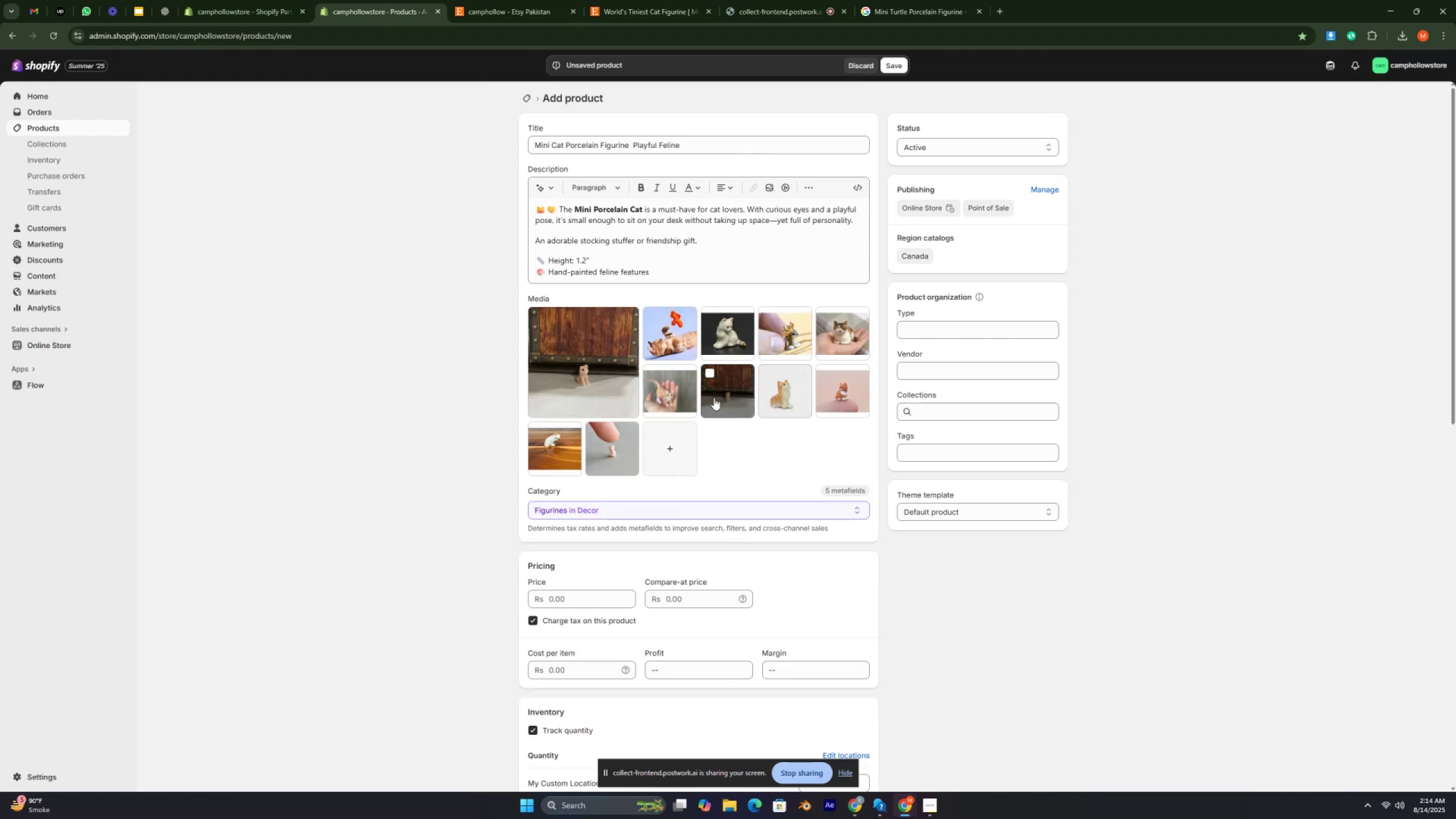 
key(Control+ControlRight)
 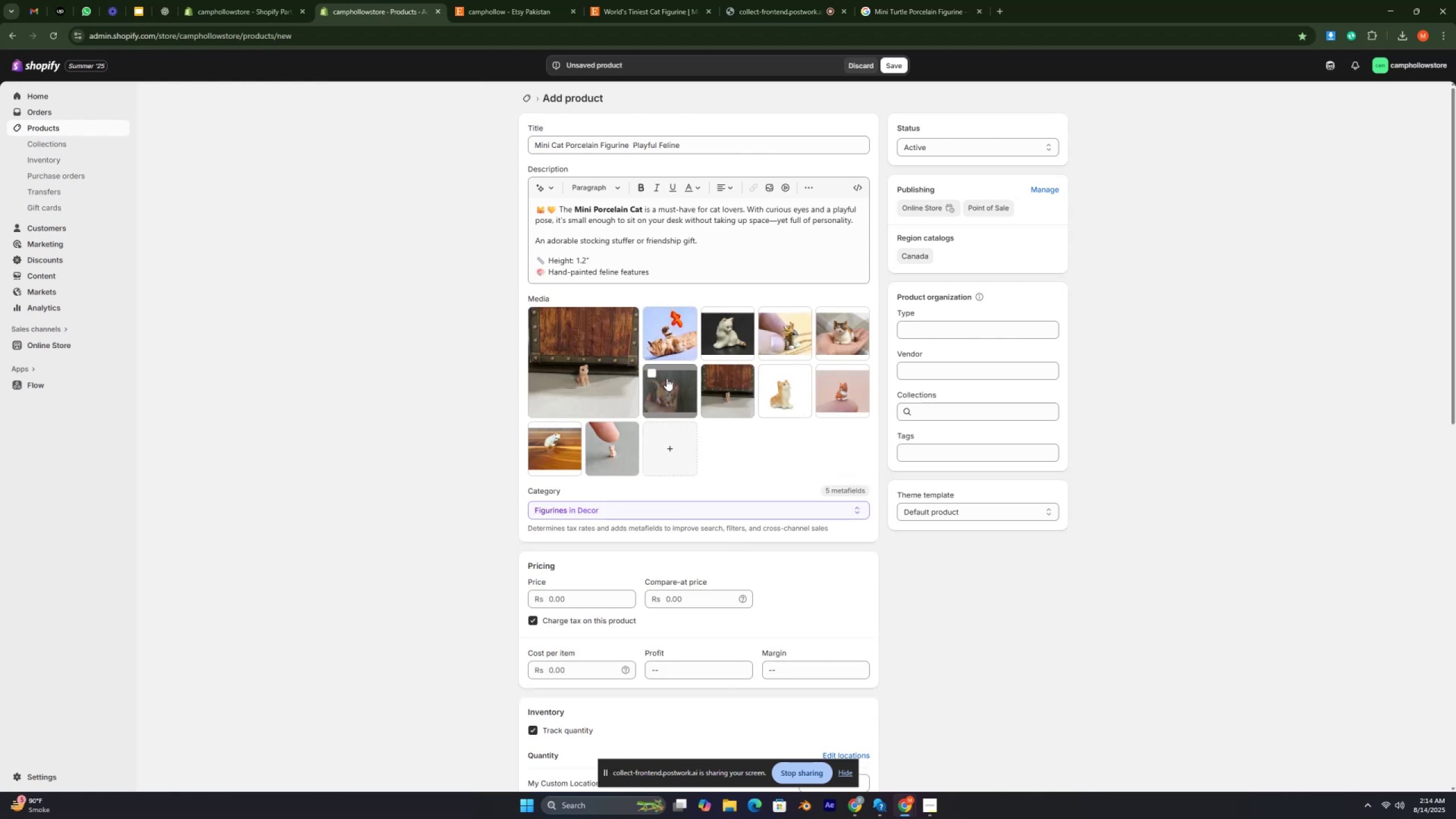 
key(Control+ControlRight)
 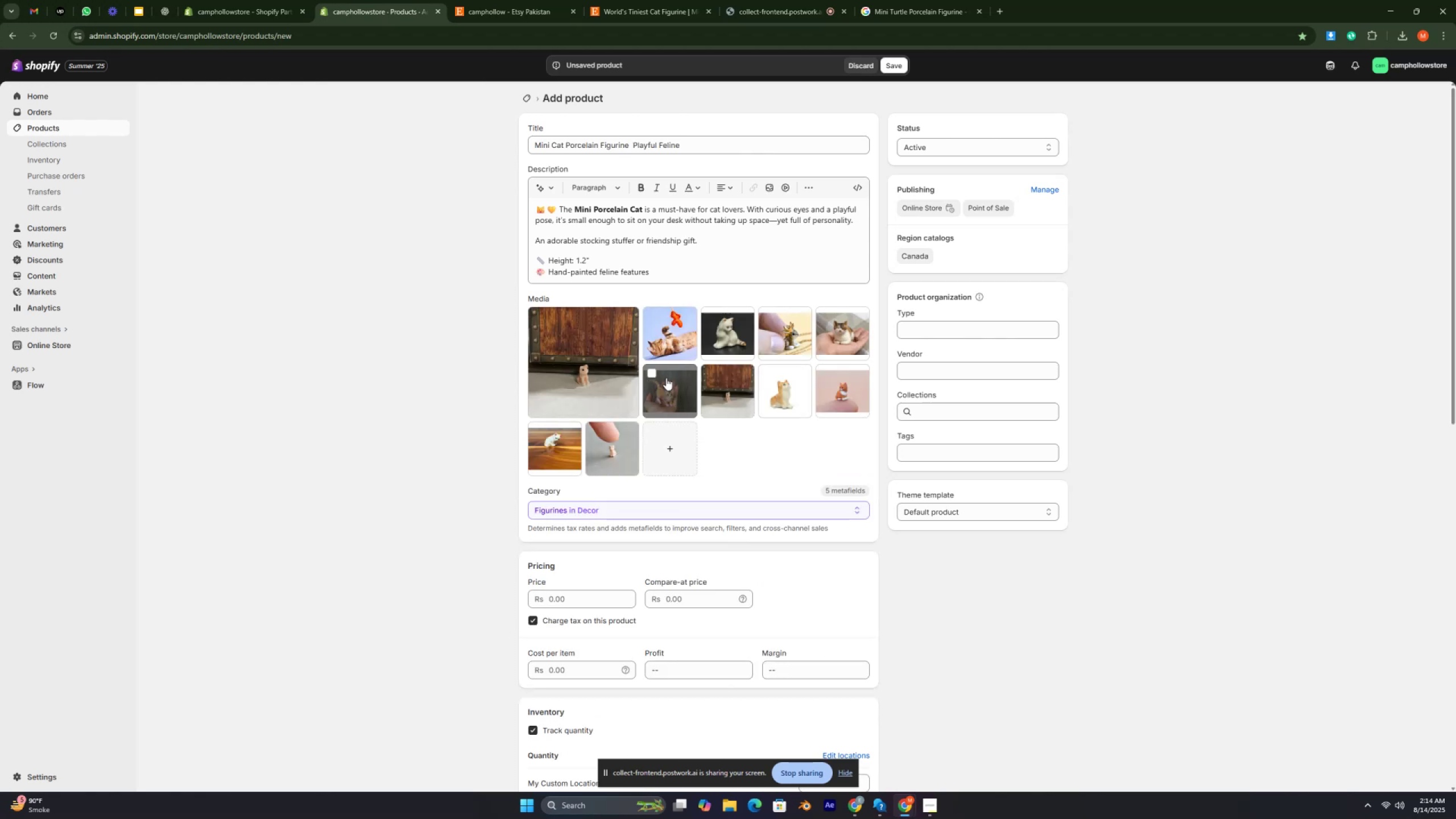 
key(Control+ControlRight)
 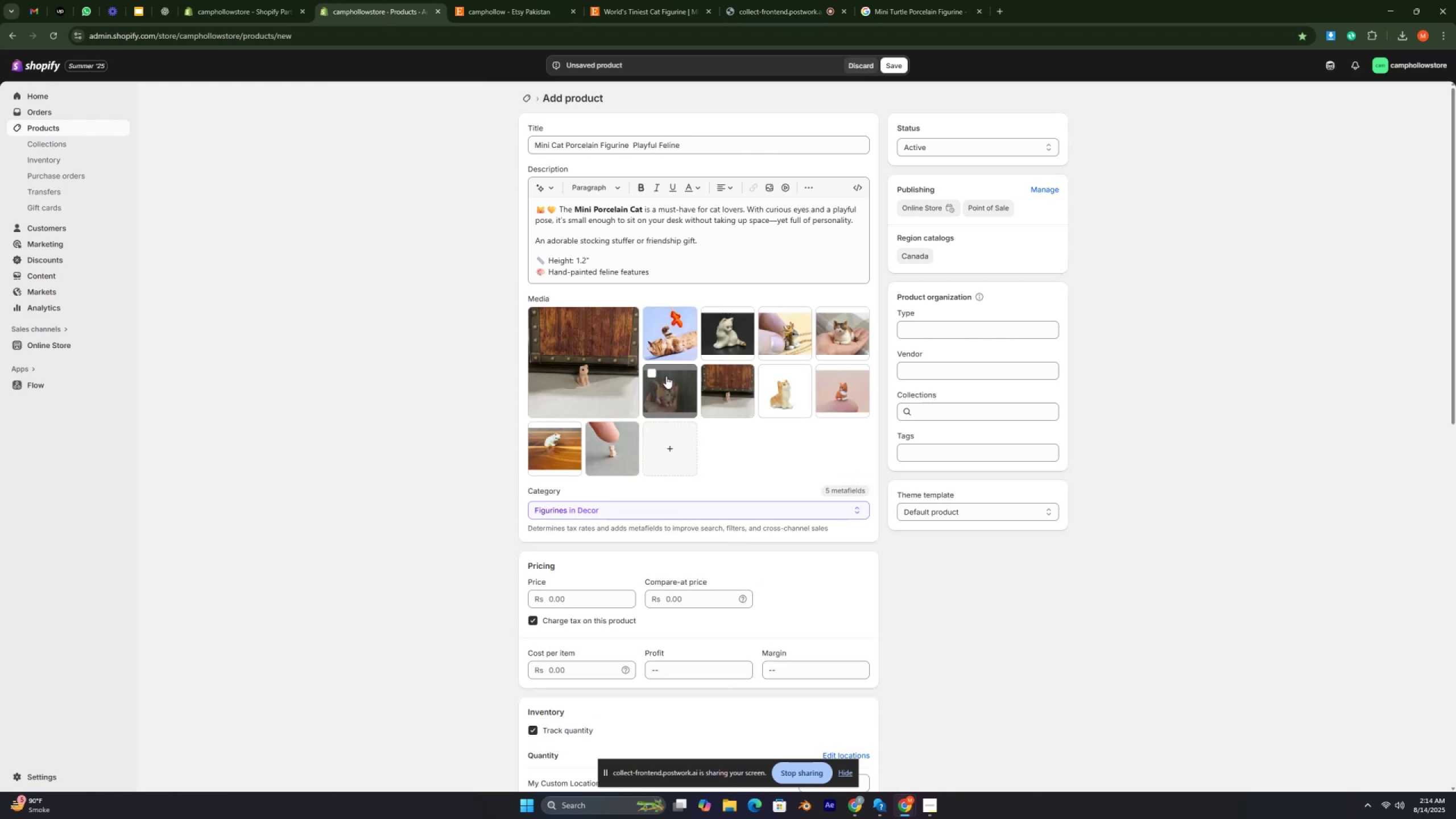 
key(Control+ControlRight)
 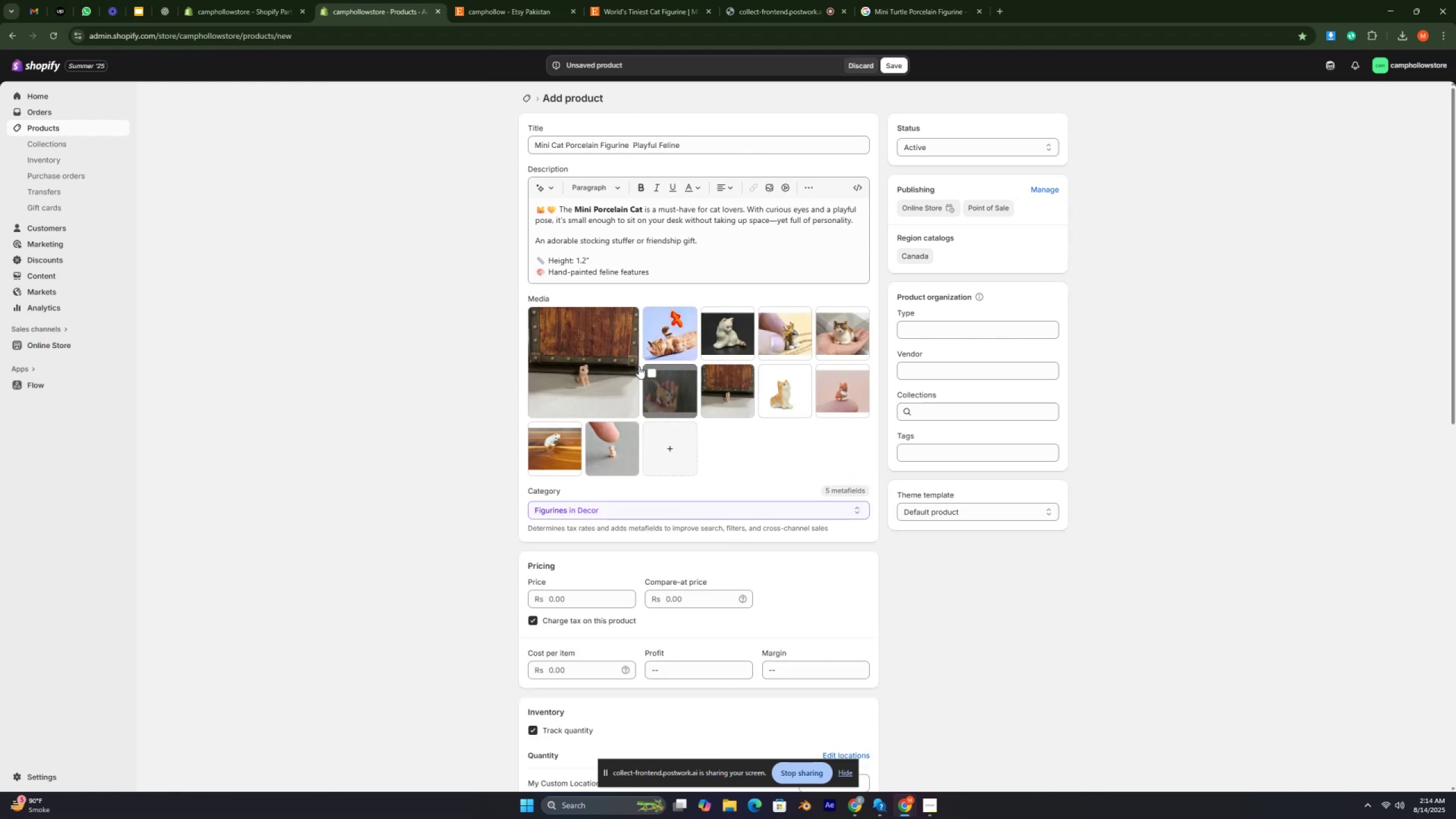 
key(Control+ControlRight)
 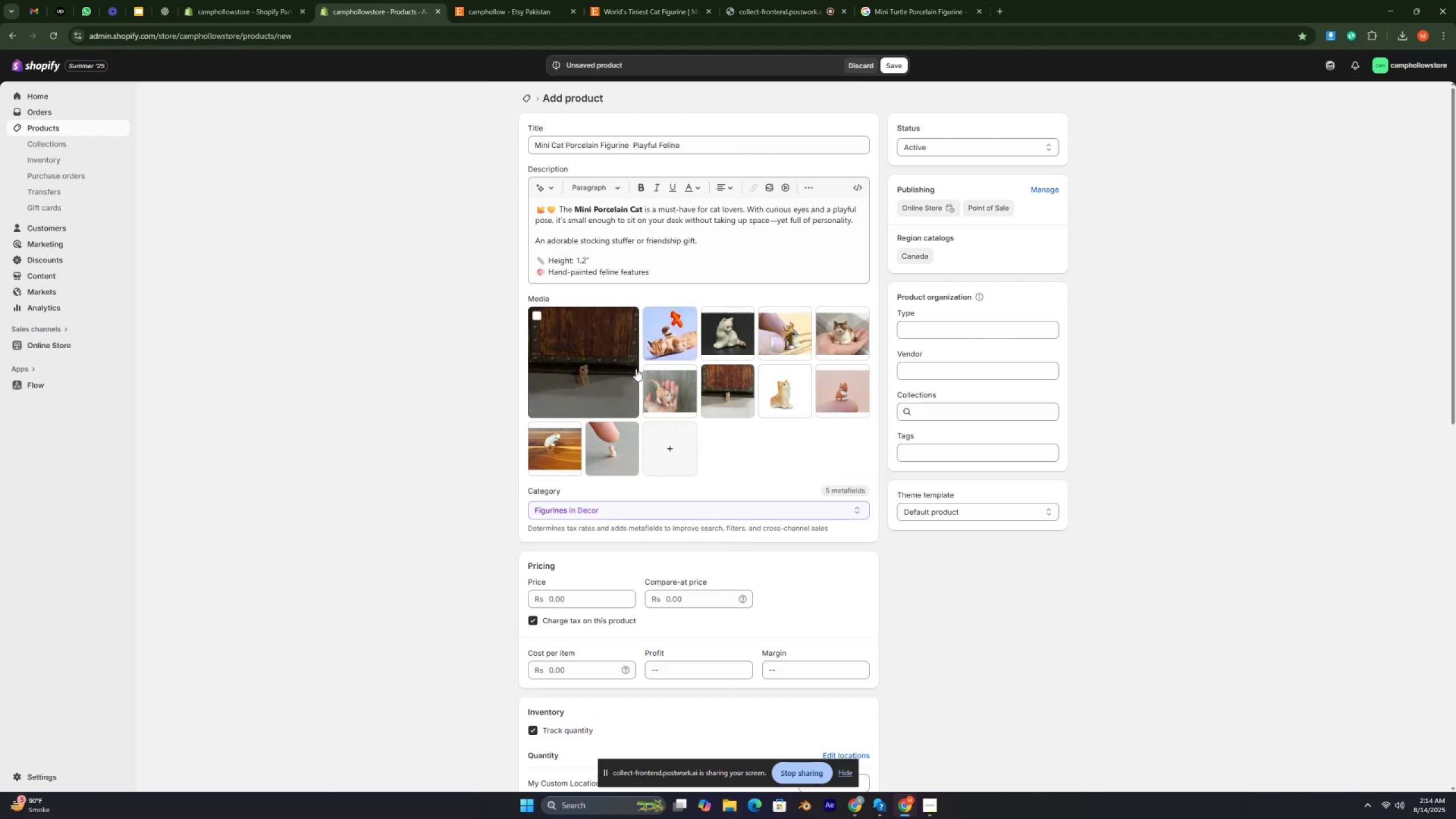 
key(Control+ControlRight)
 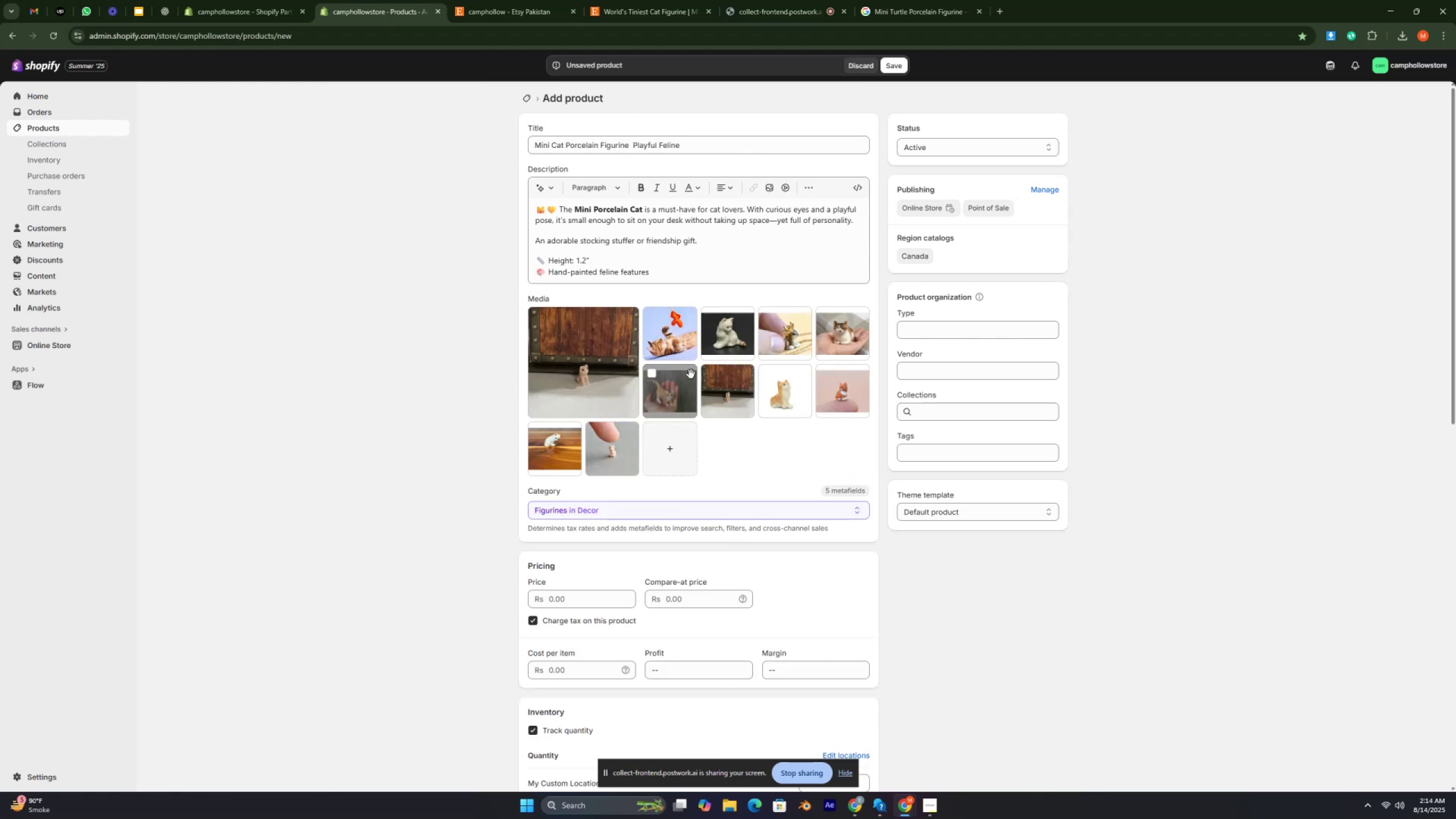 
key(Control+ControlRight)
 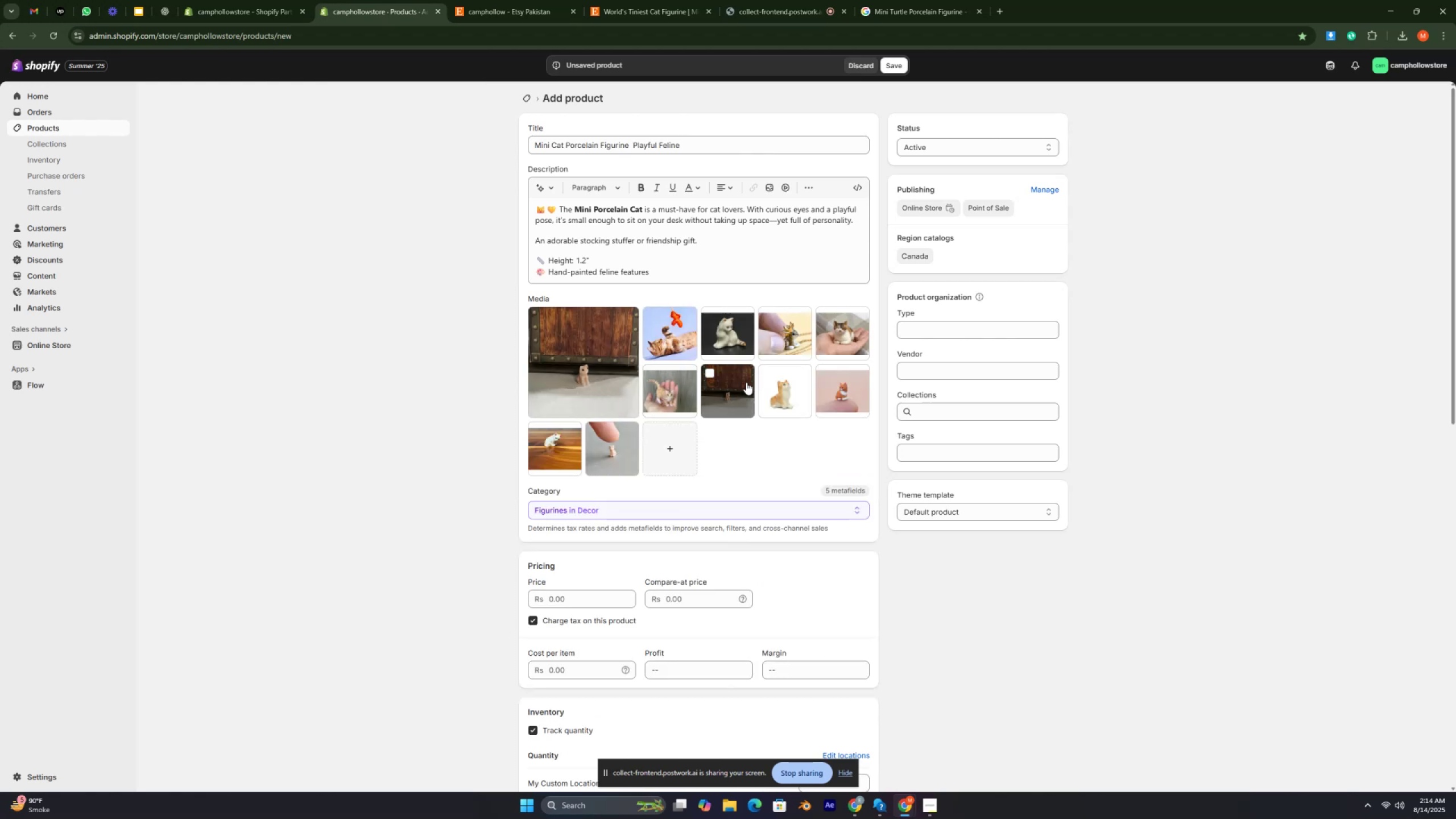 
key(Control+ControlRight)
 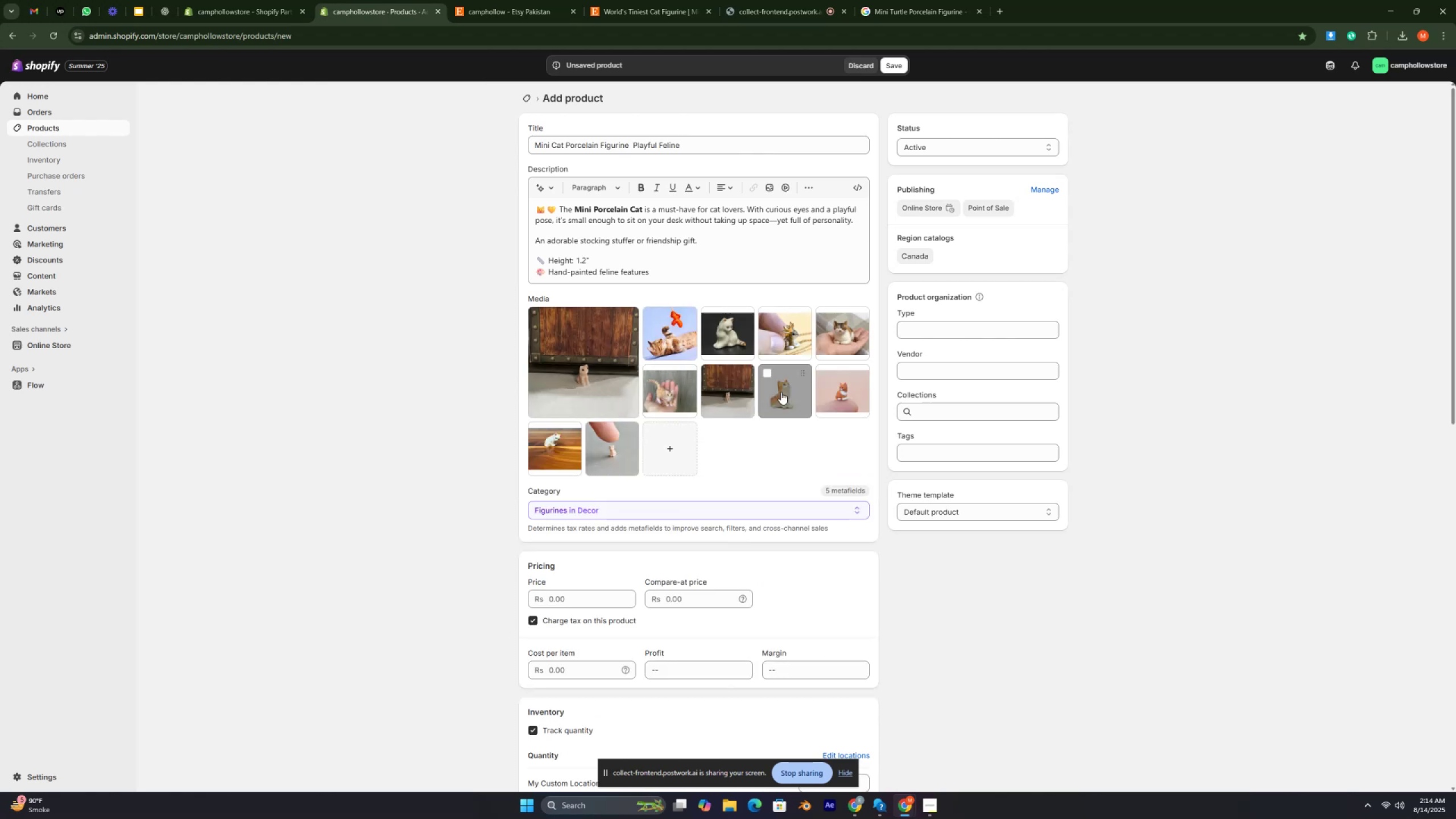 
key(Control+ControlRight)
 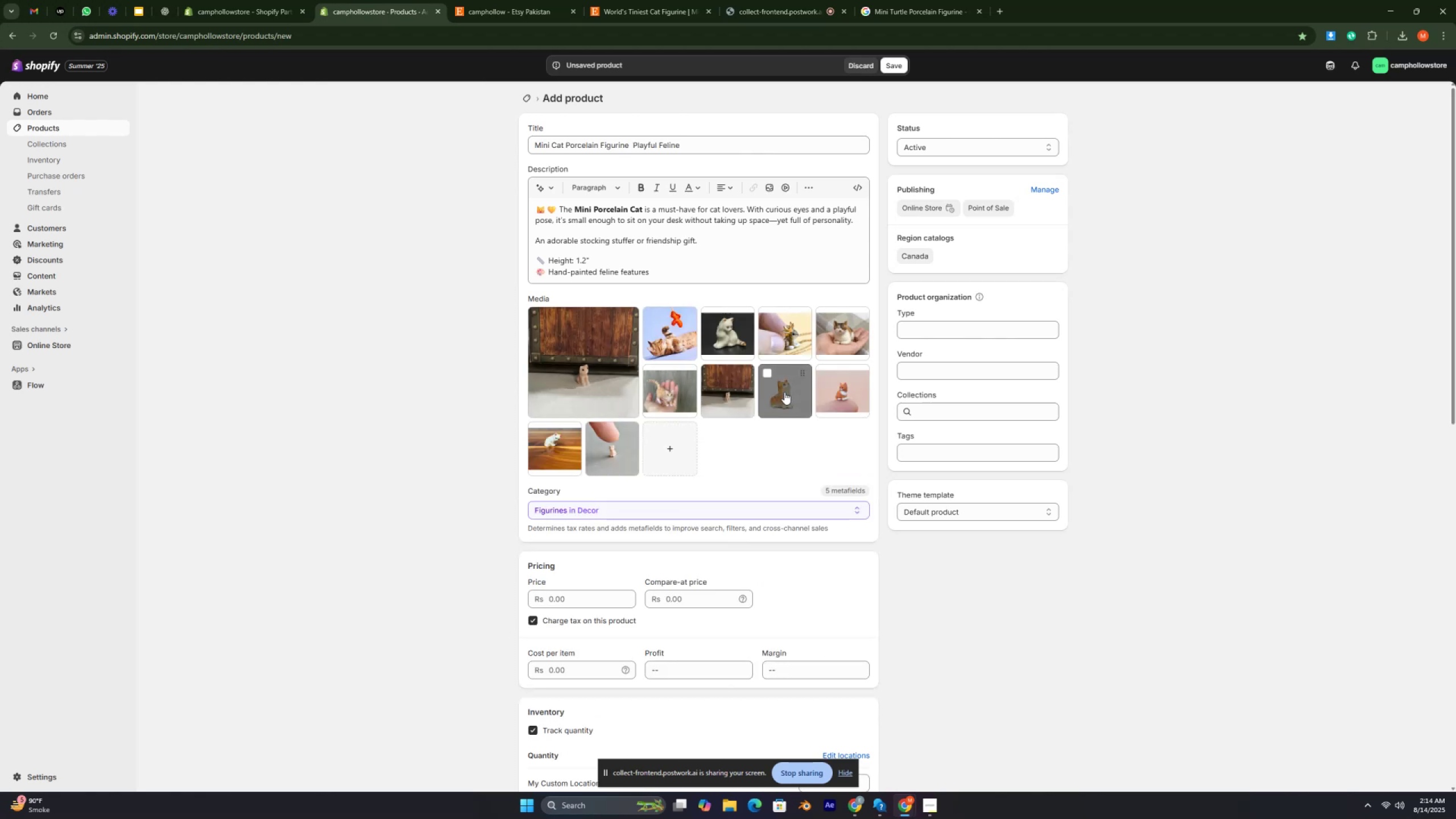 
key(Control+ControlRight)
 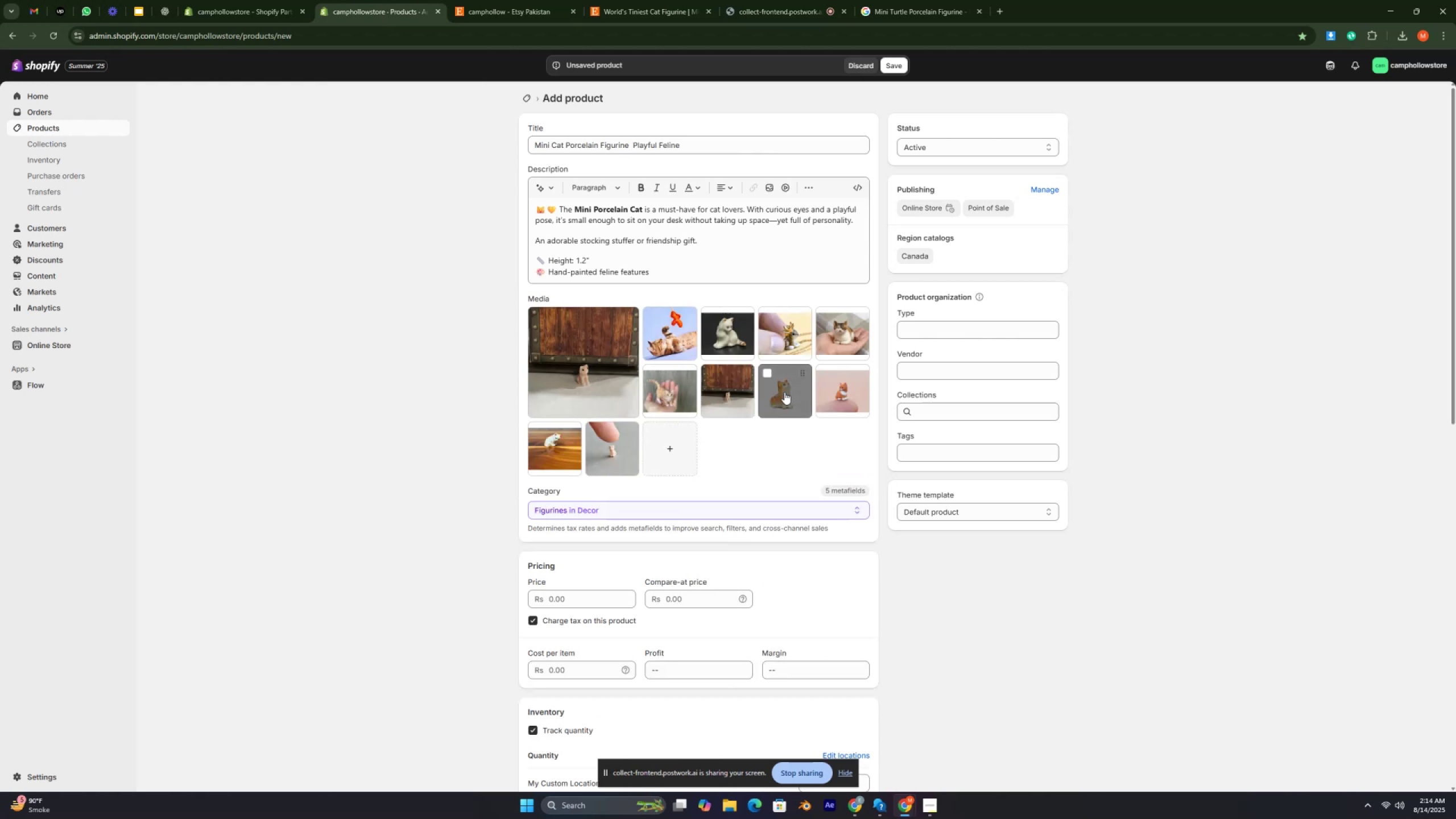 
key(Control+ControlRight)
 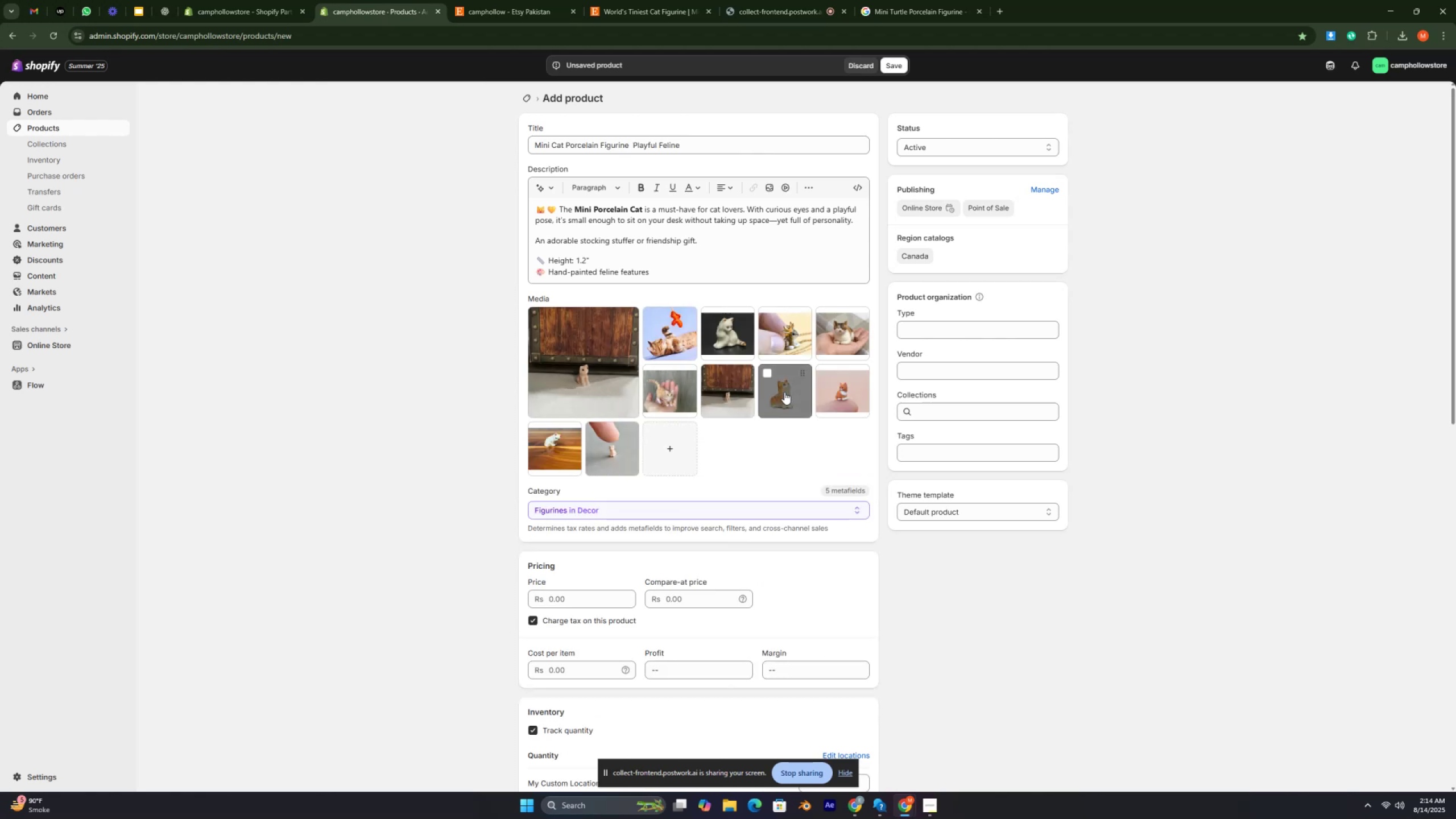 
key(Control+ControlRight)
 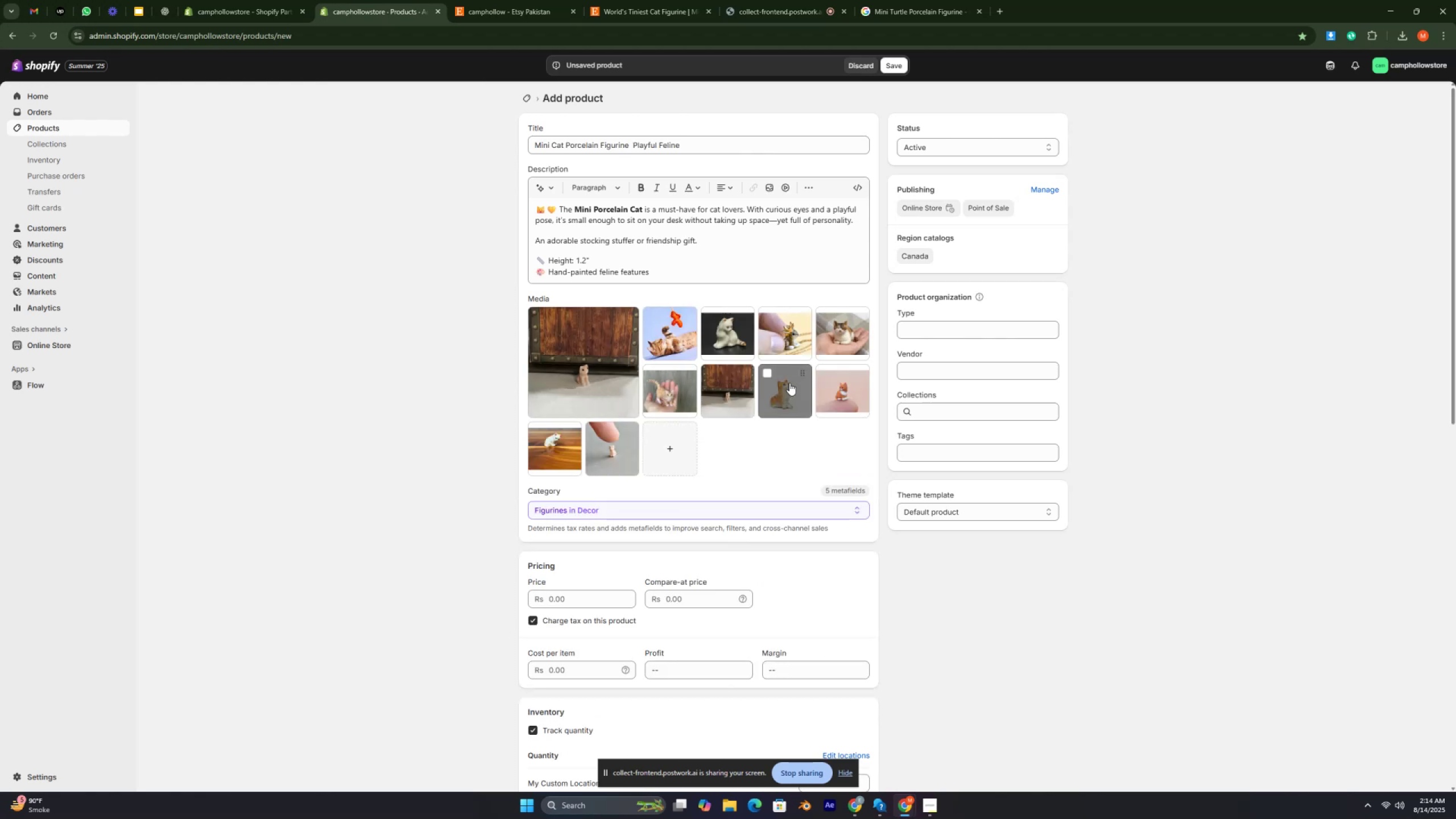 
key(Control+ControlRight)
 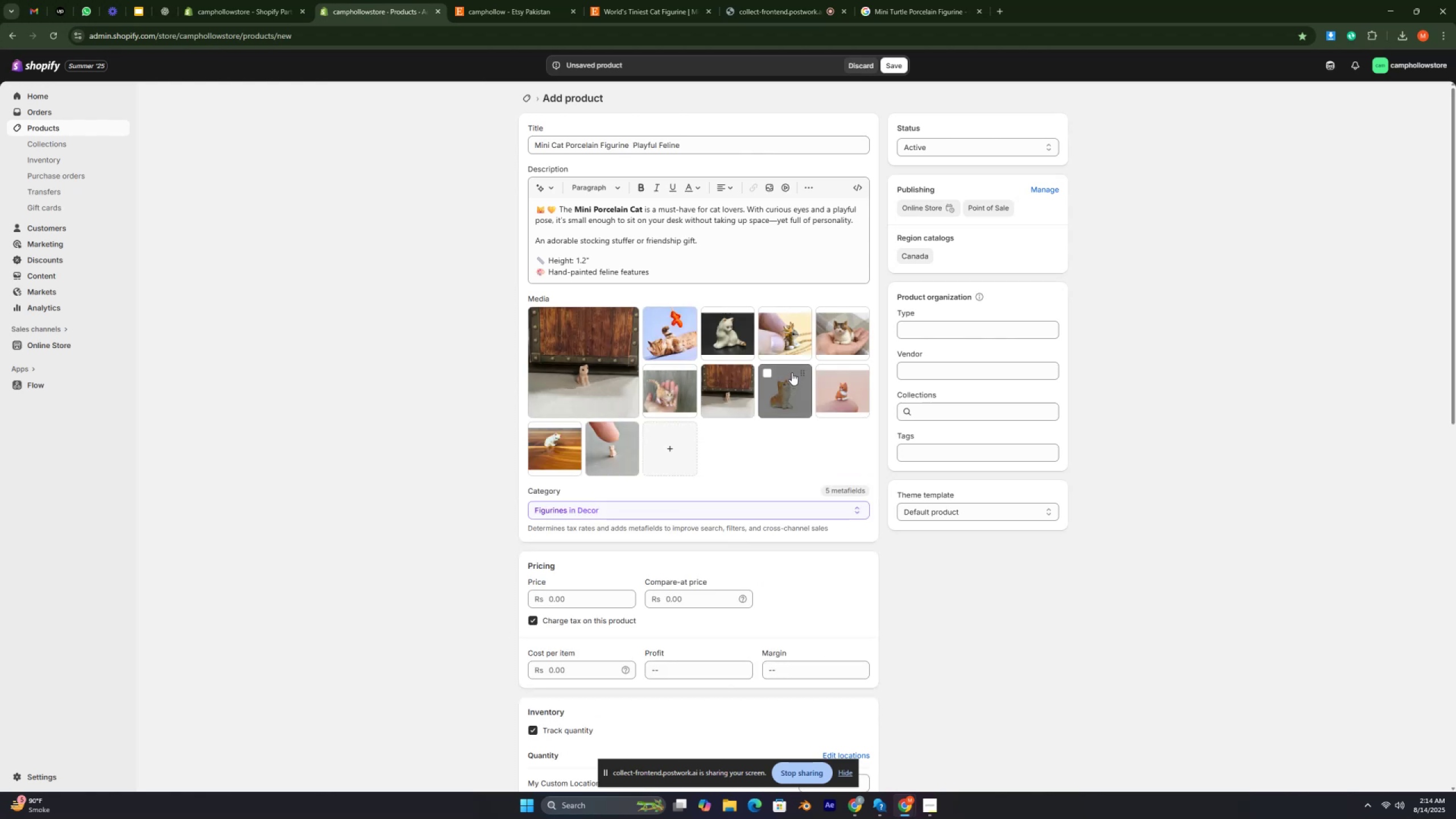 
key(Control+ControlRight)
 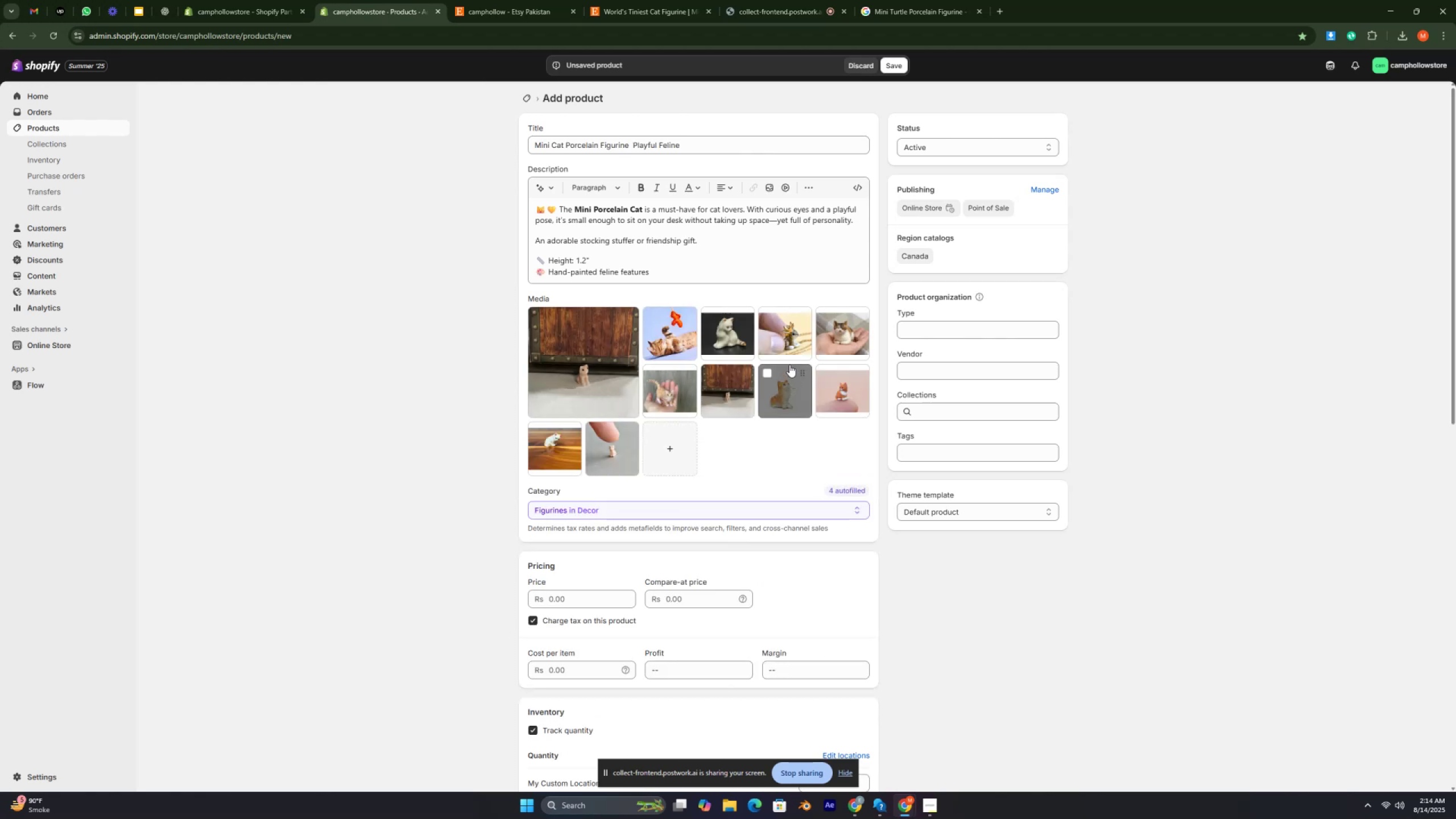 
key(Control+ControlRight)
 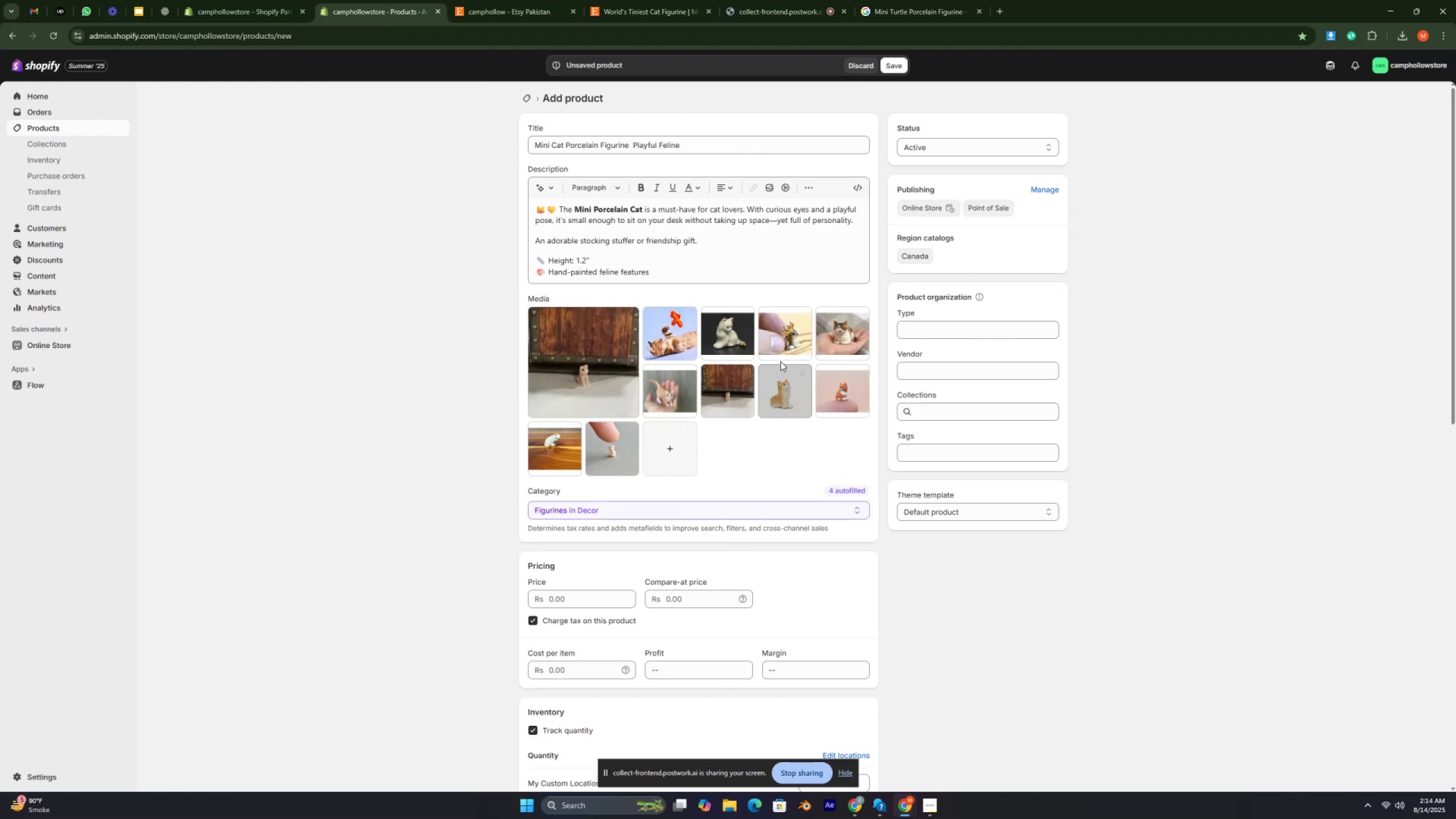 
key(Control+ControlRight)
 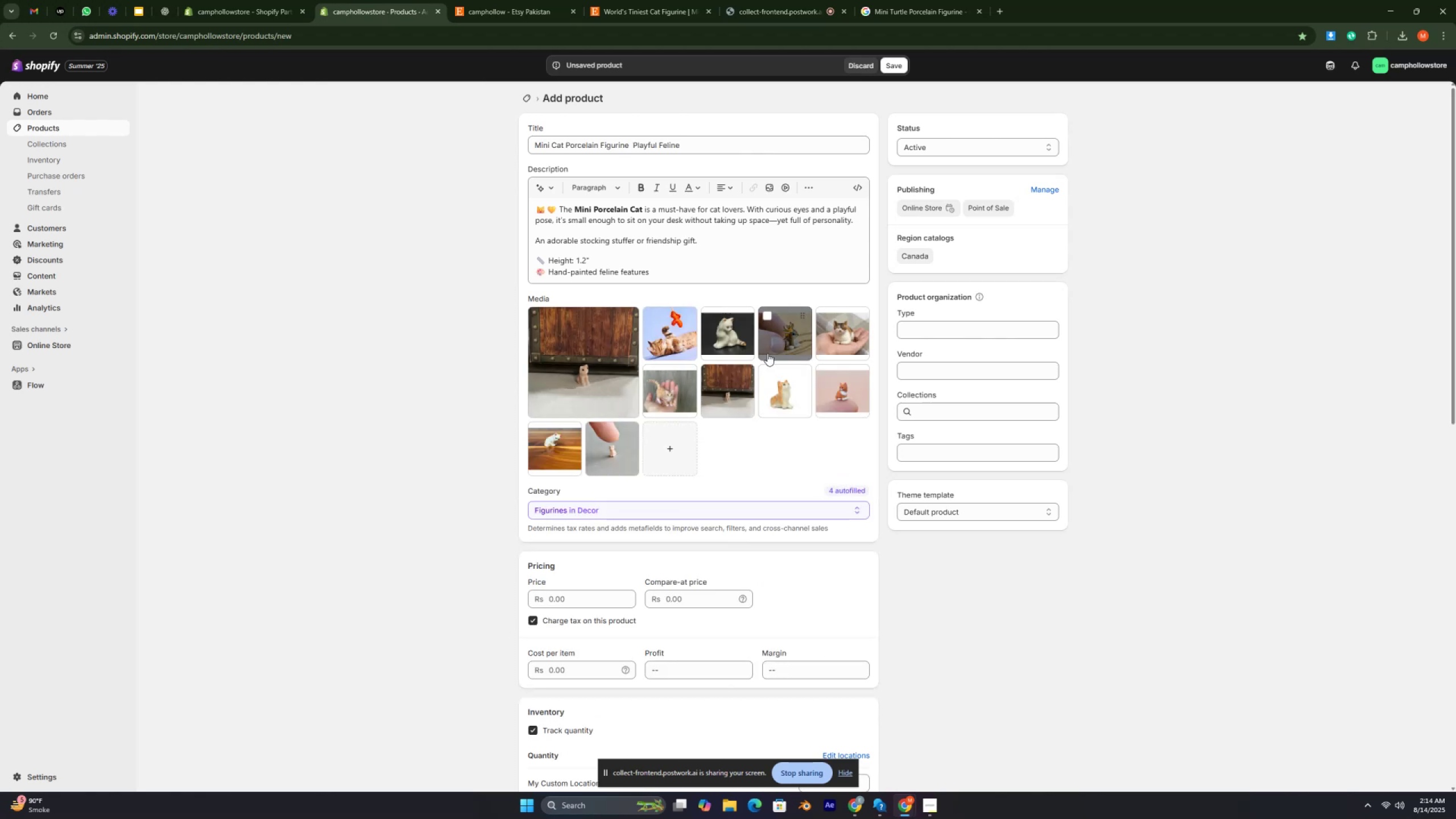 
key(Control+ControlRight)
 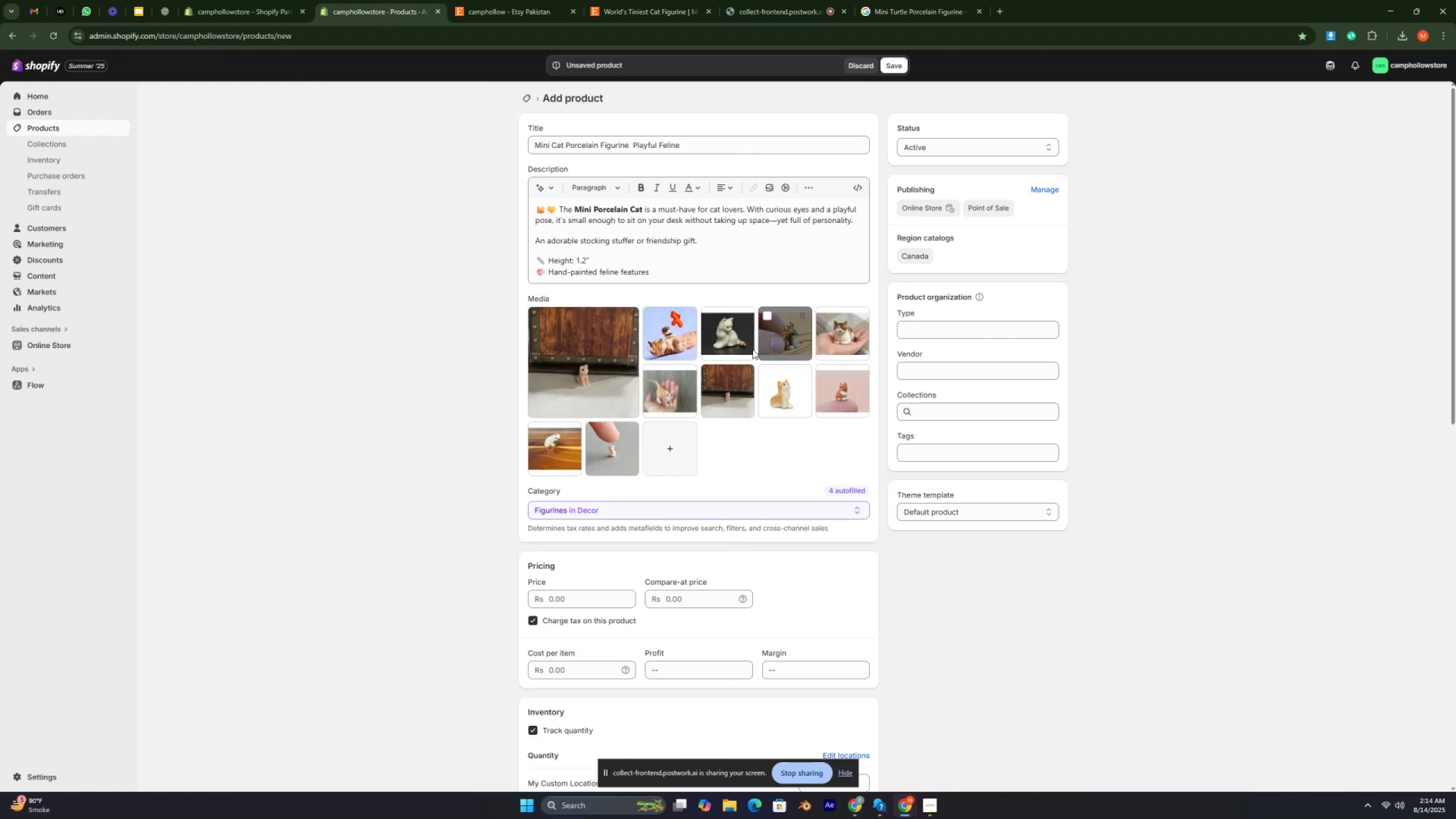 
key(Control+ControlRight)
 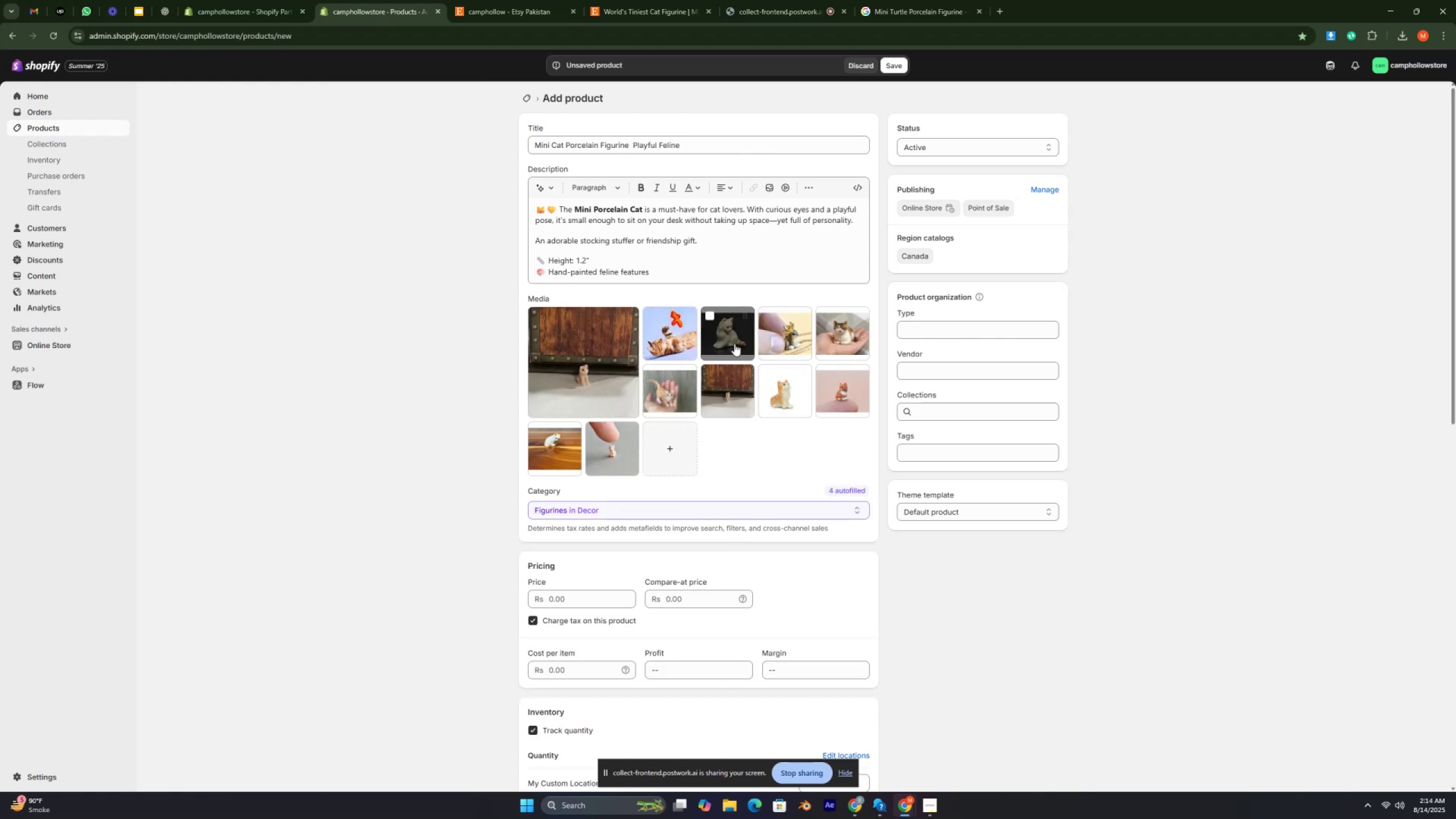 
key(Control+ControlRight)
 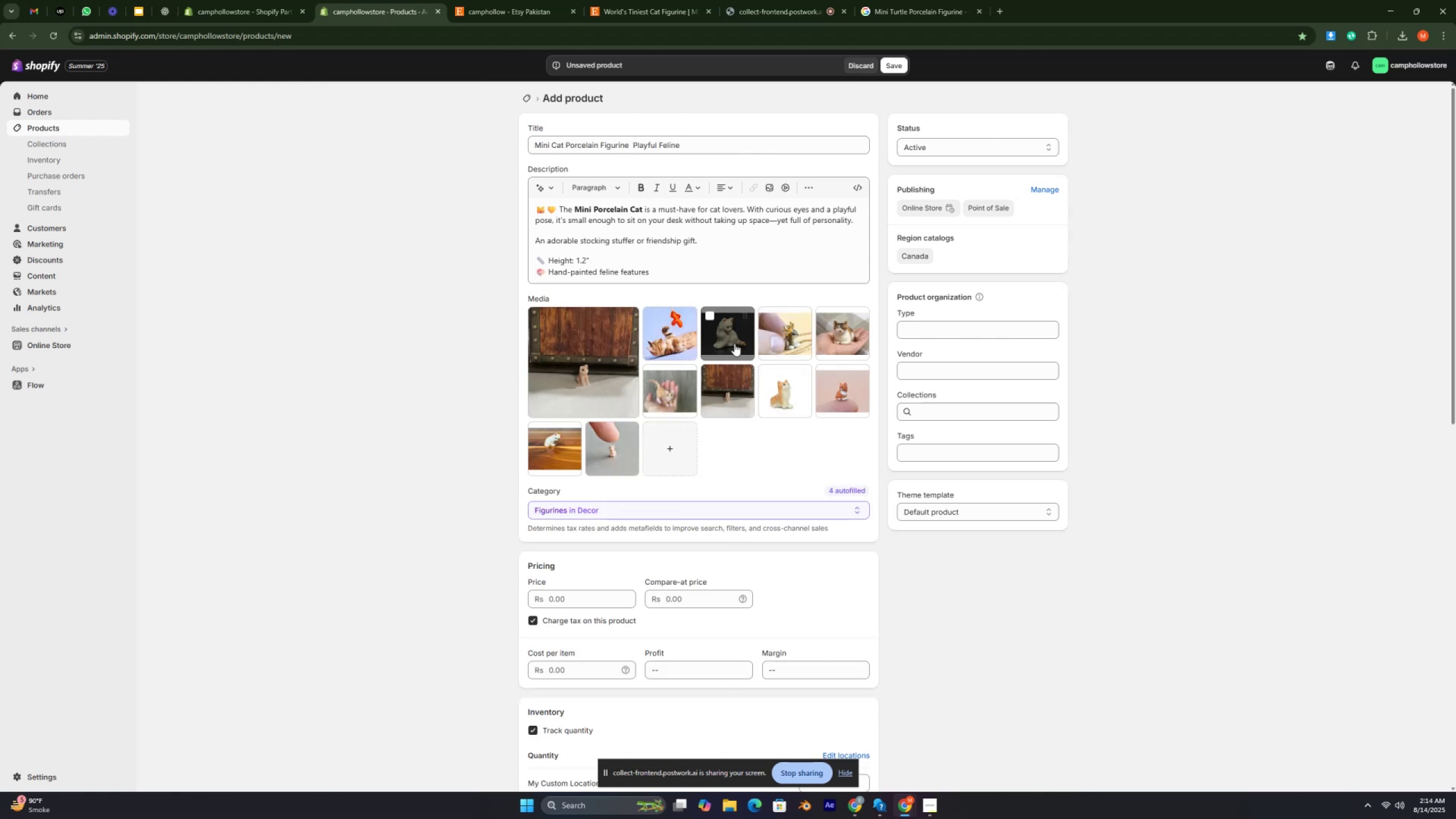 
left_click_drag(start_coordinate=[734, 344], to_coordinate=[588, 359])
 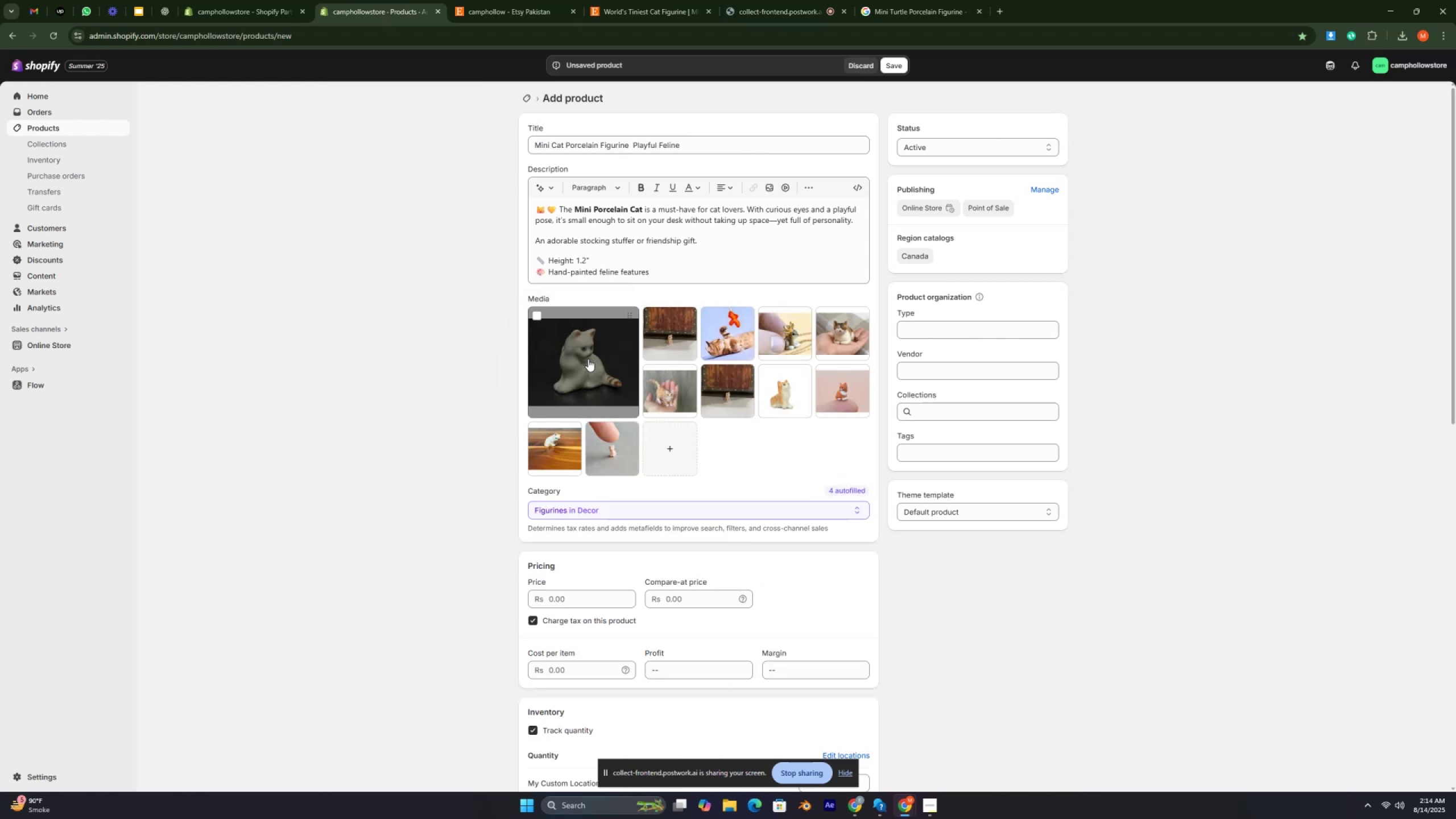 
key(Control+ControlRight)
 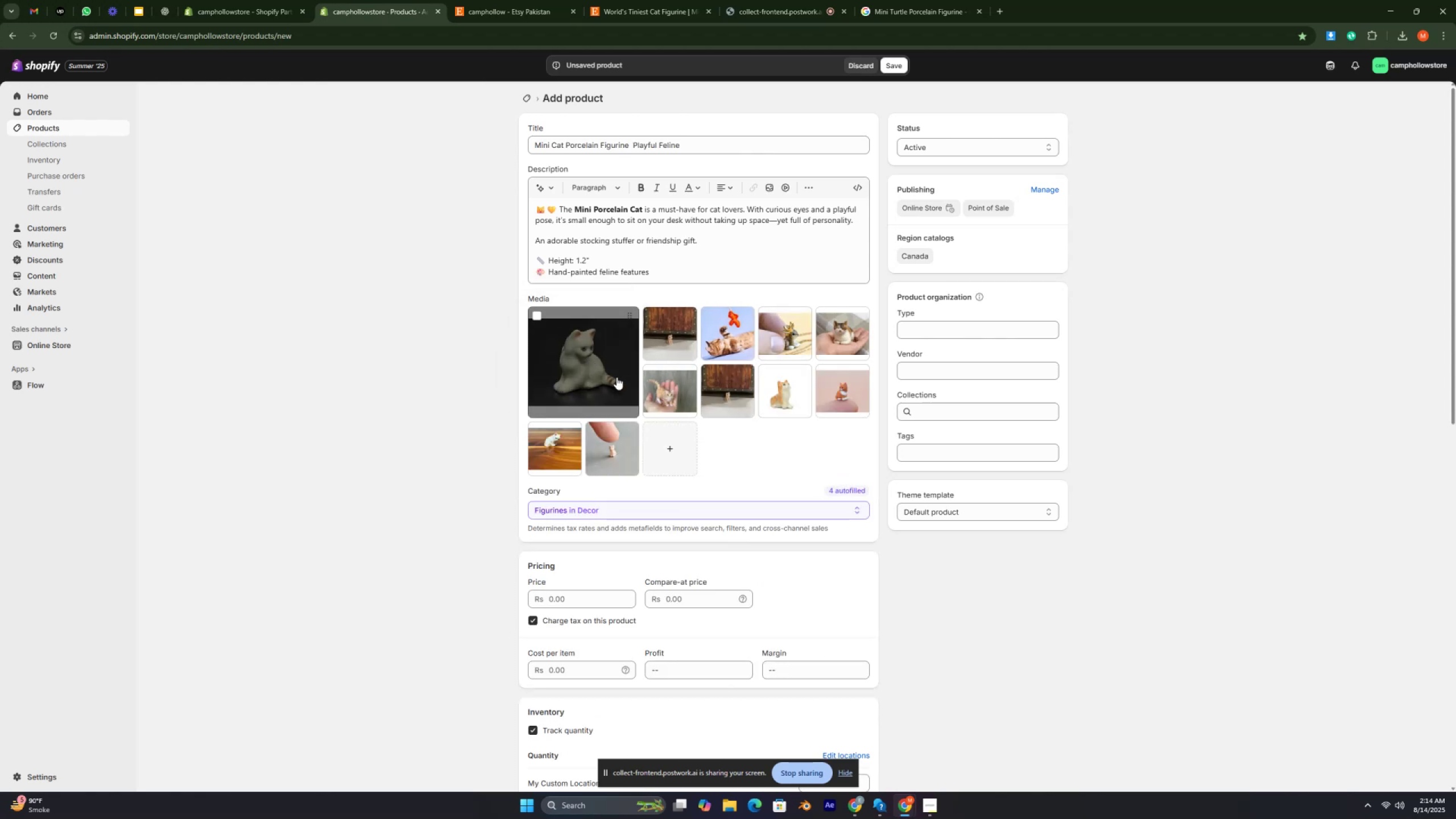 
key(Control+ControlRight)
 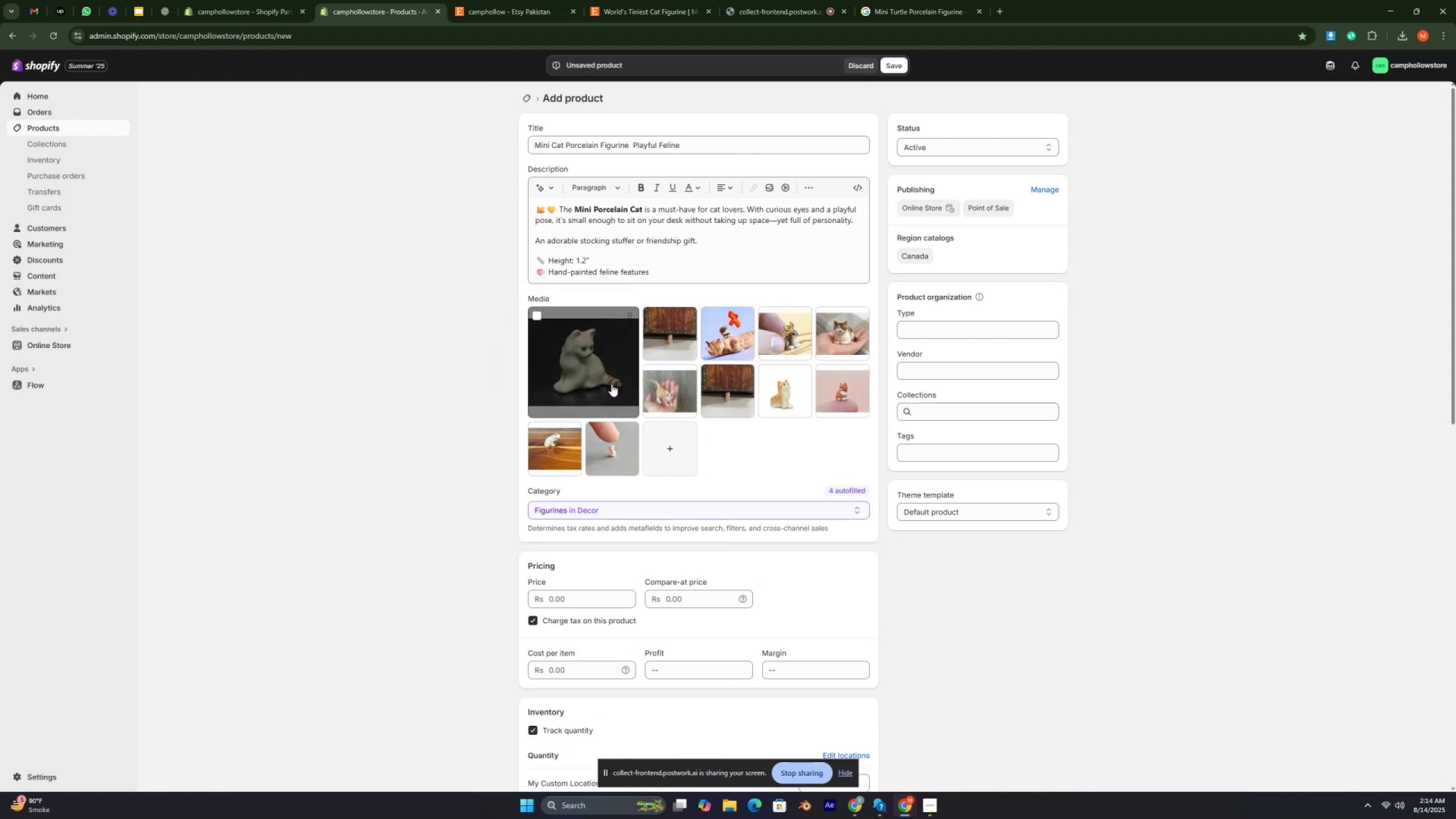 
key(Control+ControlRight)
 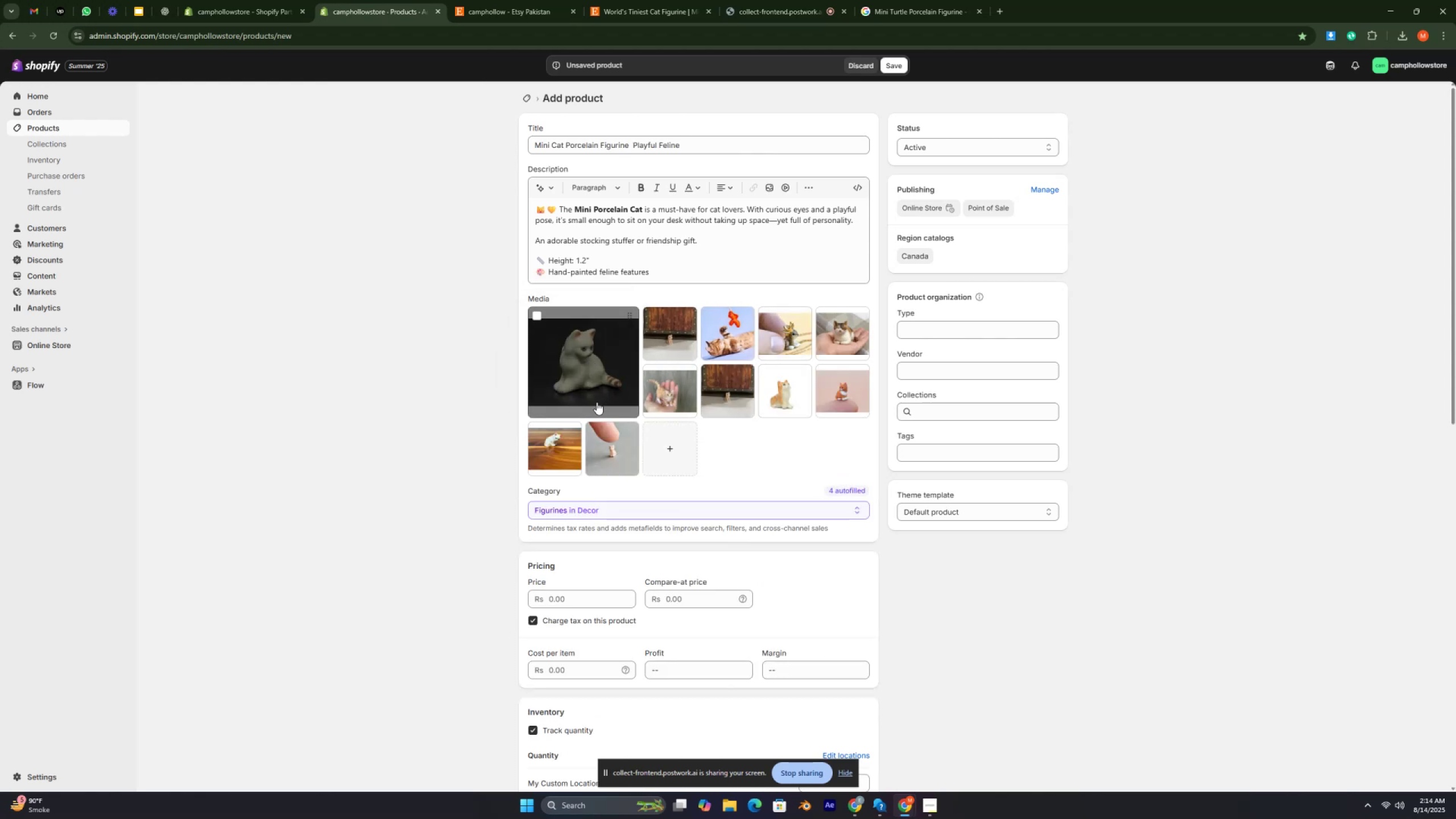 
key(Control+ControlRight)
 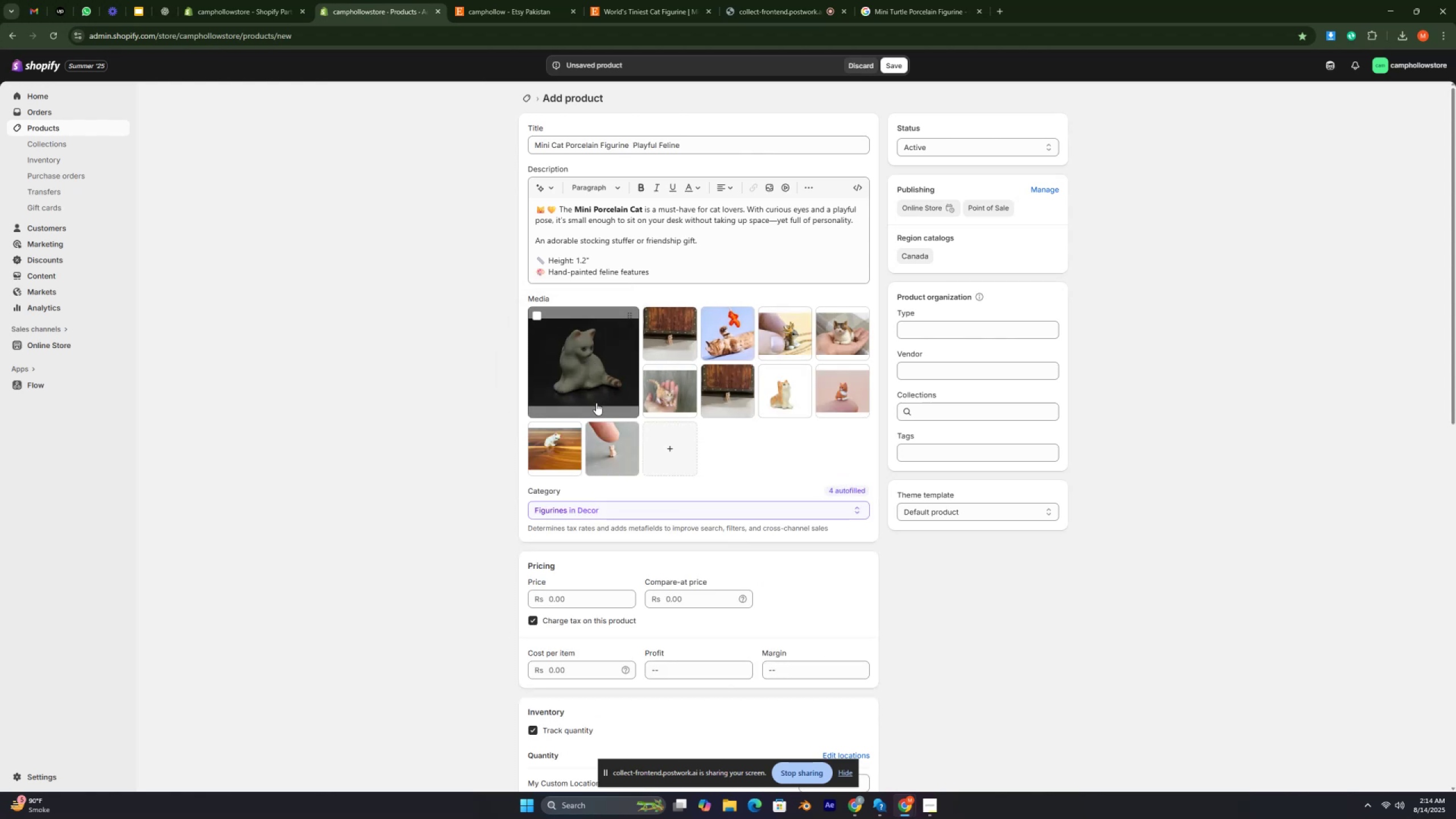 
key(Control+ControlRight)
 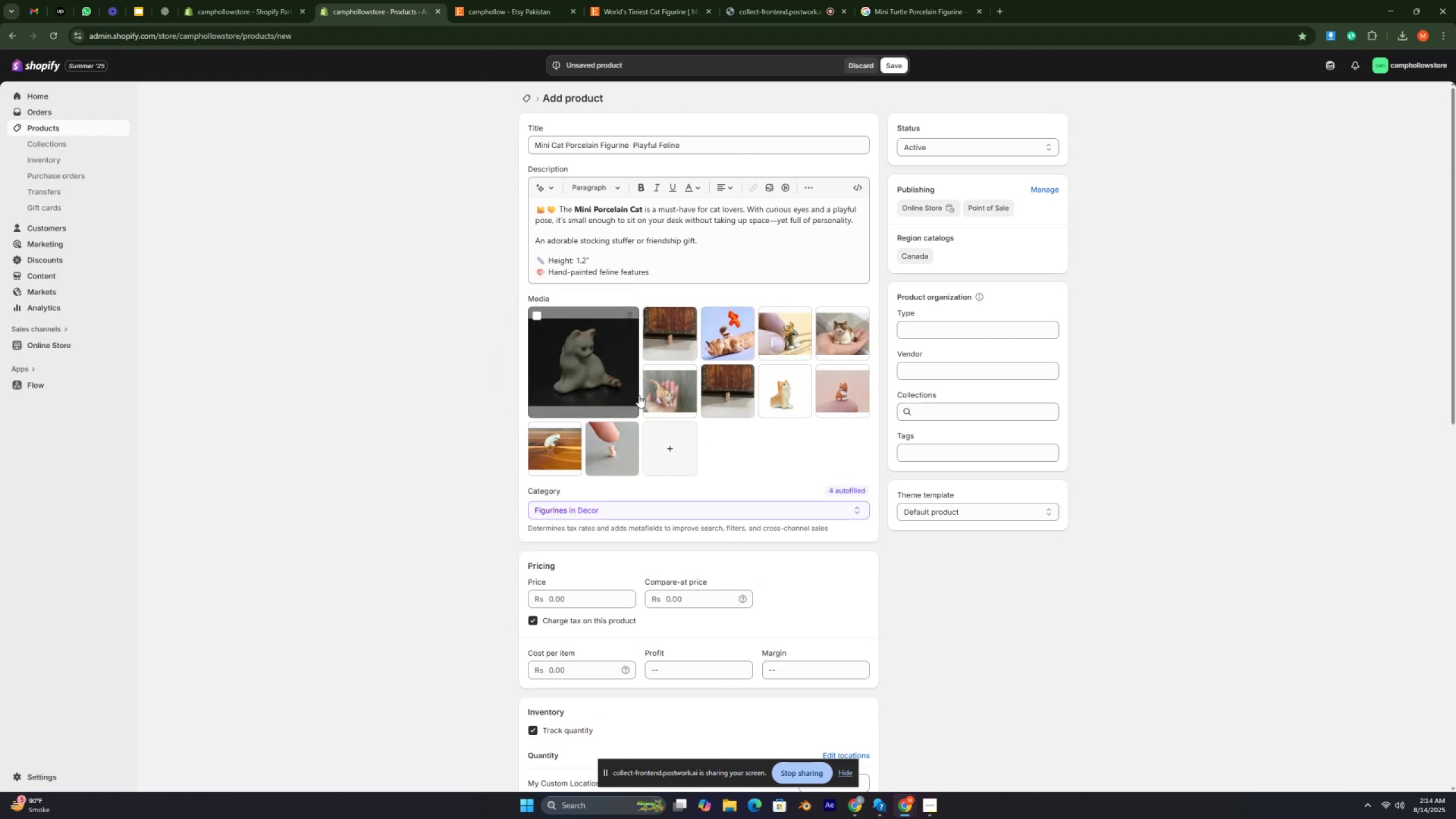 
key(Control+ControlRight)
 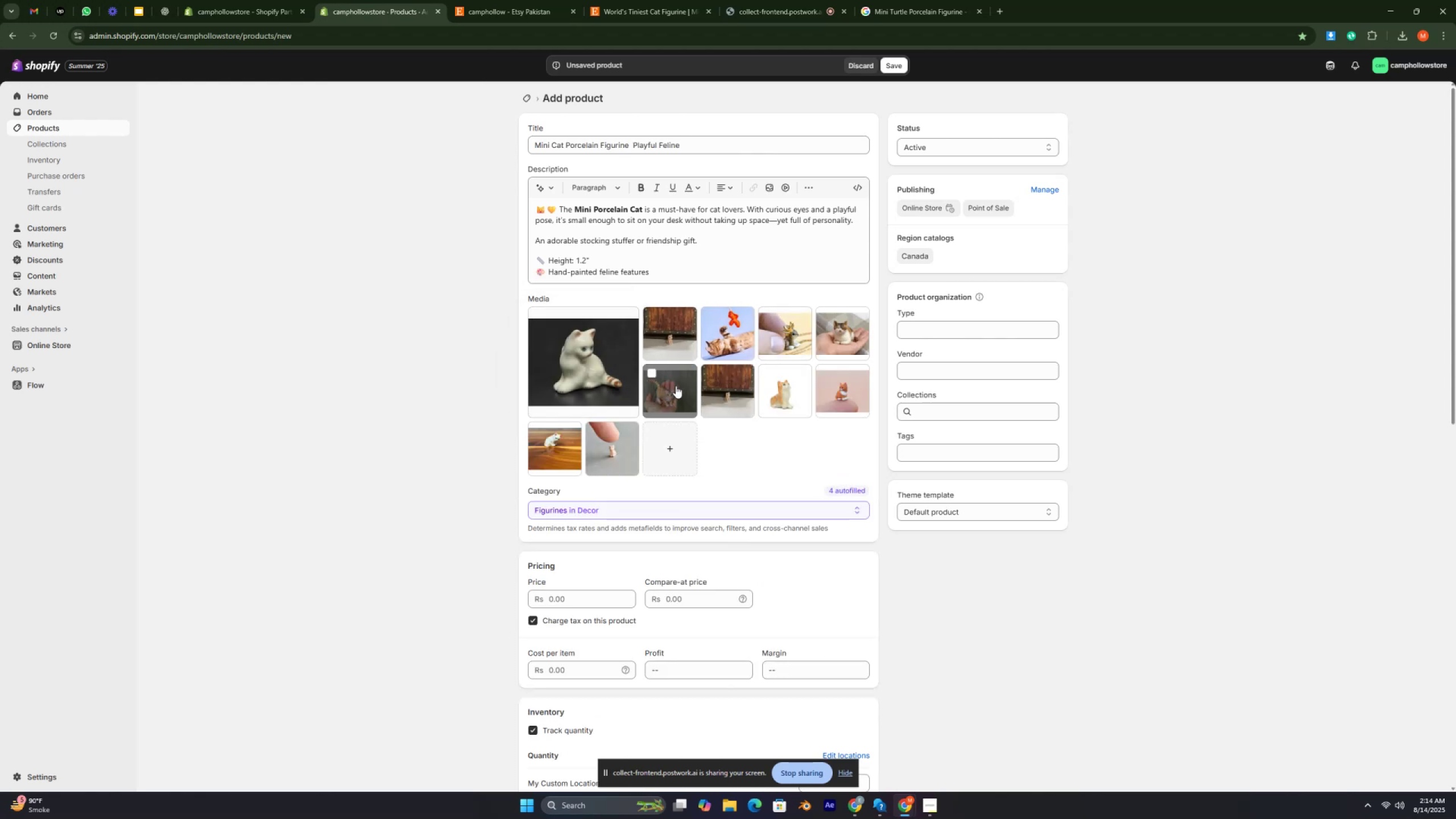 
key(Control+ControlRight)
 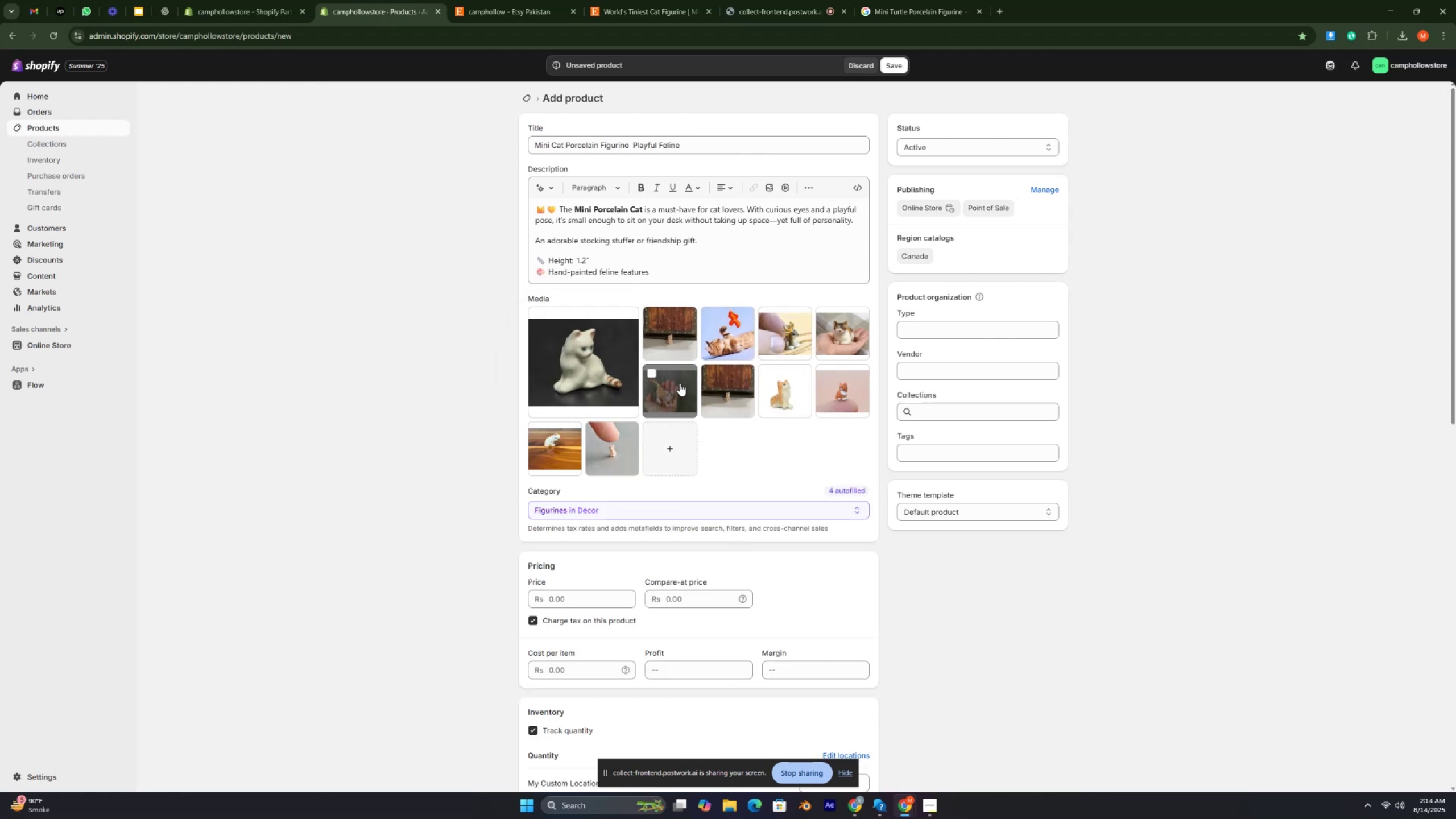 
key(Control+ControlRight)
 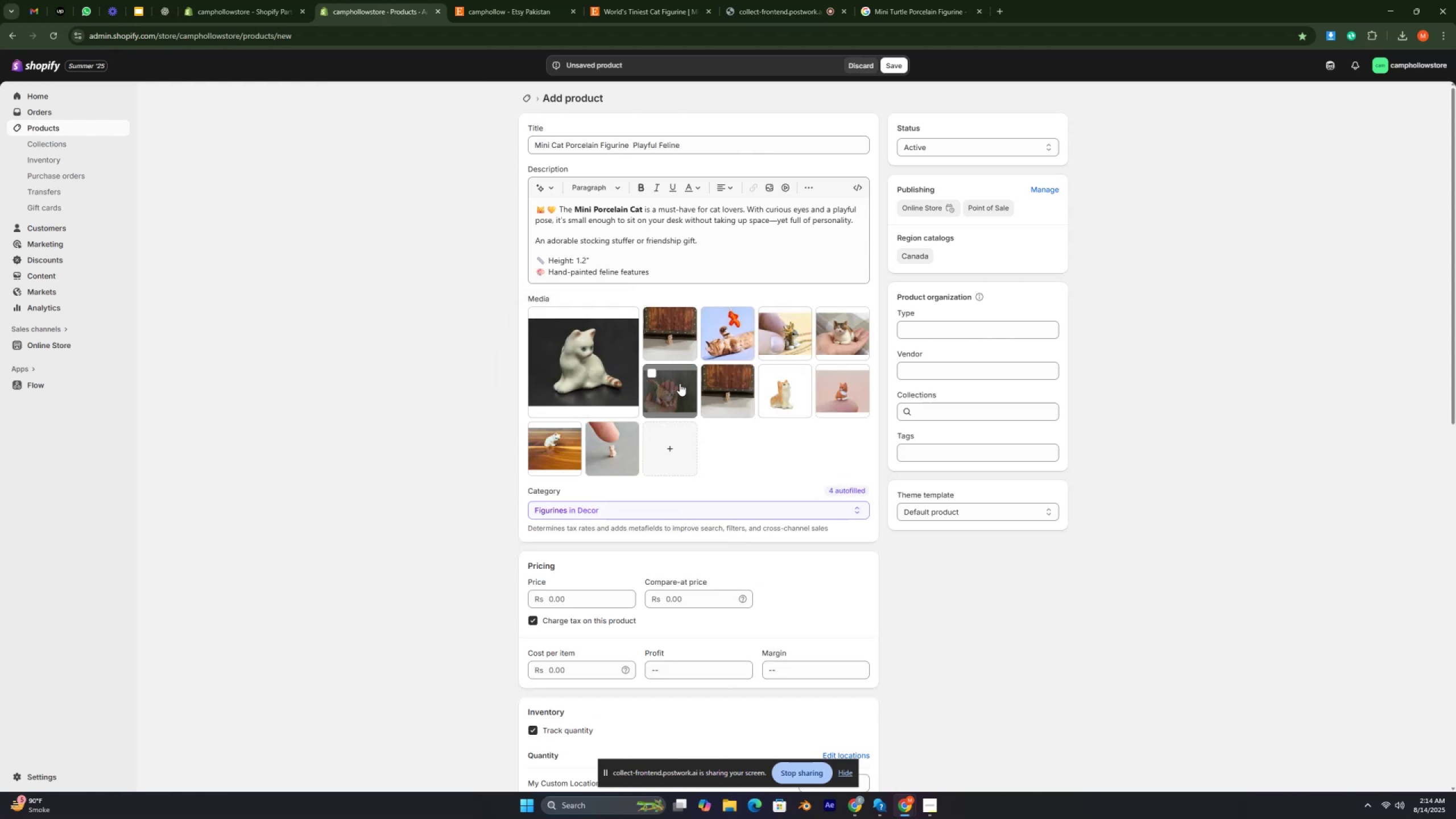 
key(Control+ControlRight)
 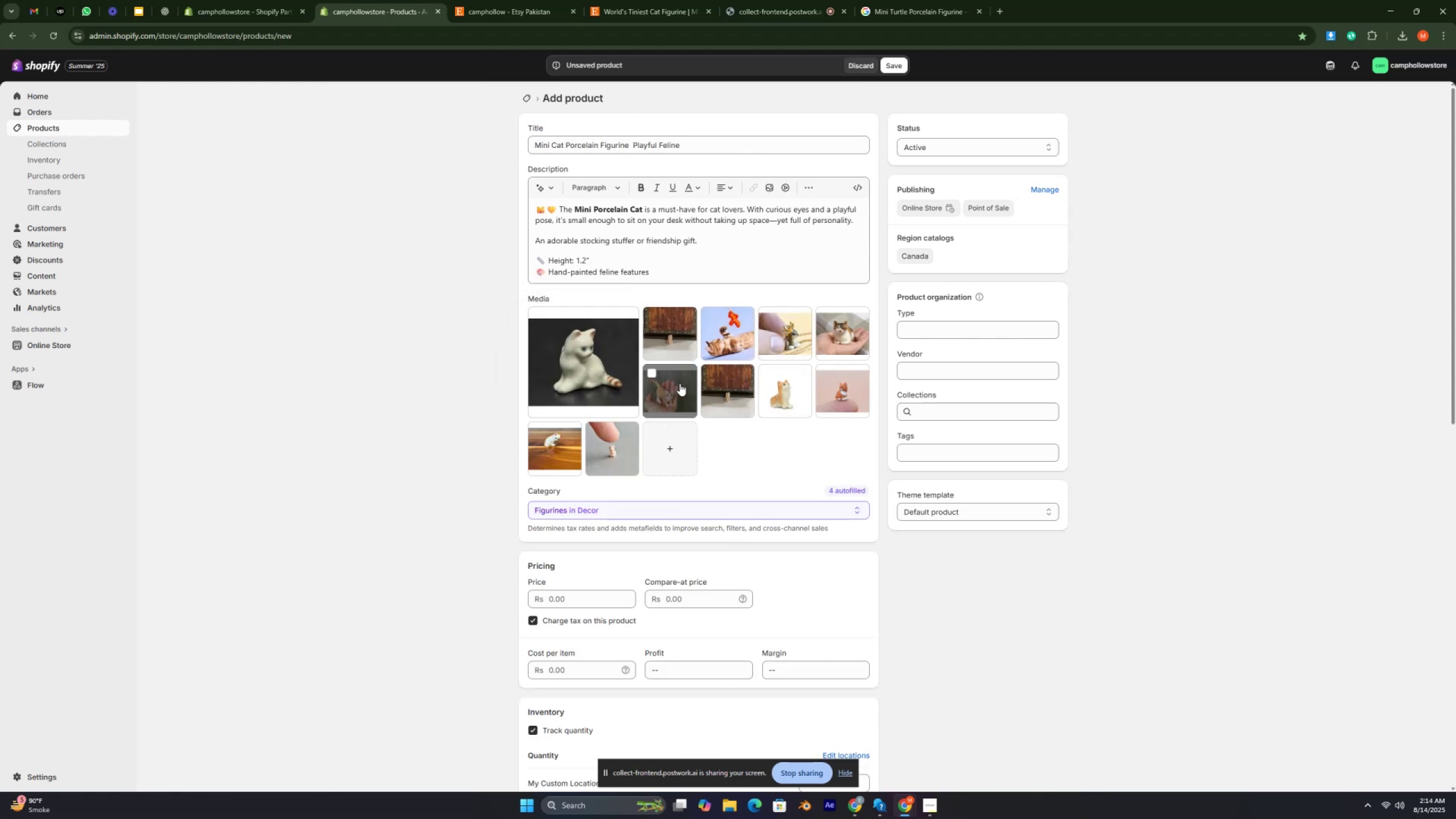 
key(Control+ControlRight)
 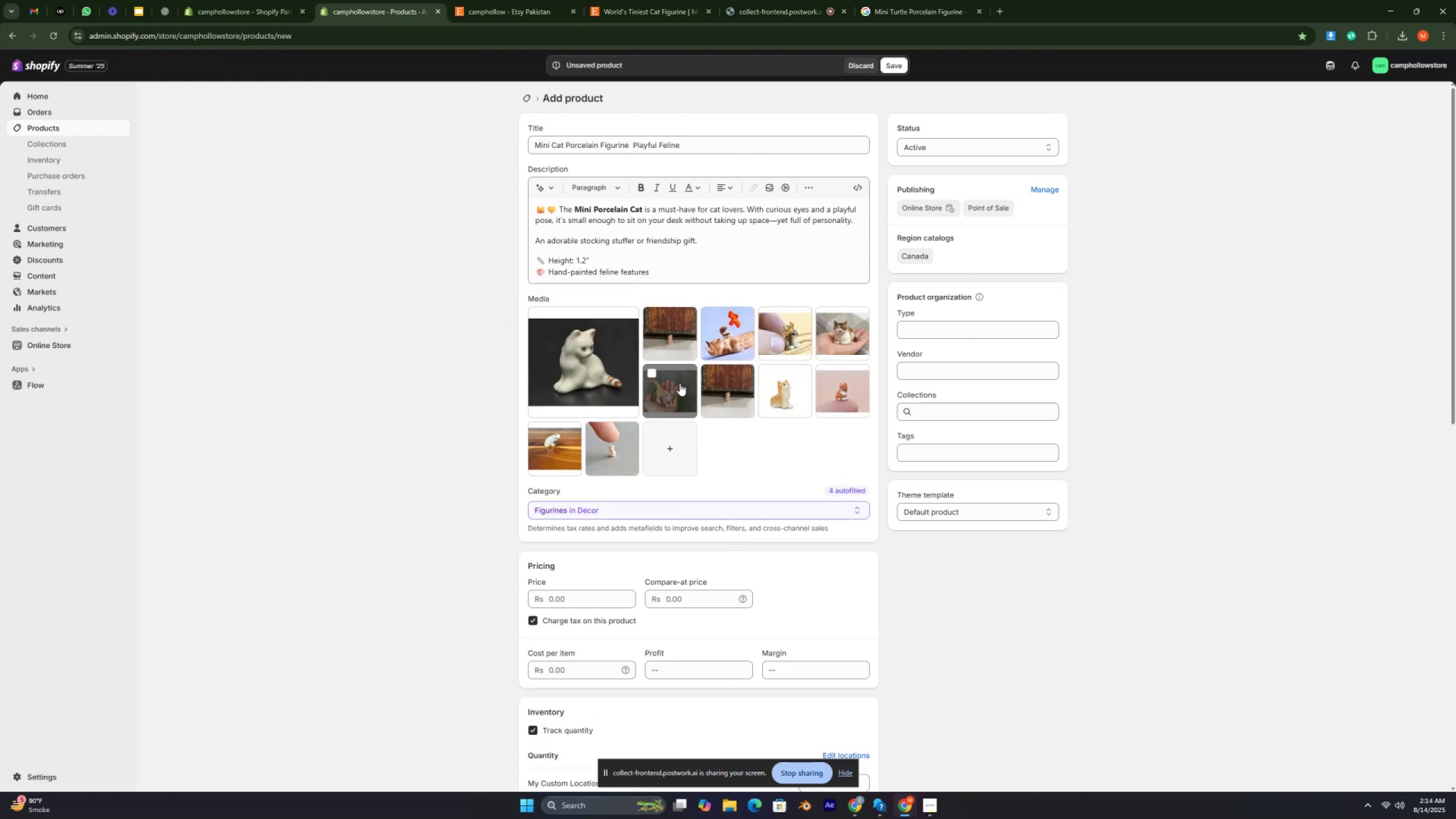 
key(Control+ControlRight)
 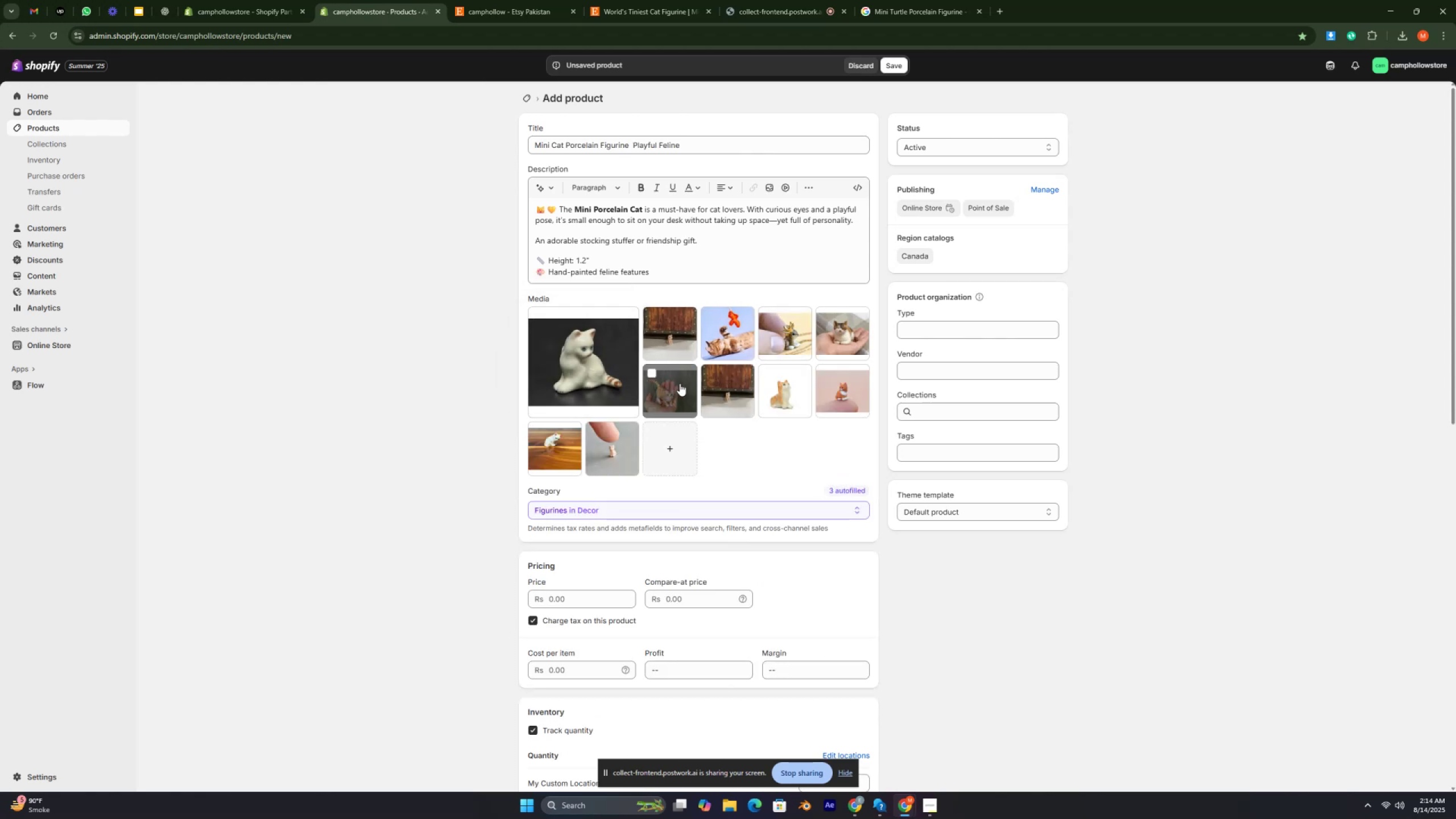 
key(Control+ControlRight)
 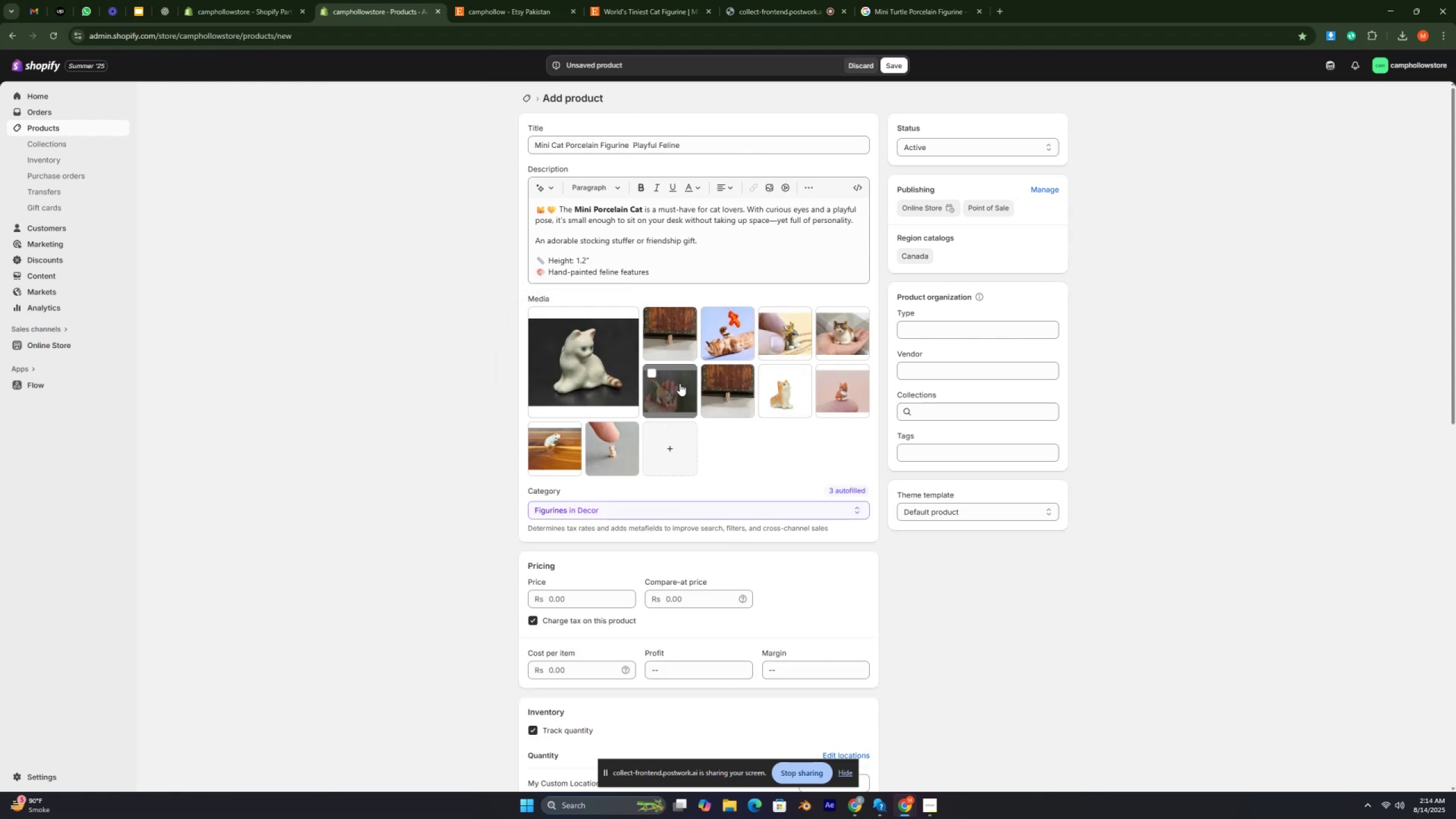 
key(Control+ControlRight)
 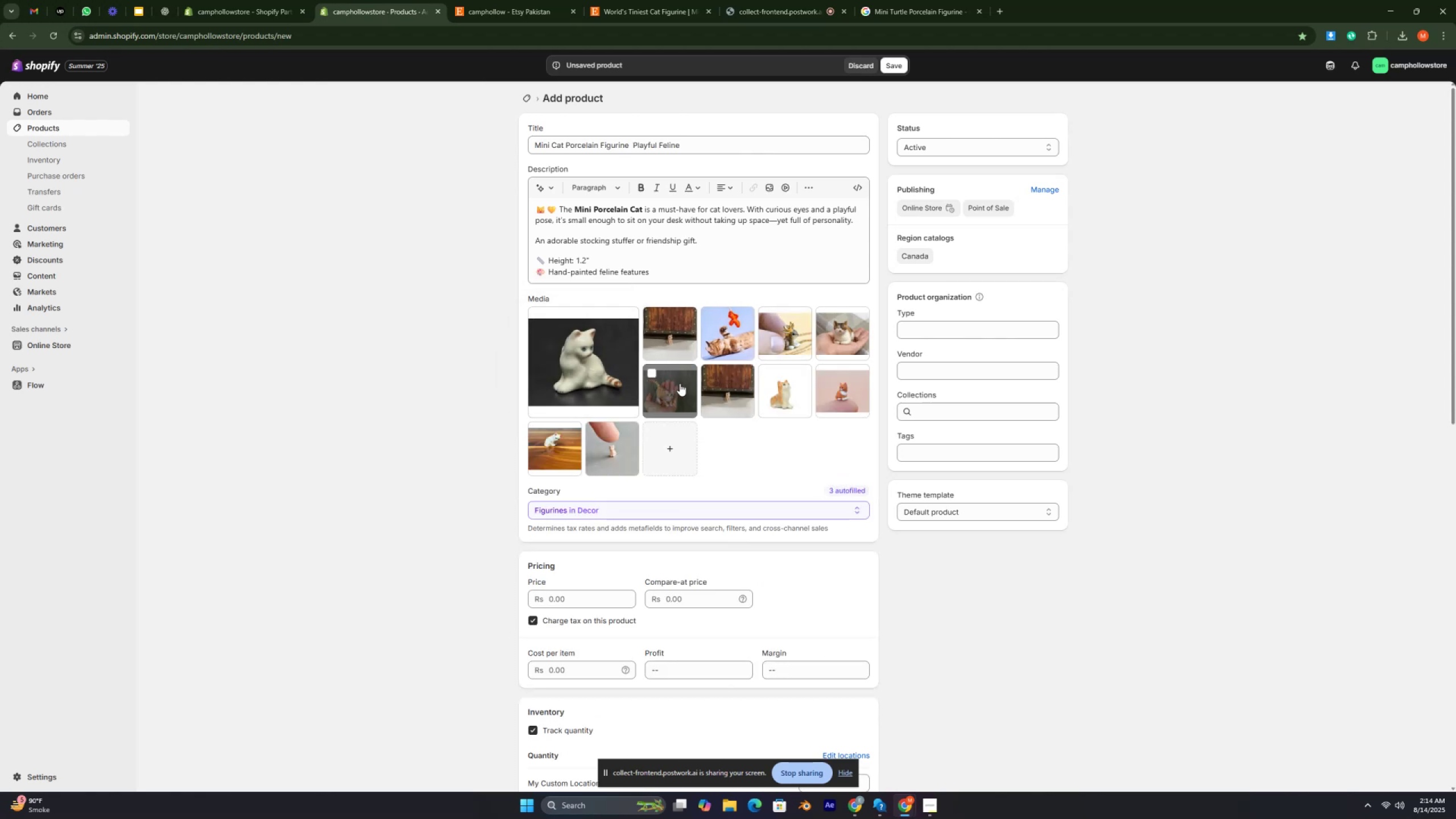 
key(Control+ControlRight)
 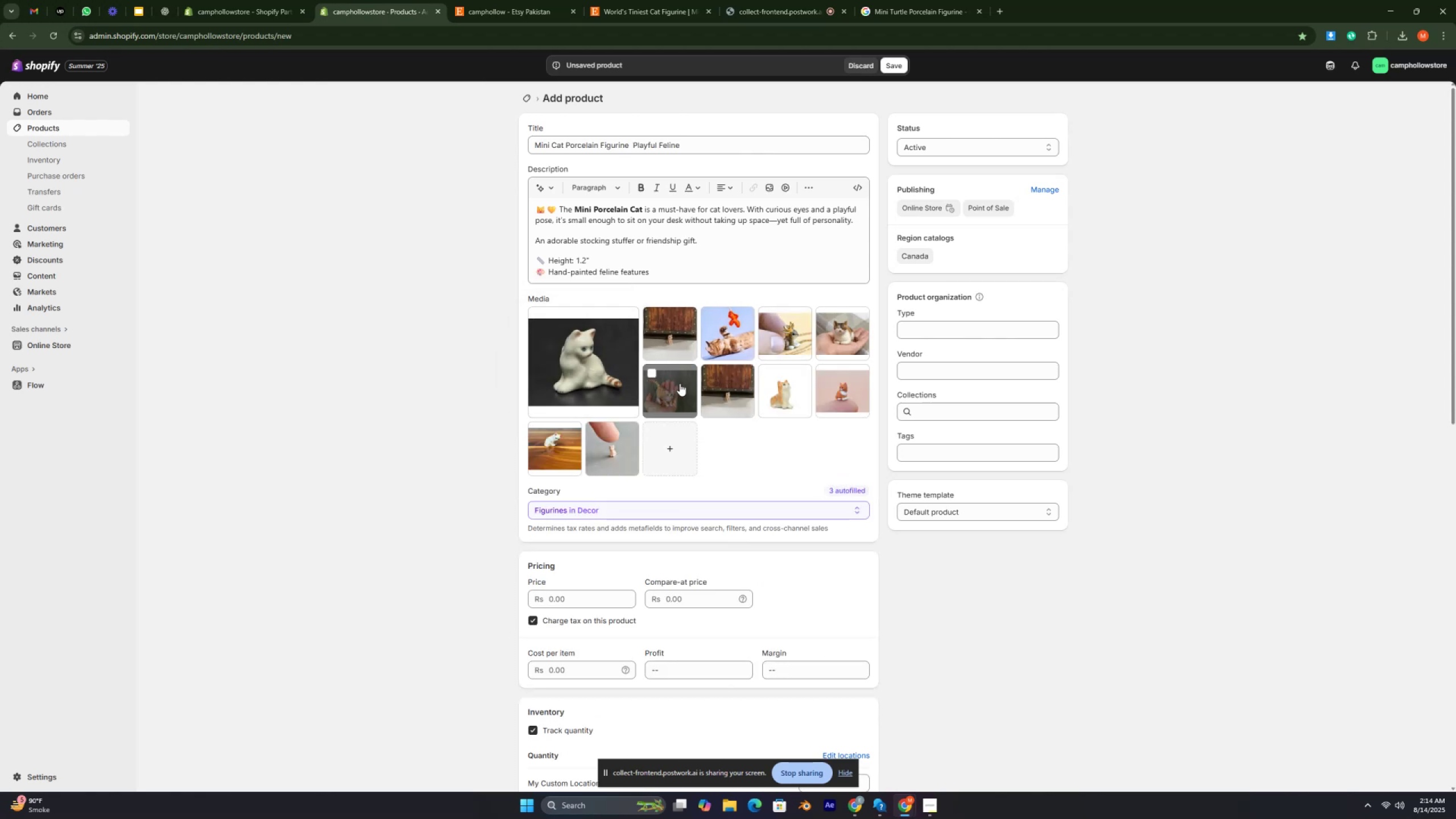 
key(Control+ControlRight)
 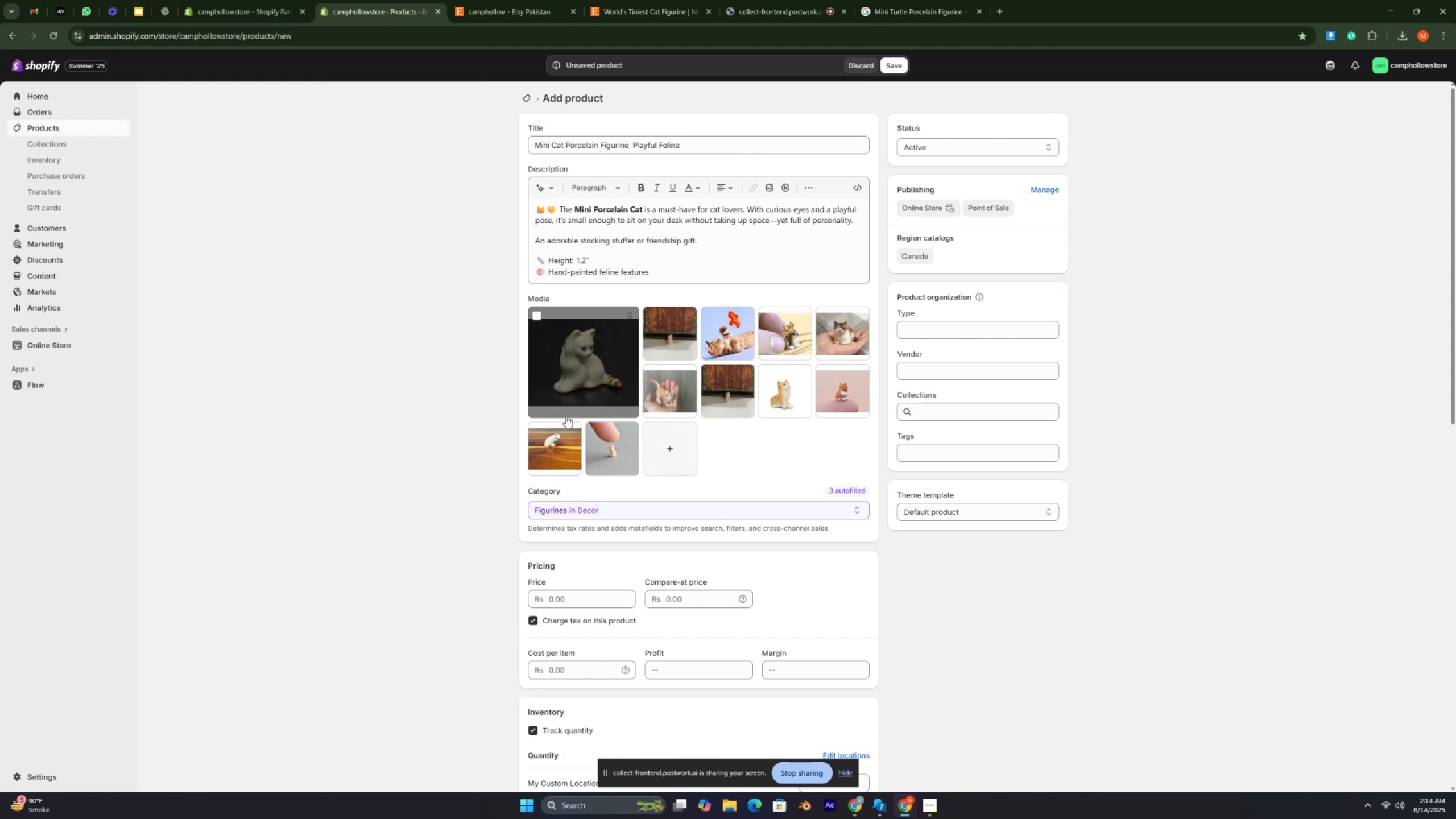 
key(Control+ControlRight)
 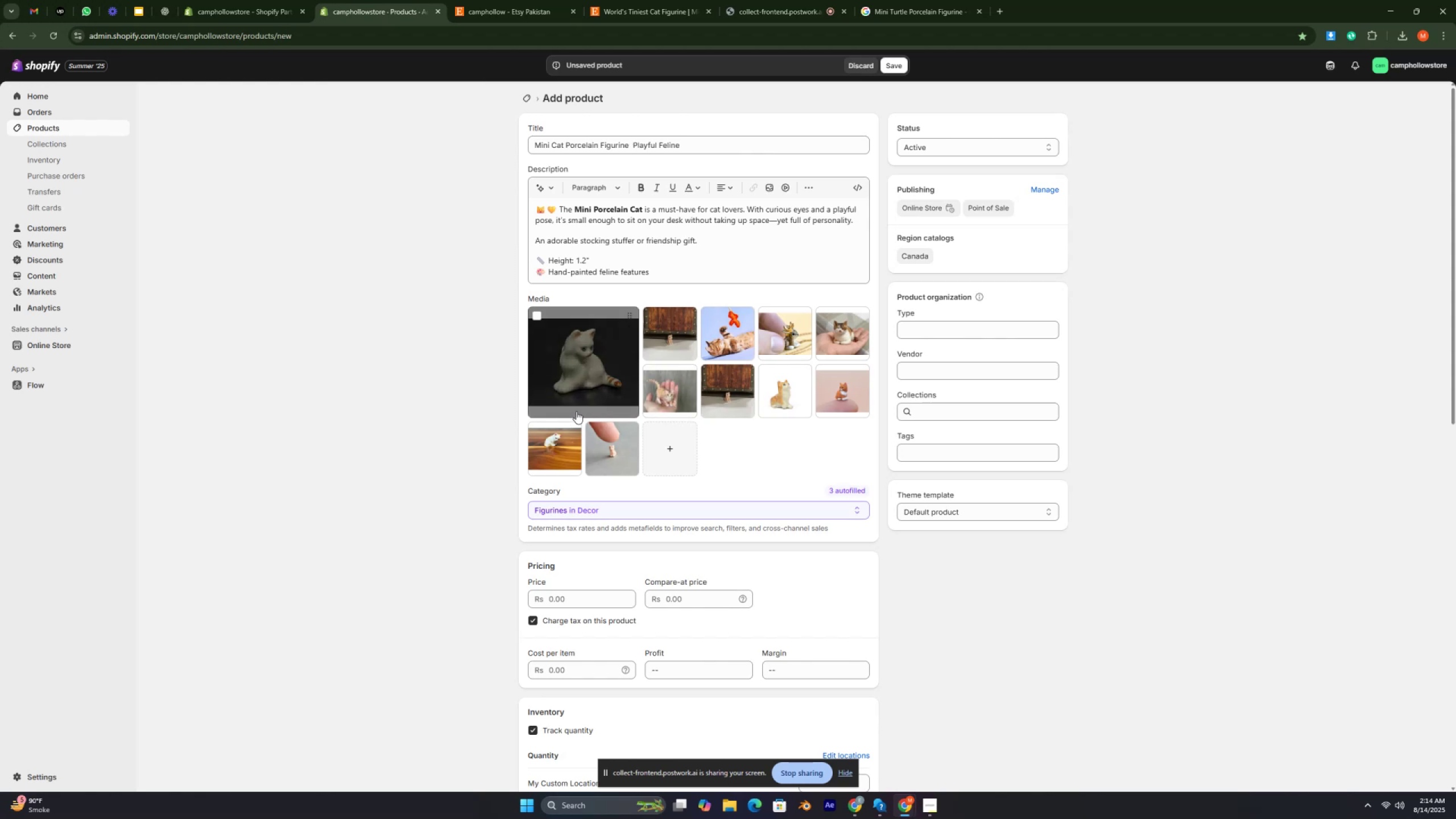 
key(Control+ControlRight)
 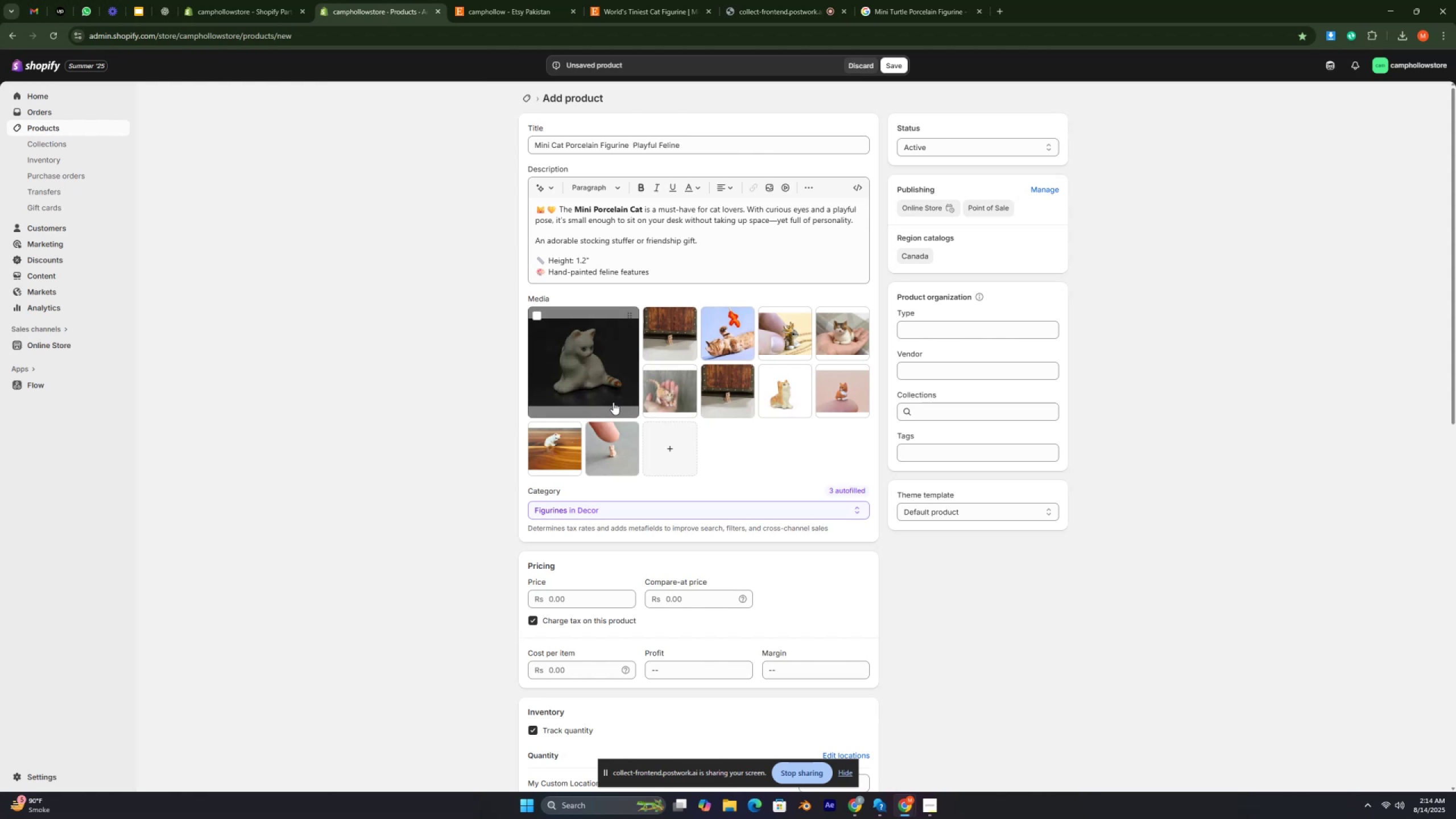 
key(Control+ControlRight)
 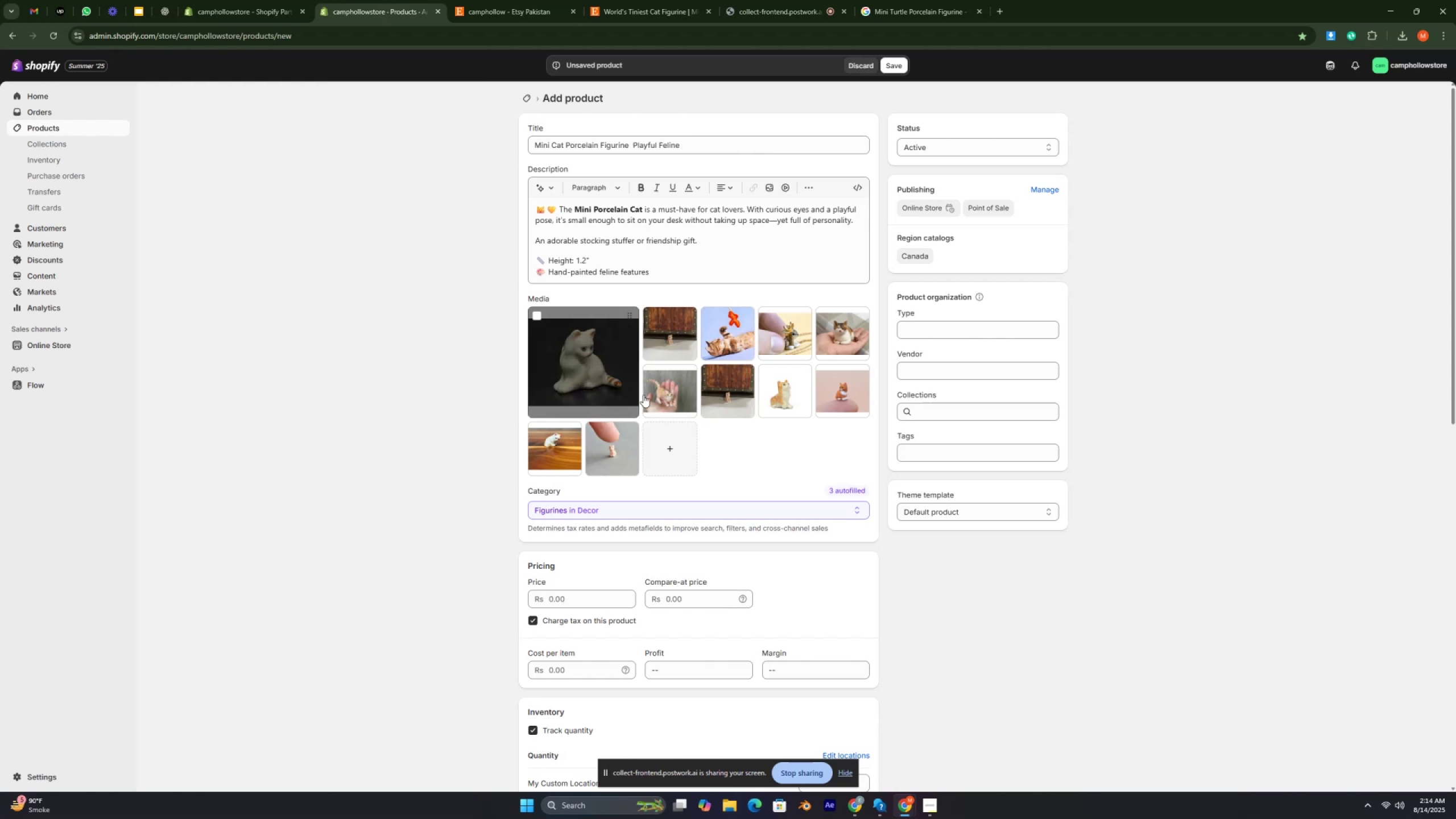 
key(Control+ControlRight)
 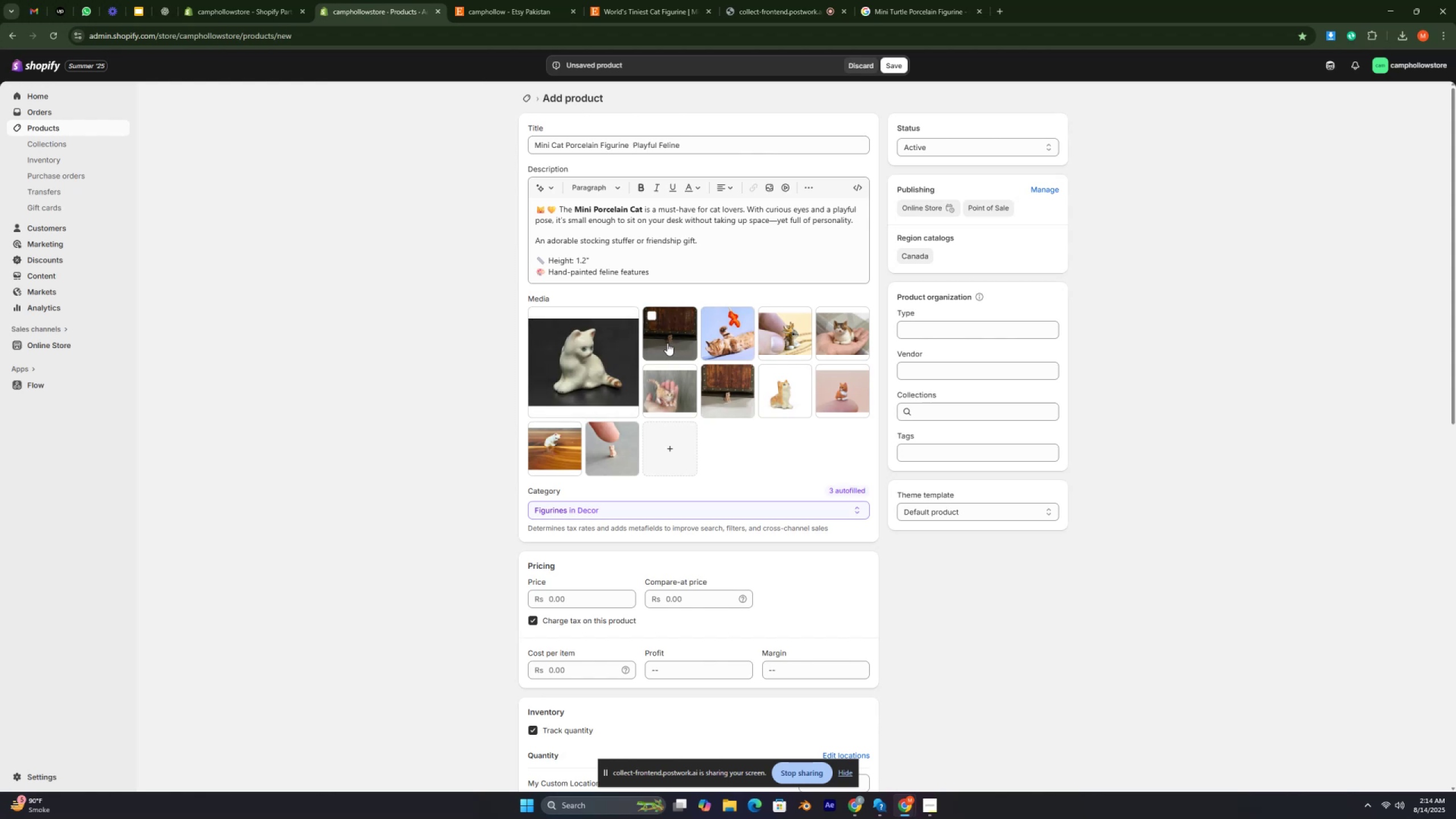 
key(Control+ControlRight)
 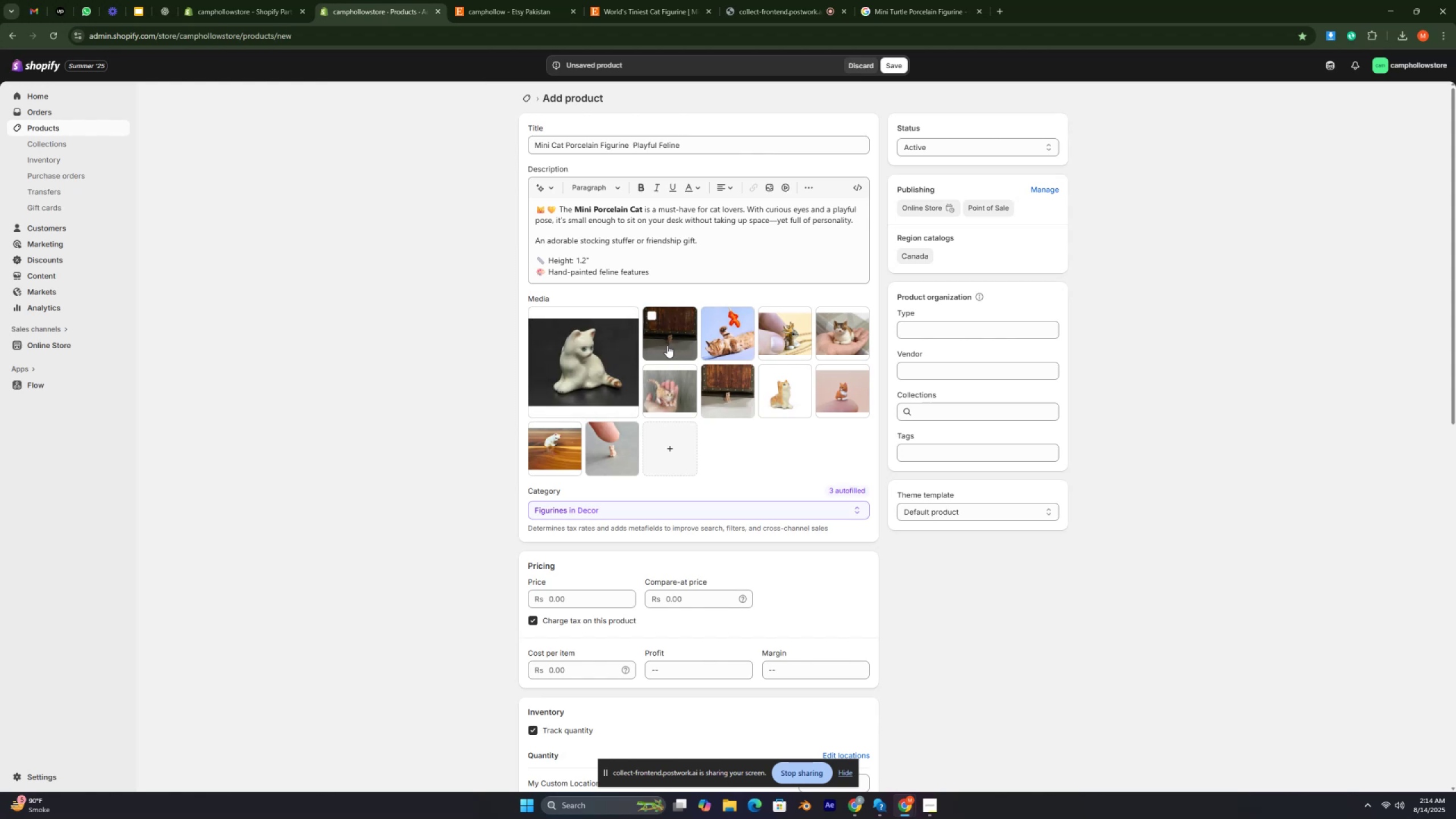 
key(Control+ControlRight)
 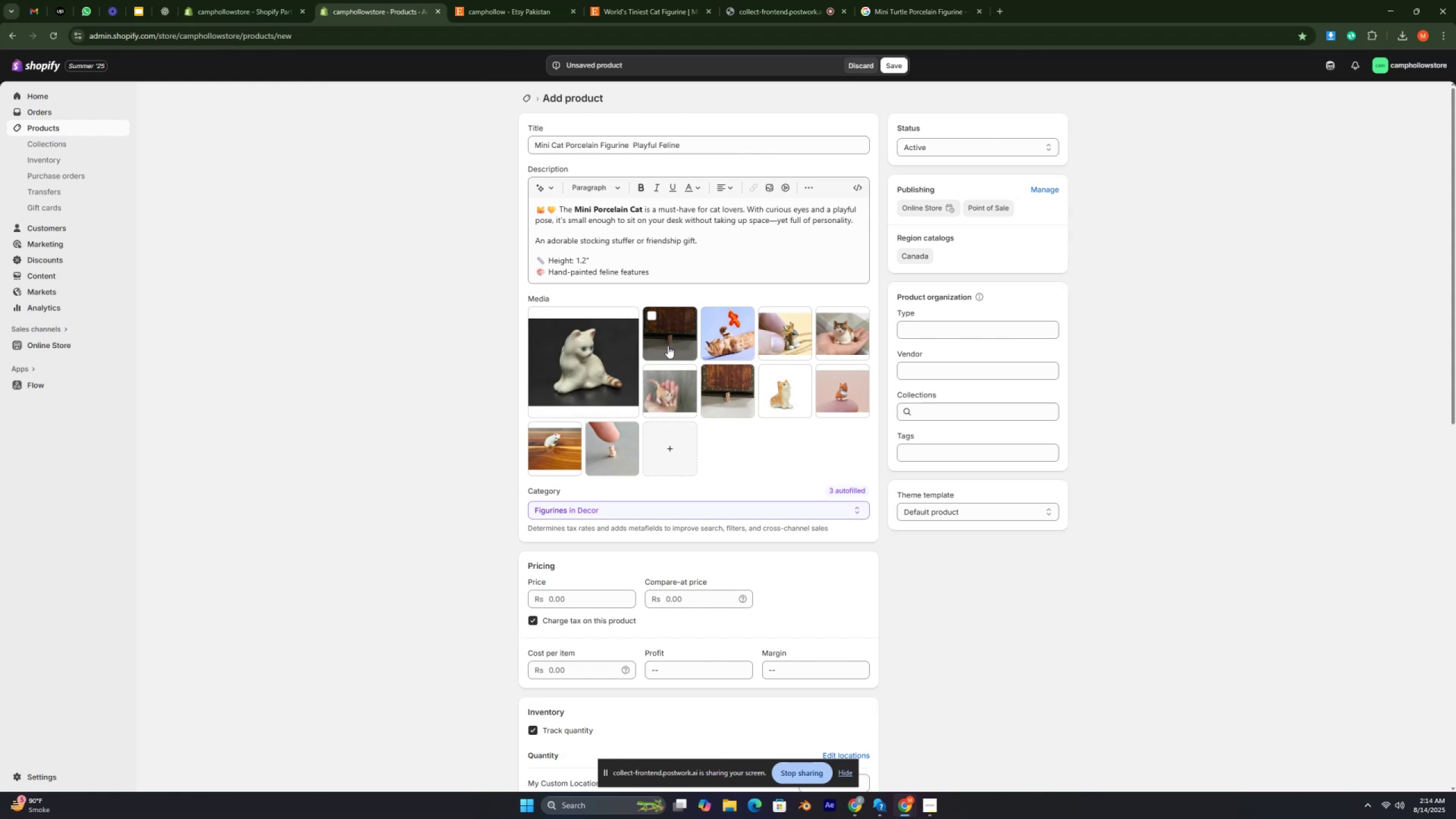 
key(Control+ControlRight)
 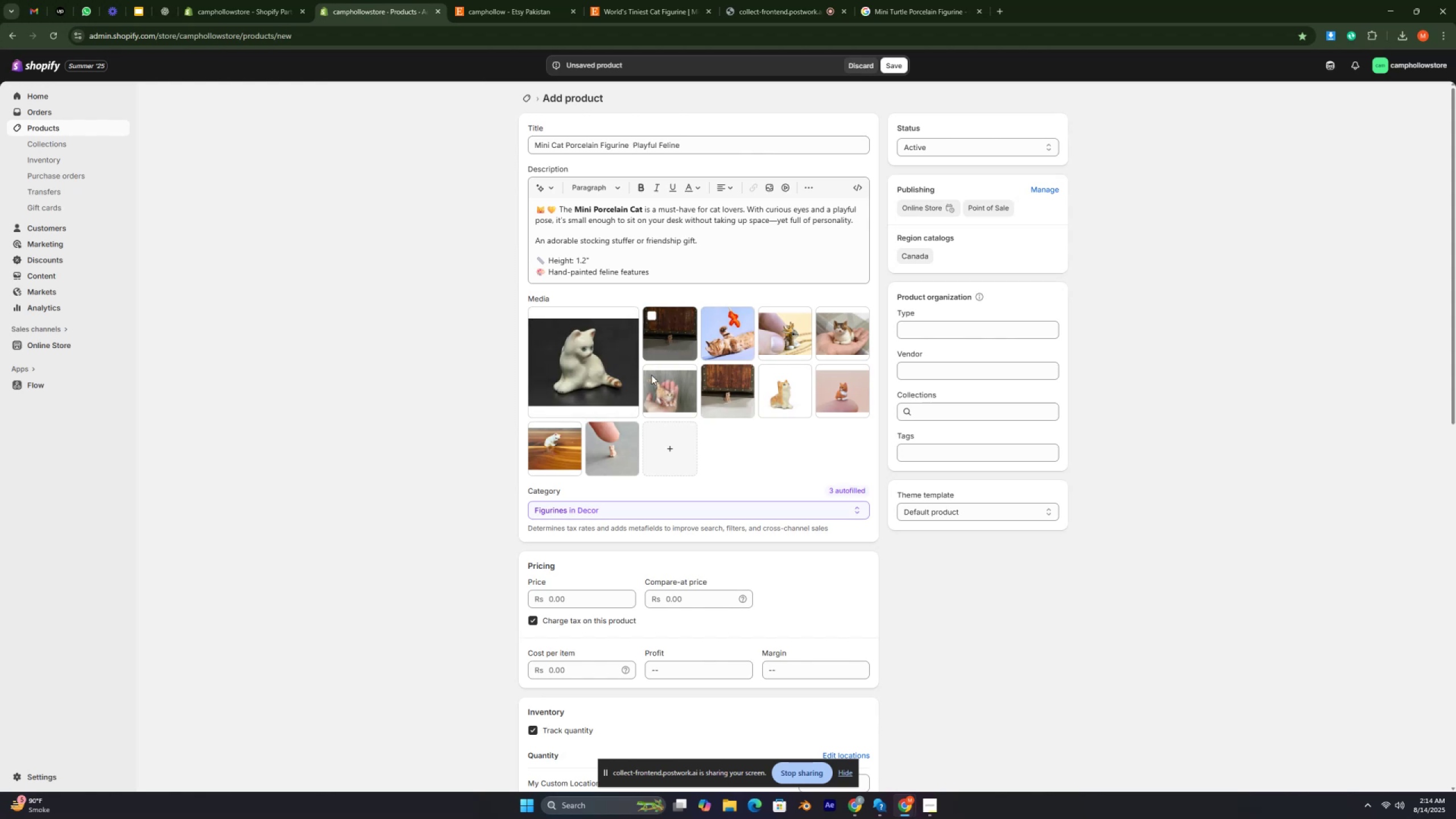 
key(Control+ControlRight)
 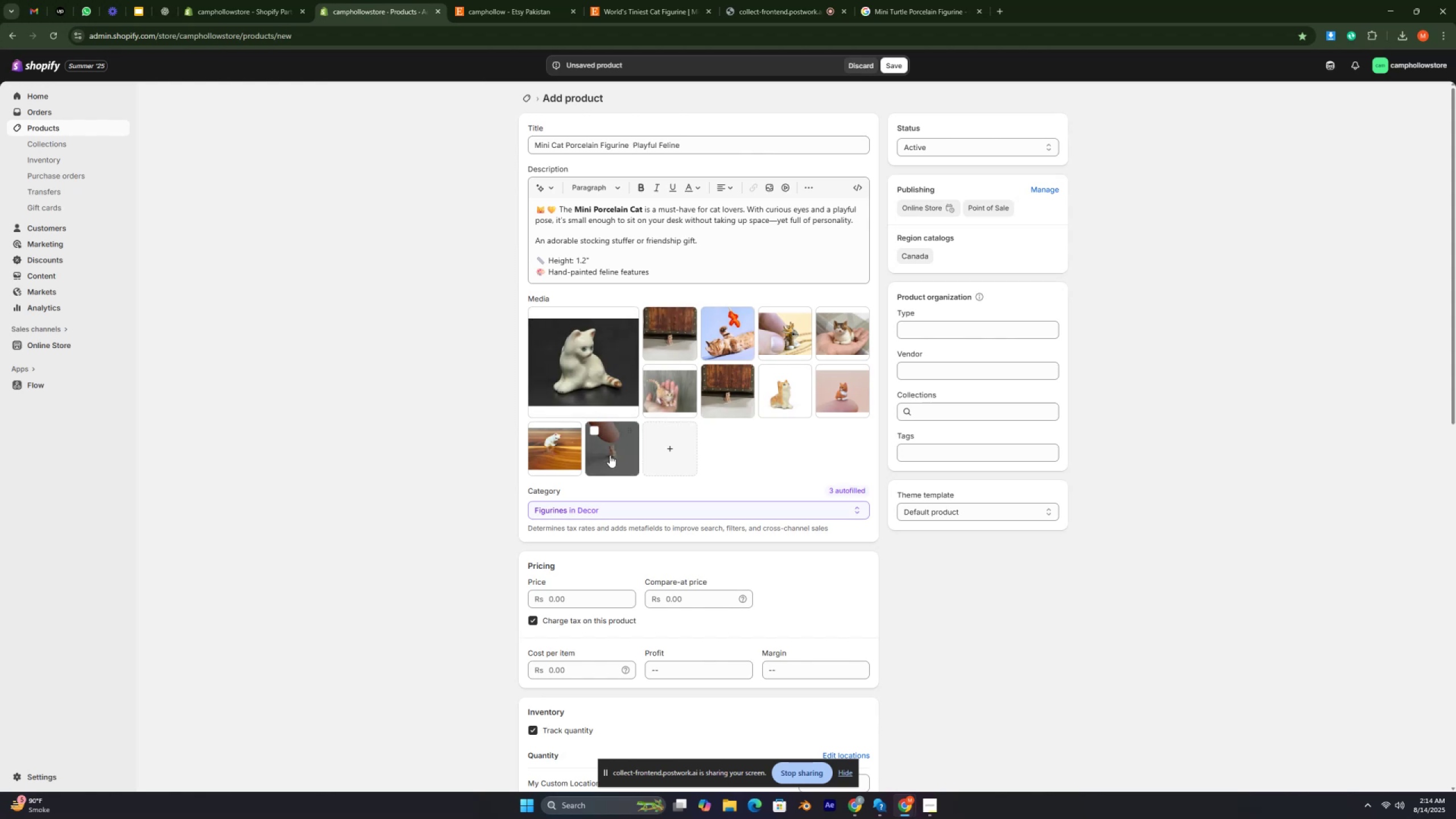 
left_click_drag(start_coordinate=[610, 455], to_coordinate=[677, 329])
 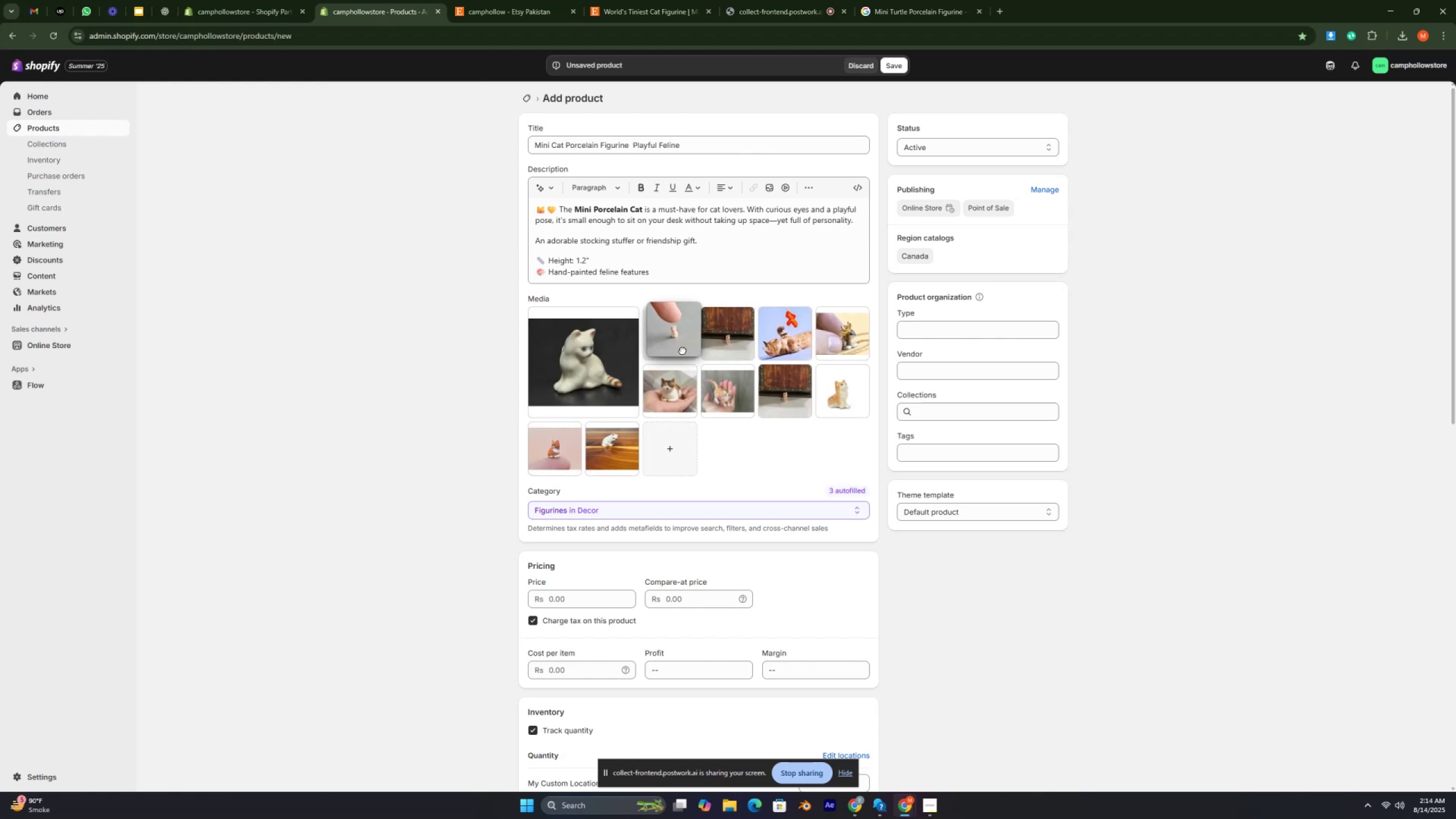 
key(Control+ControlRight)
 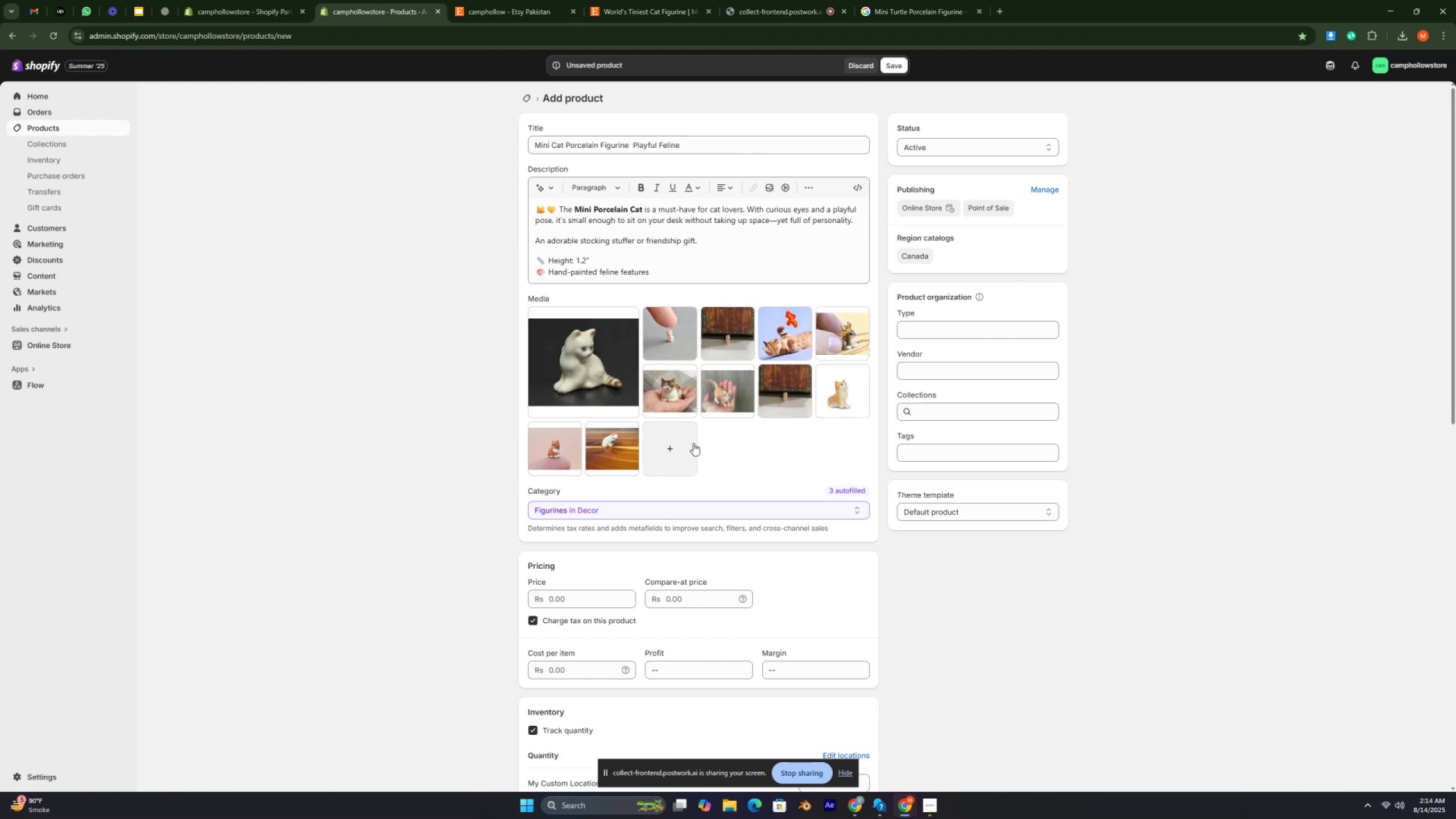 
key(Control+ControlRight)
 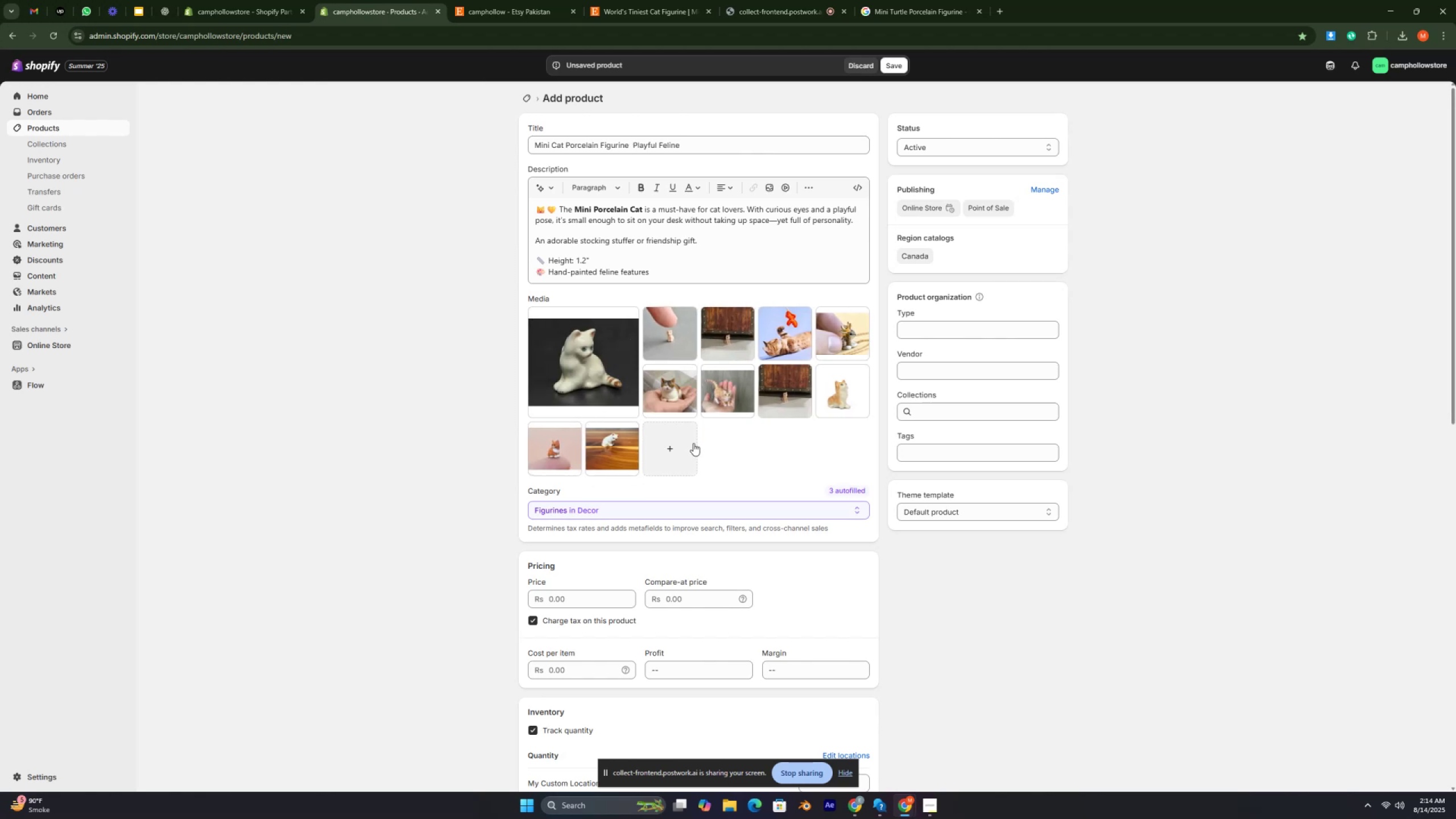 
key(Control+ControlRight)
 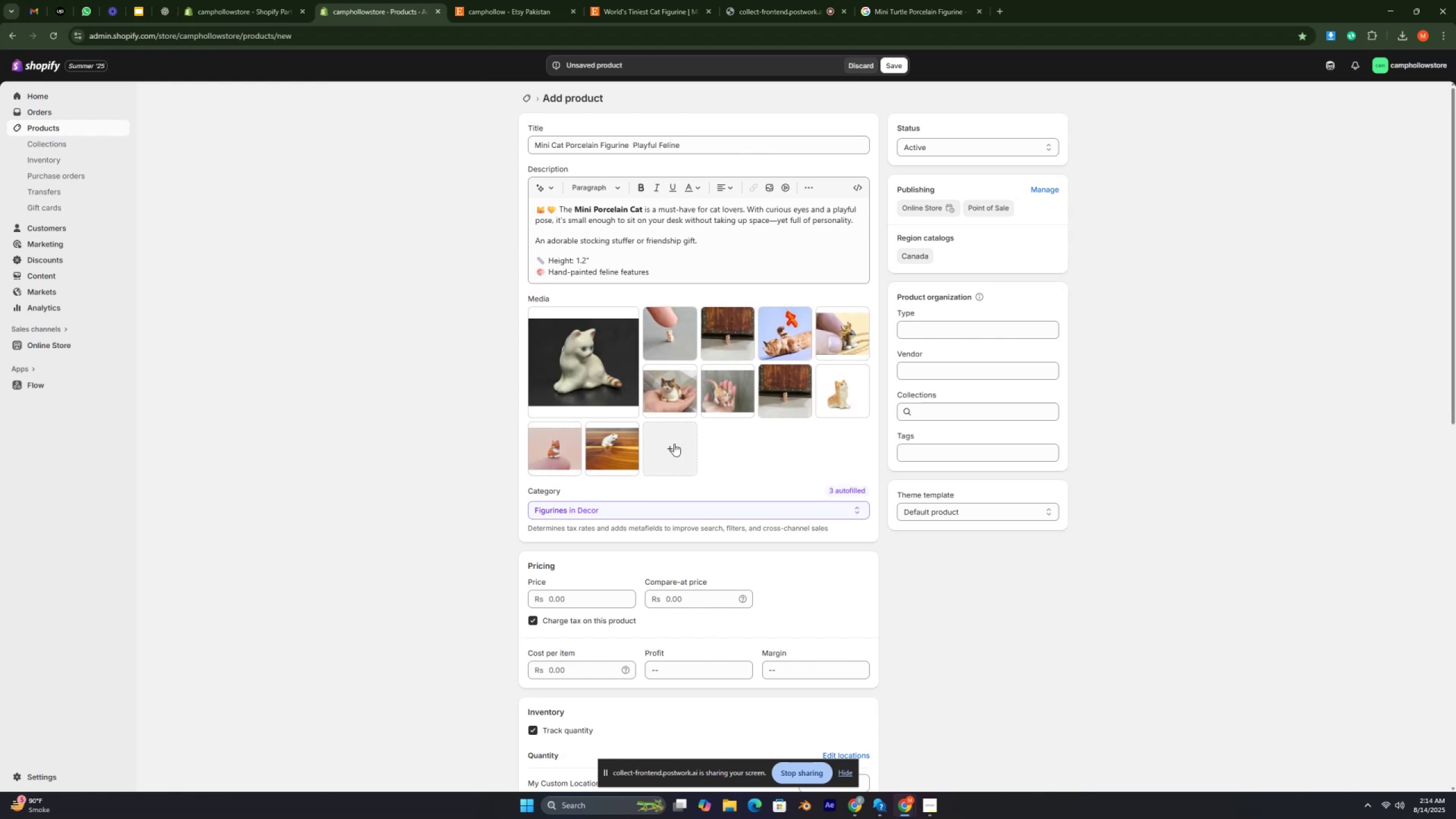 
key(Control+ControlRight)
 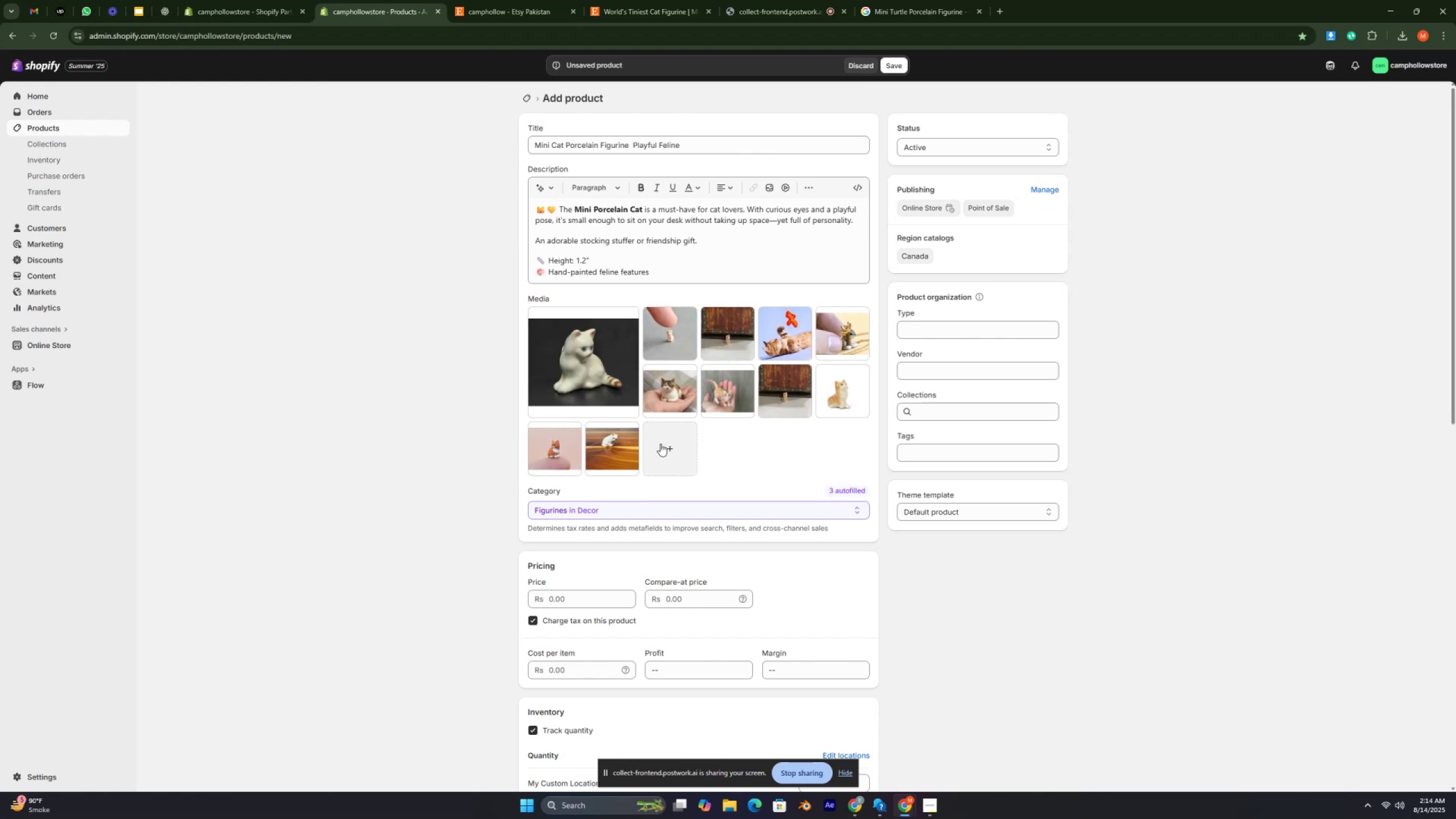 
key(Control+ControlRight)
 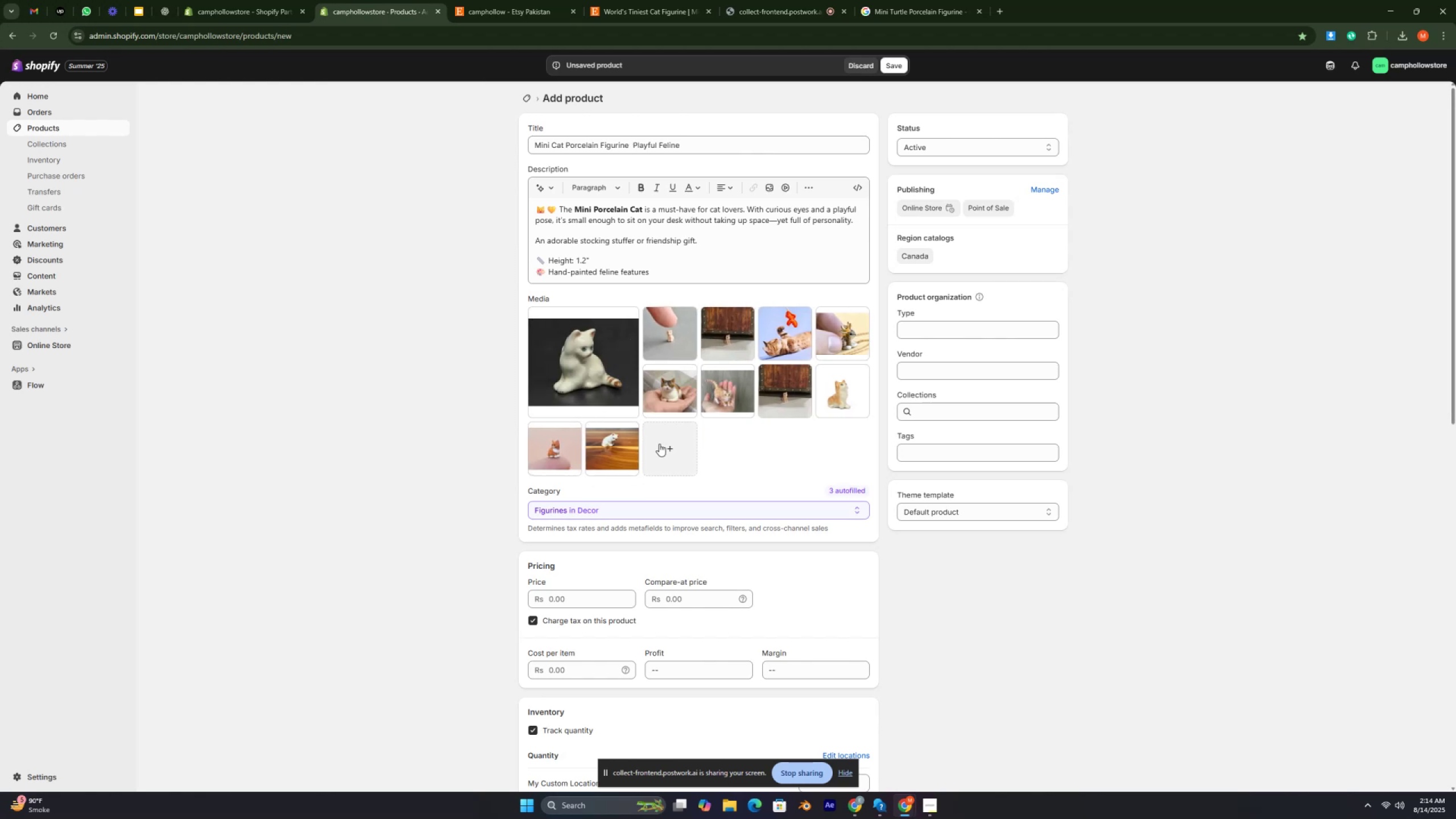 
key(Control+ControlRight)
 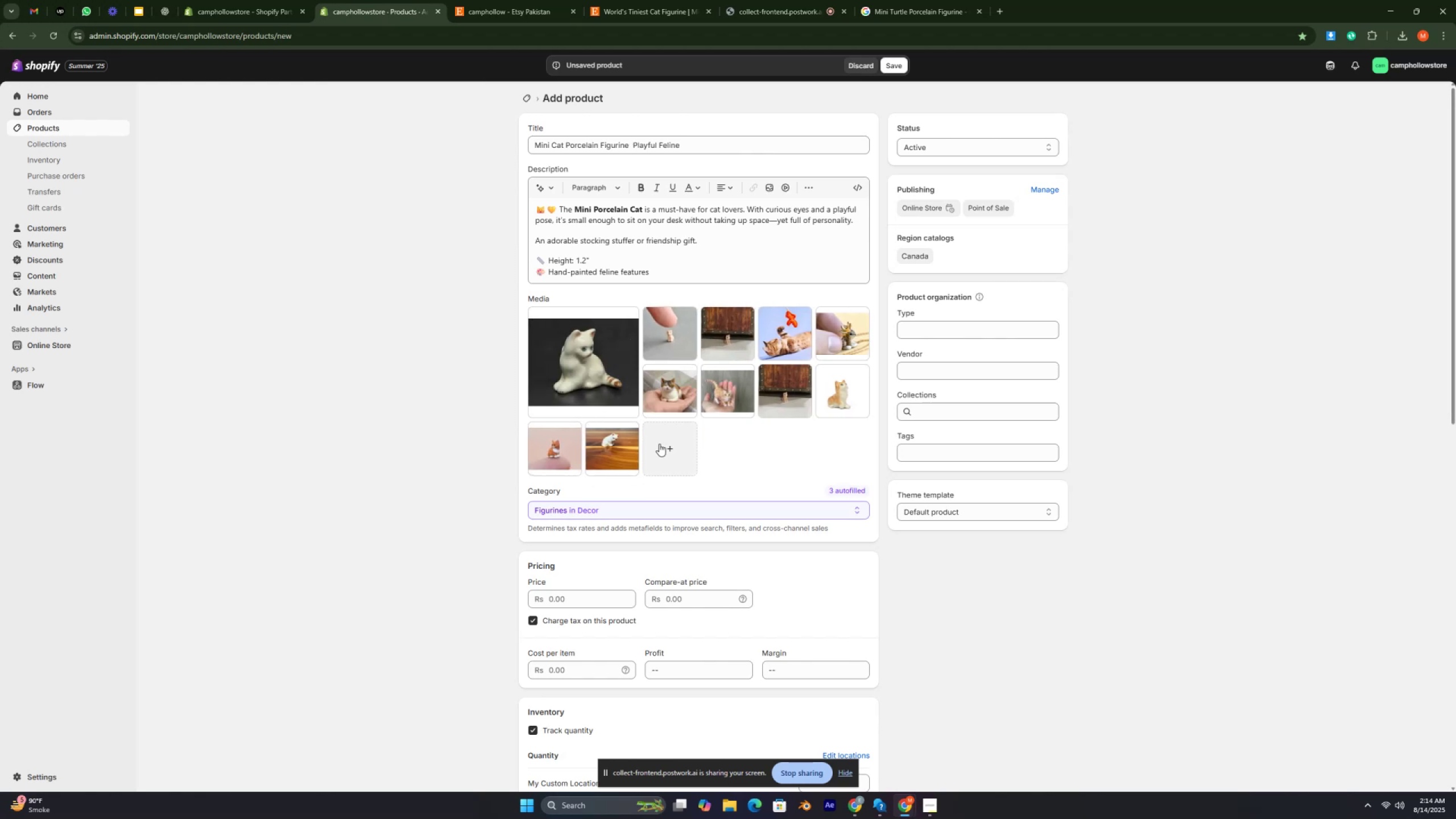 
key(Control+ControlRight)
 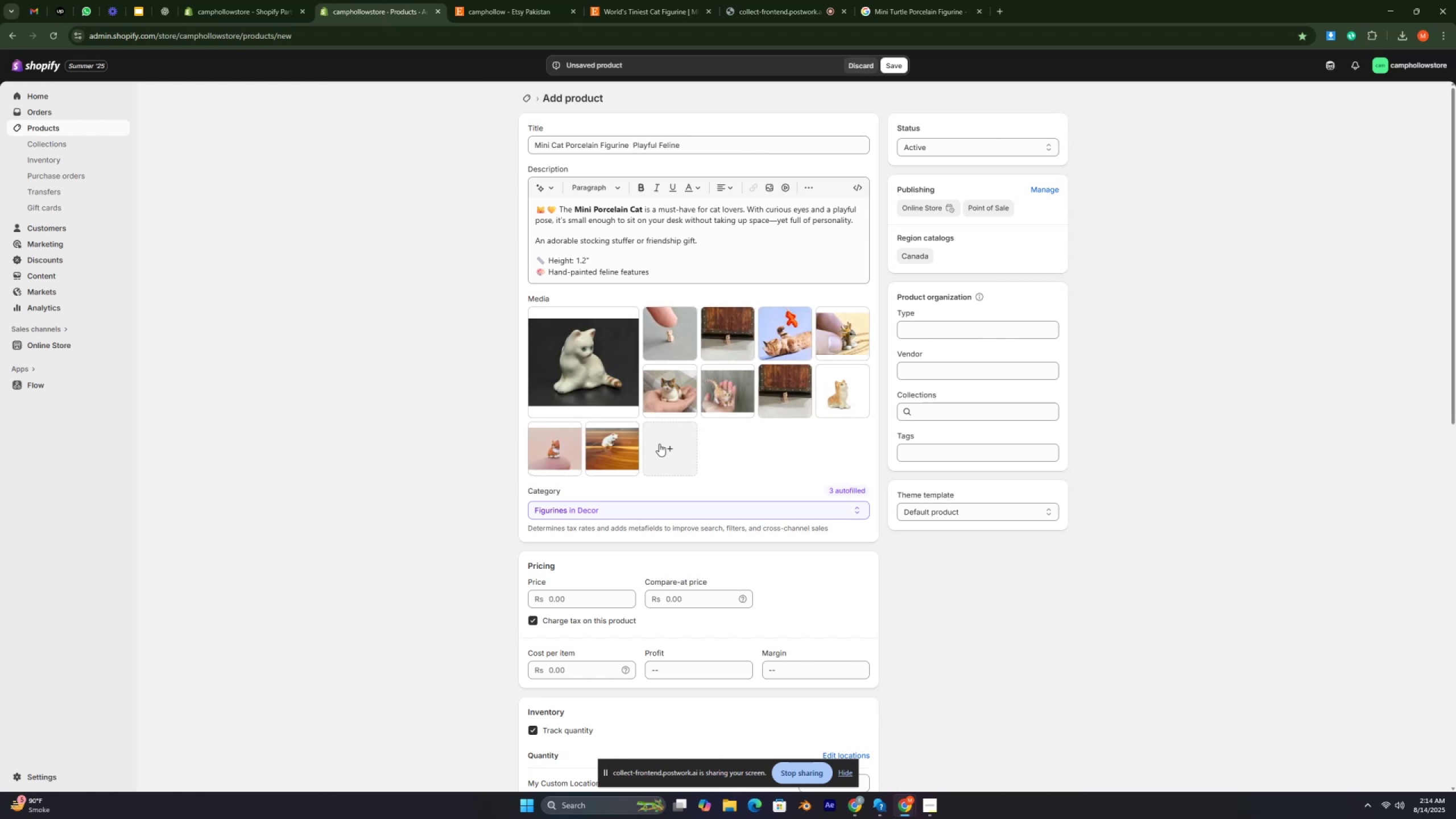 
key(Control+ControlRight)
 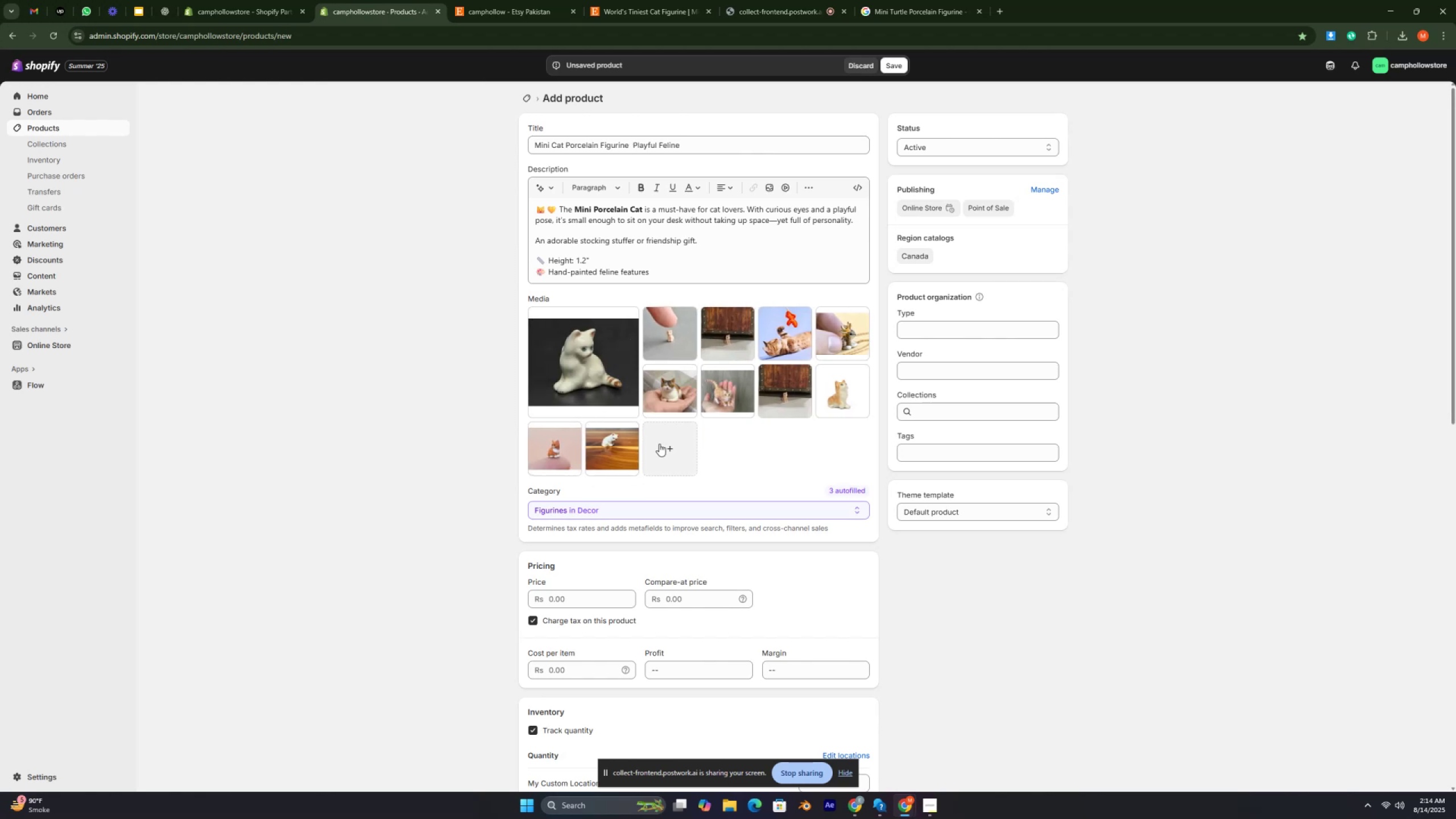 
key(Control+ControlRight)
 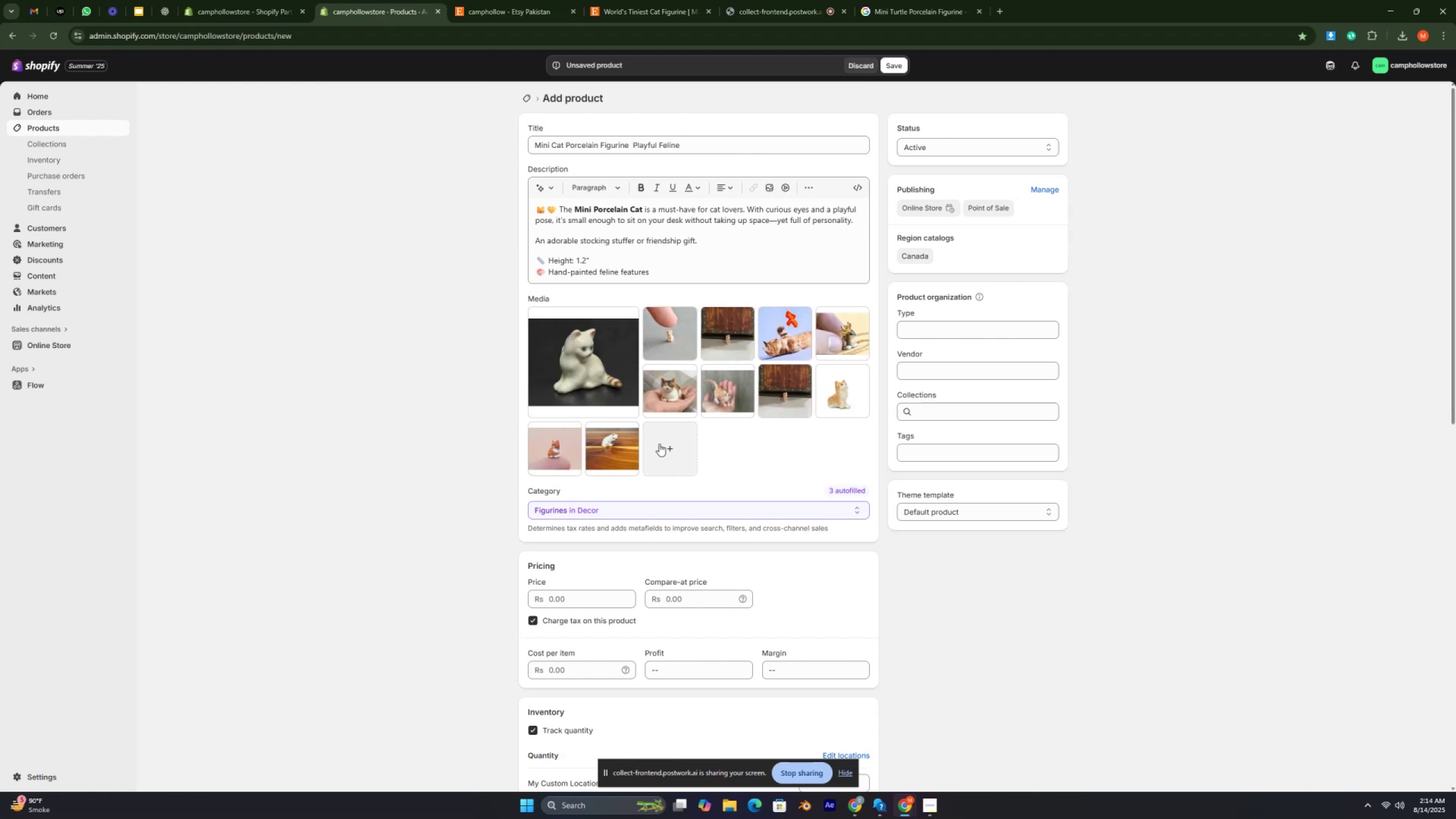 
key(Control+ControlRight)
 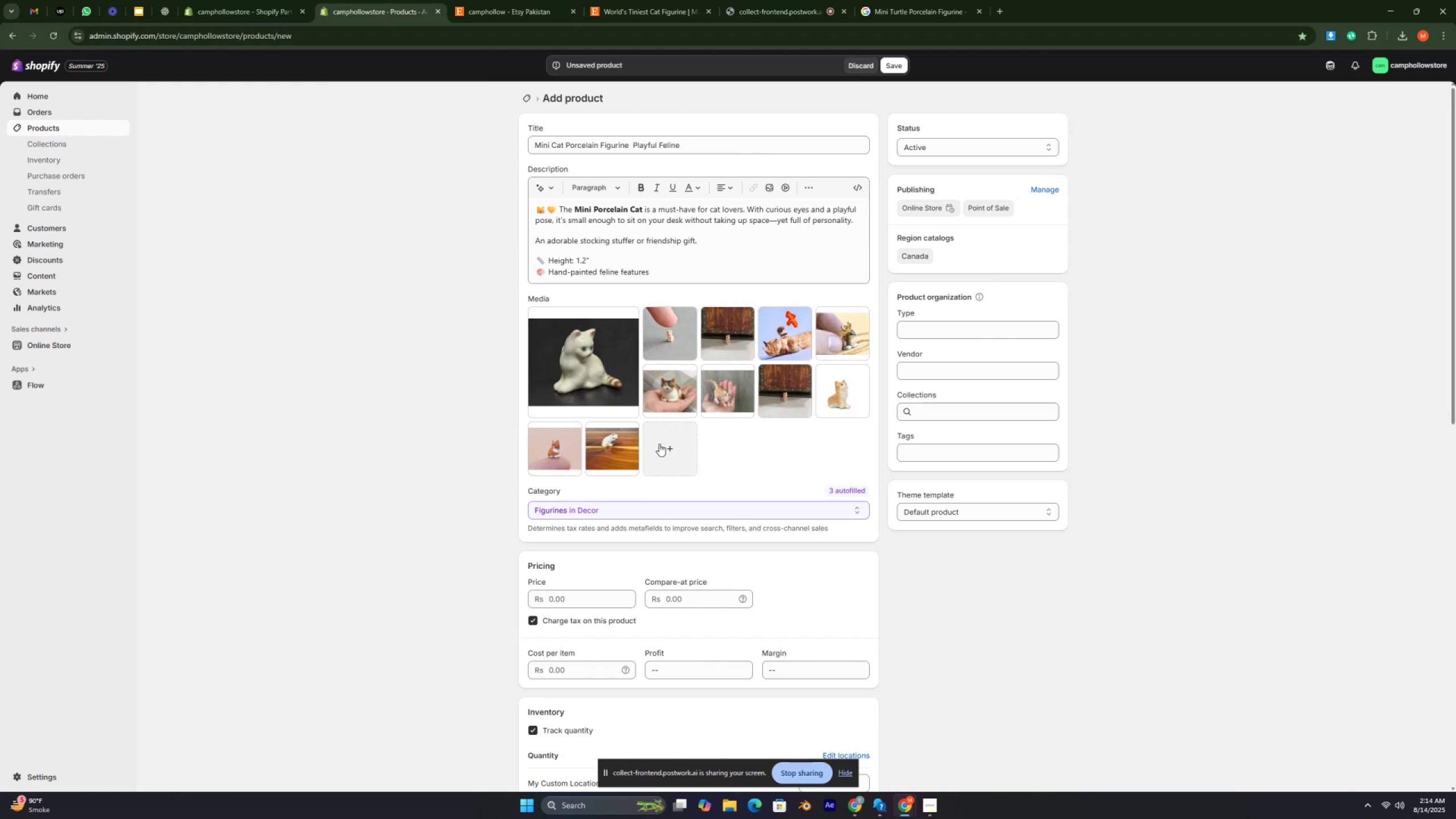 
key(Control+ControlRight)
 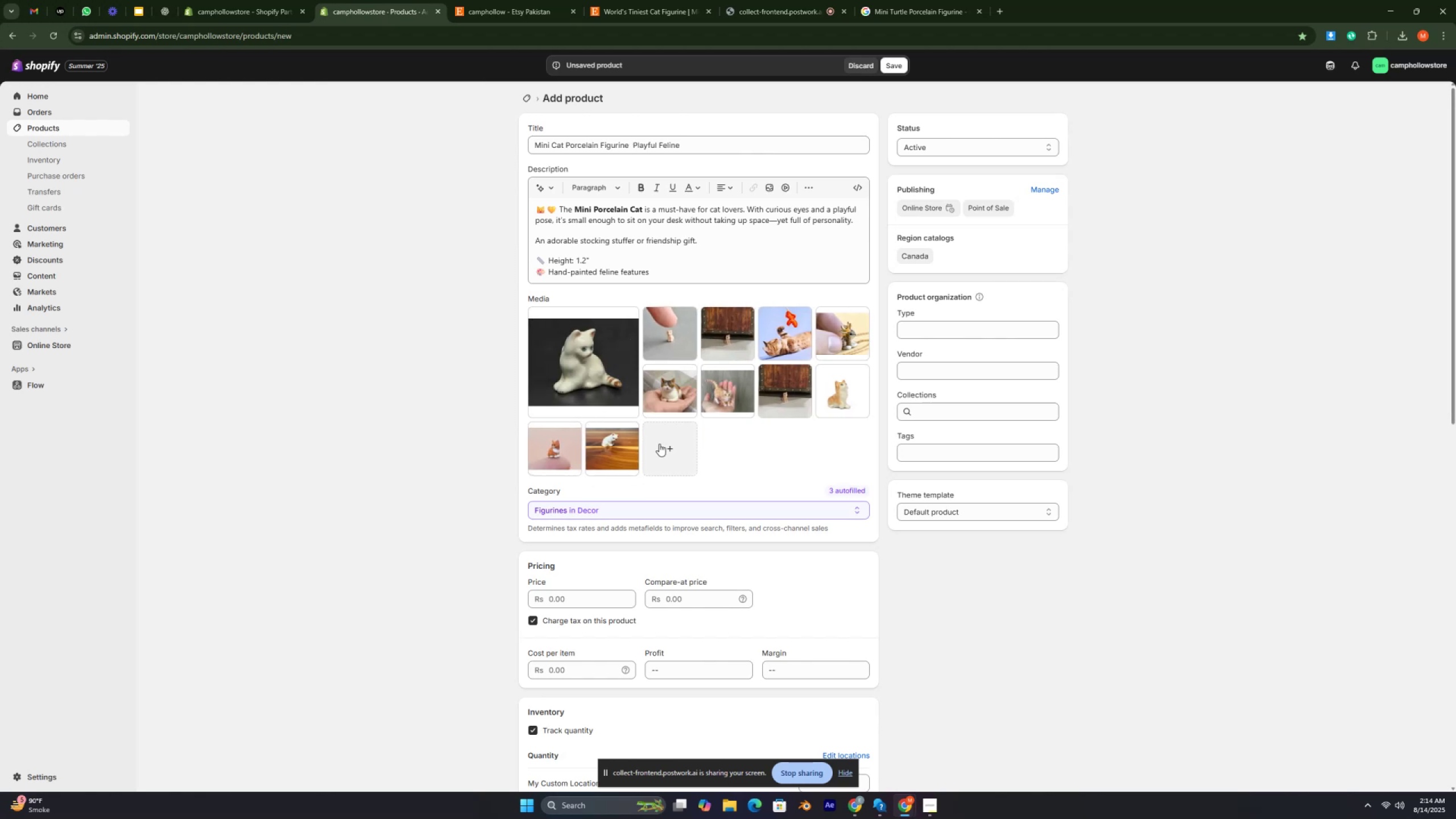 
key(Control+ControlRight)
 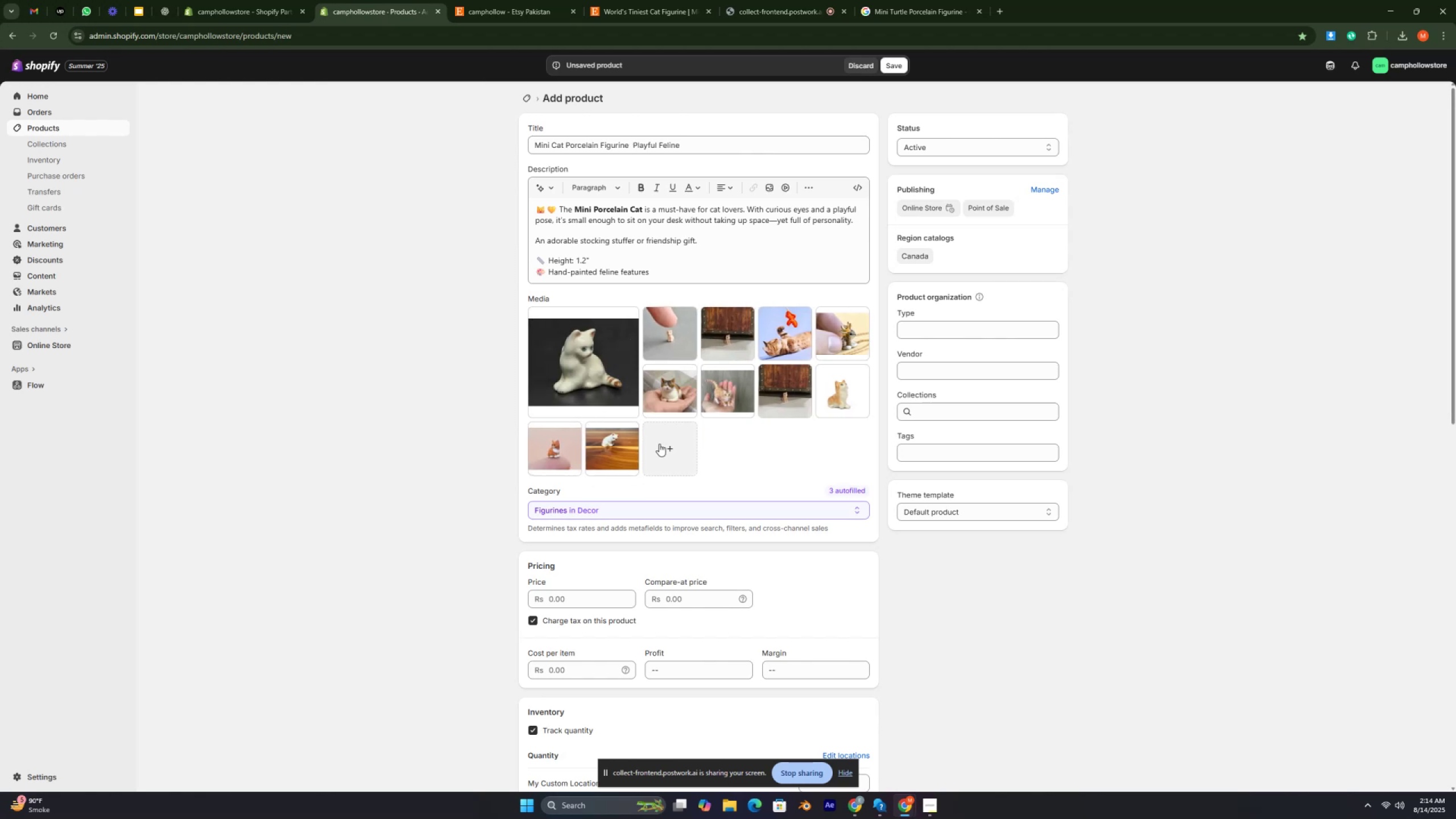 
key(Control+ControlRight)
 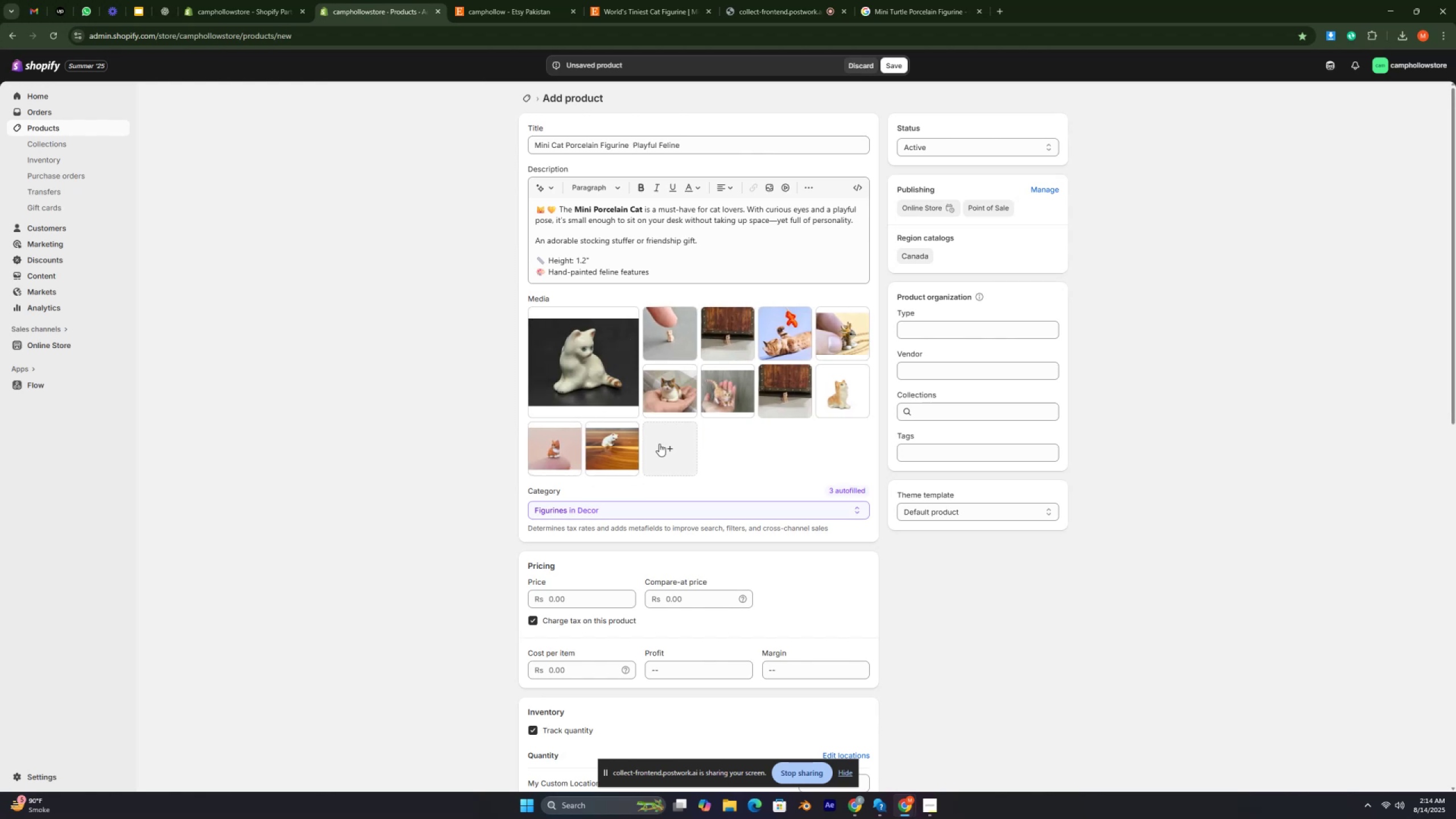 
key(Control+ControlRight)
 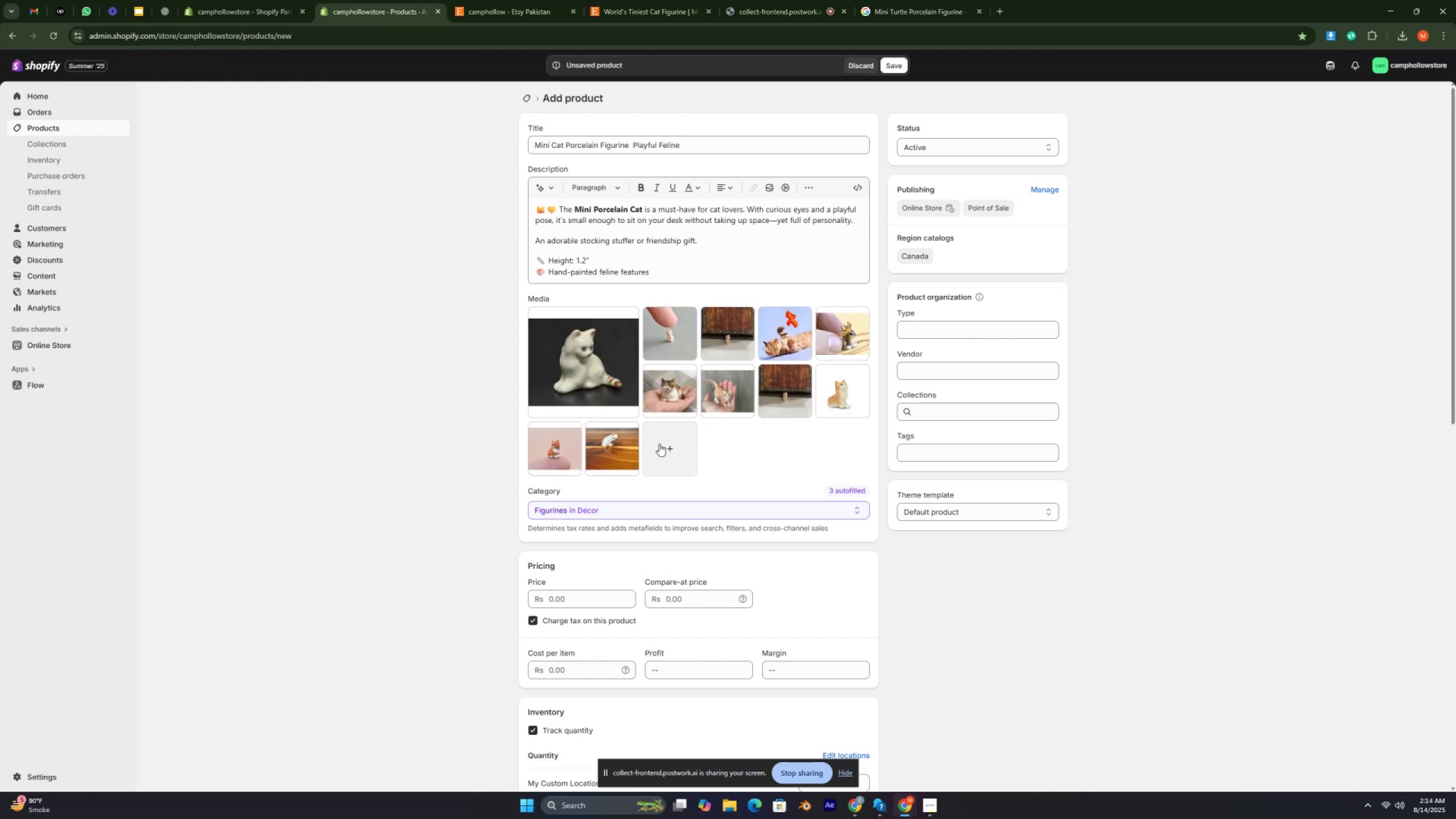 
key(Control+ControlRight)
 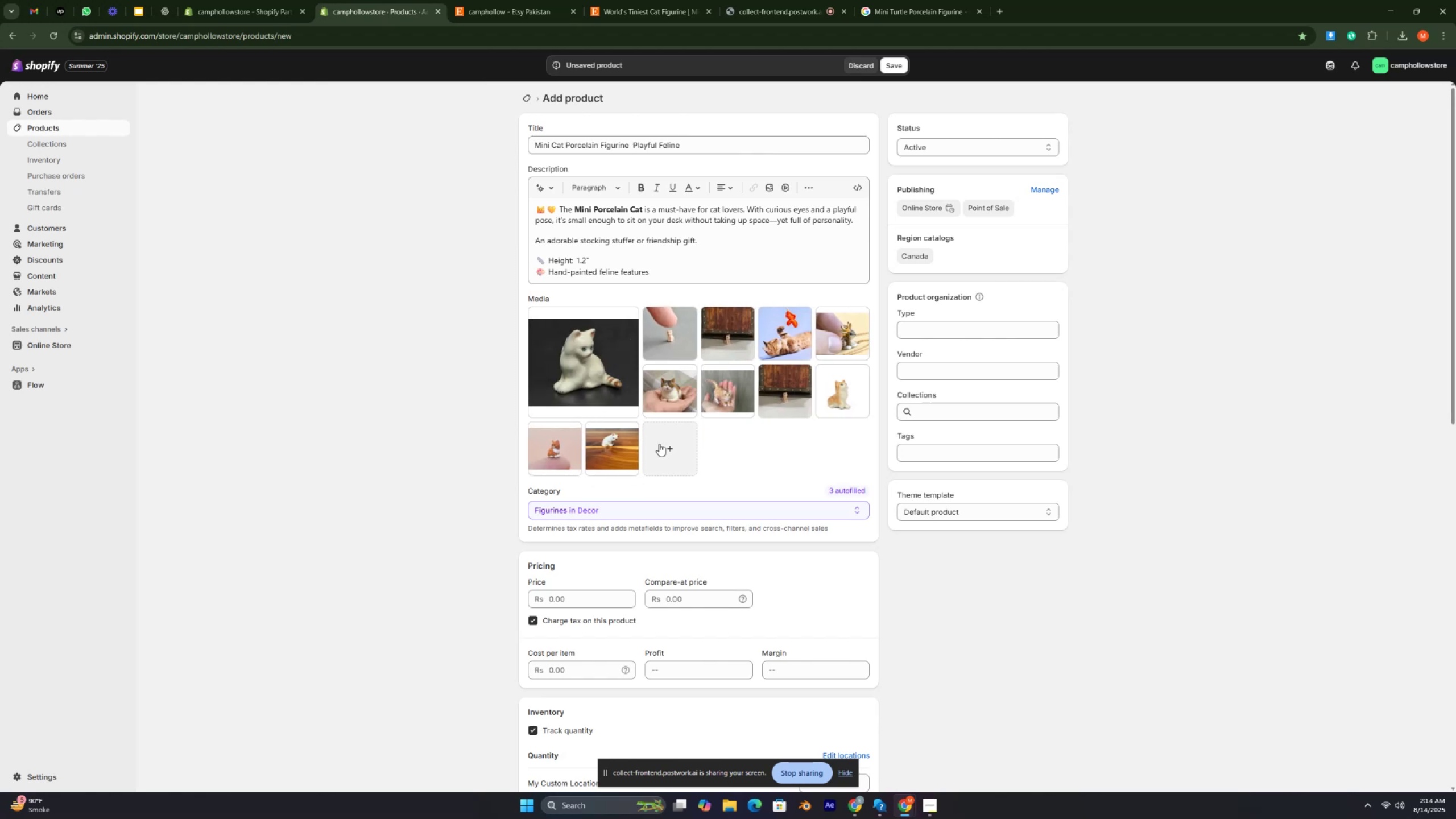 
key(Control+ControlRight)
 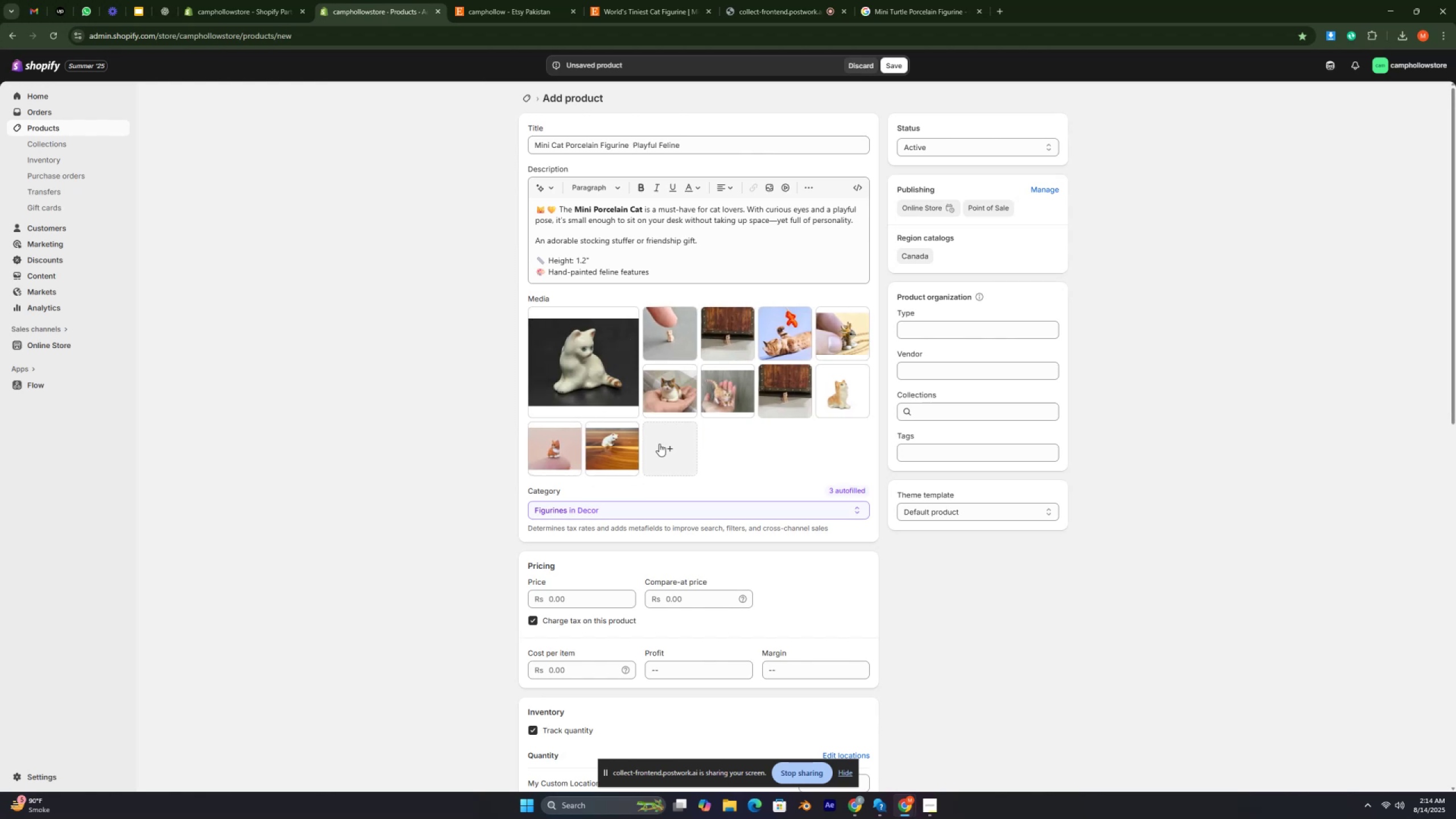 
key(Control+ControlRight)
 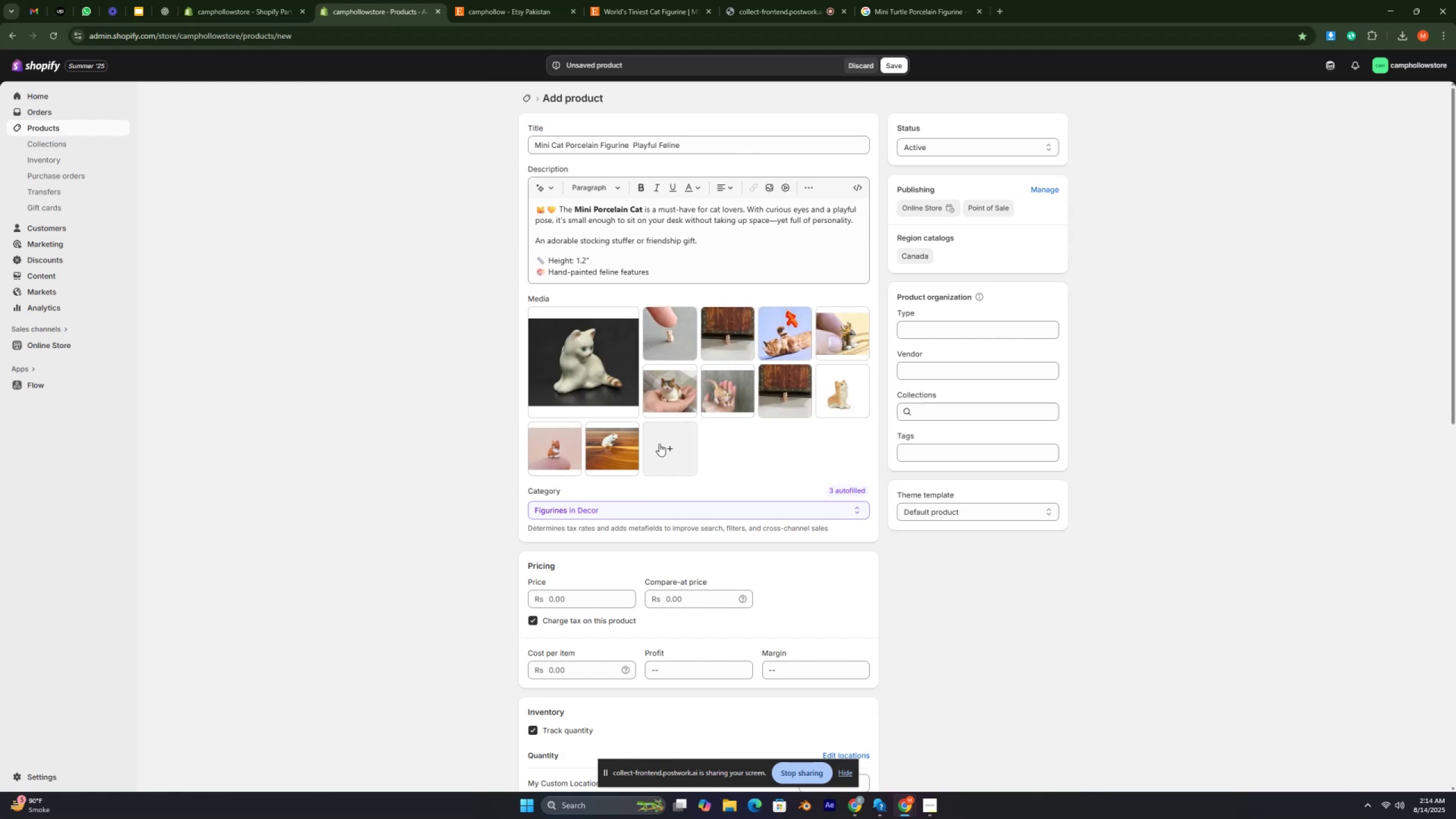 
key(Control+ControlRight)
 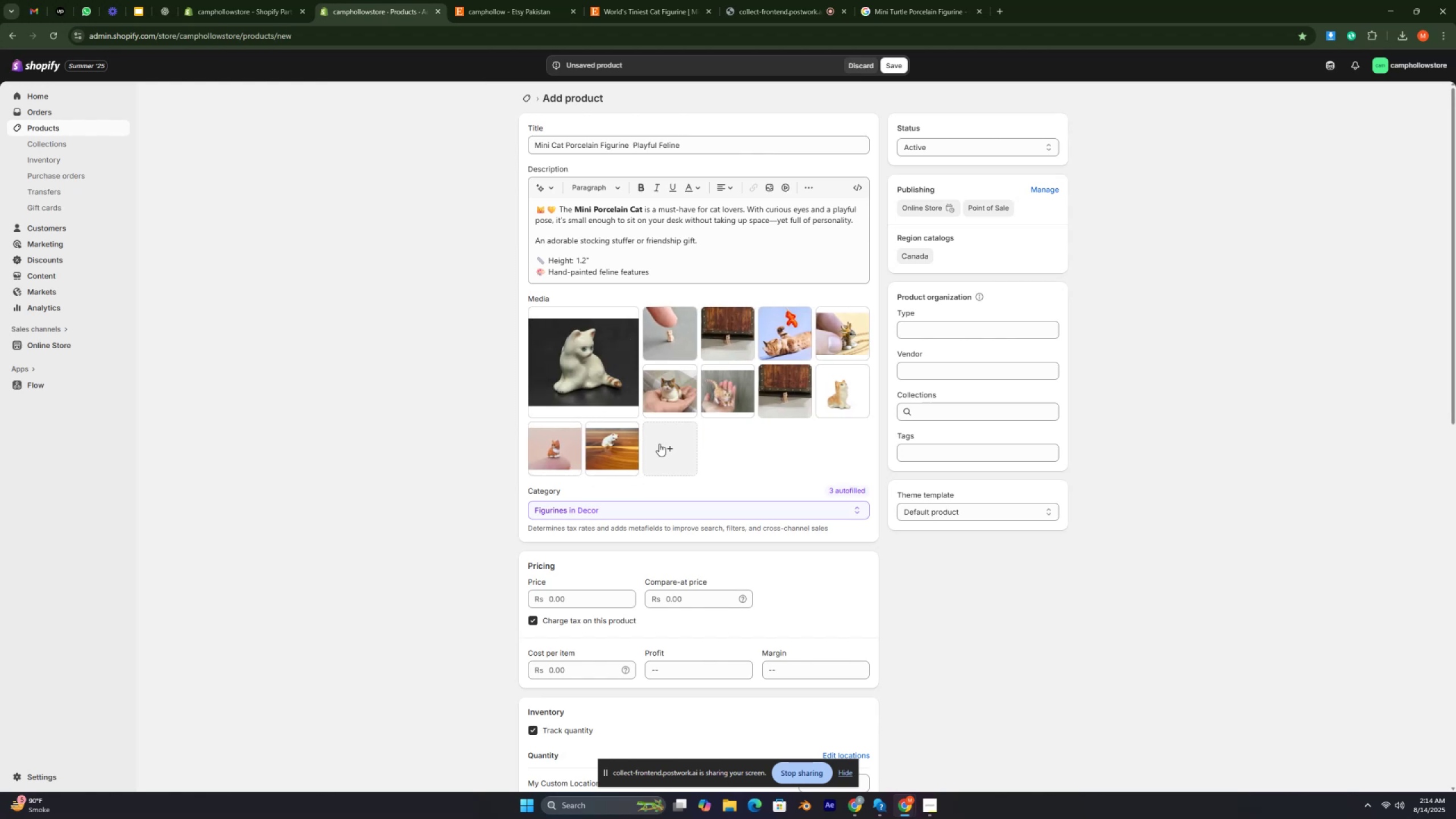 
key(Control+ControlRight)
 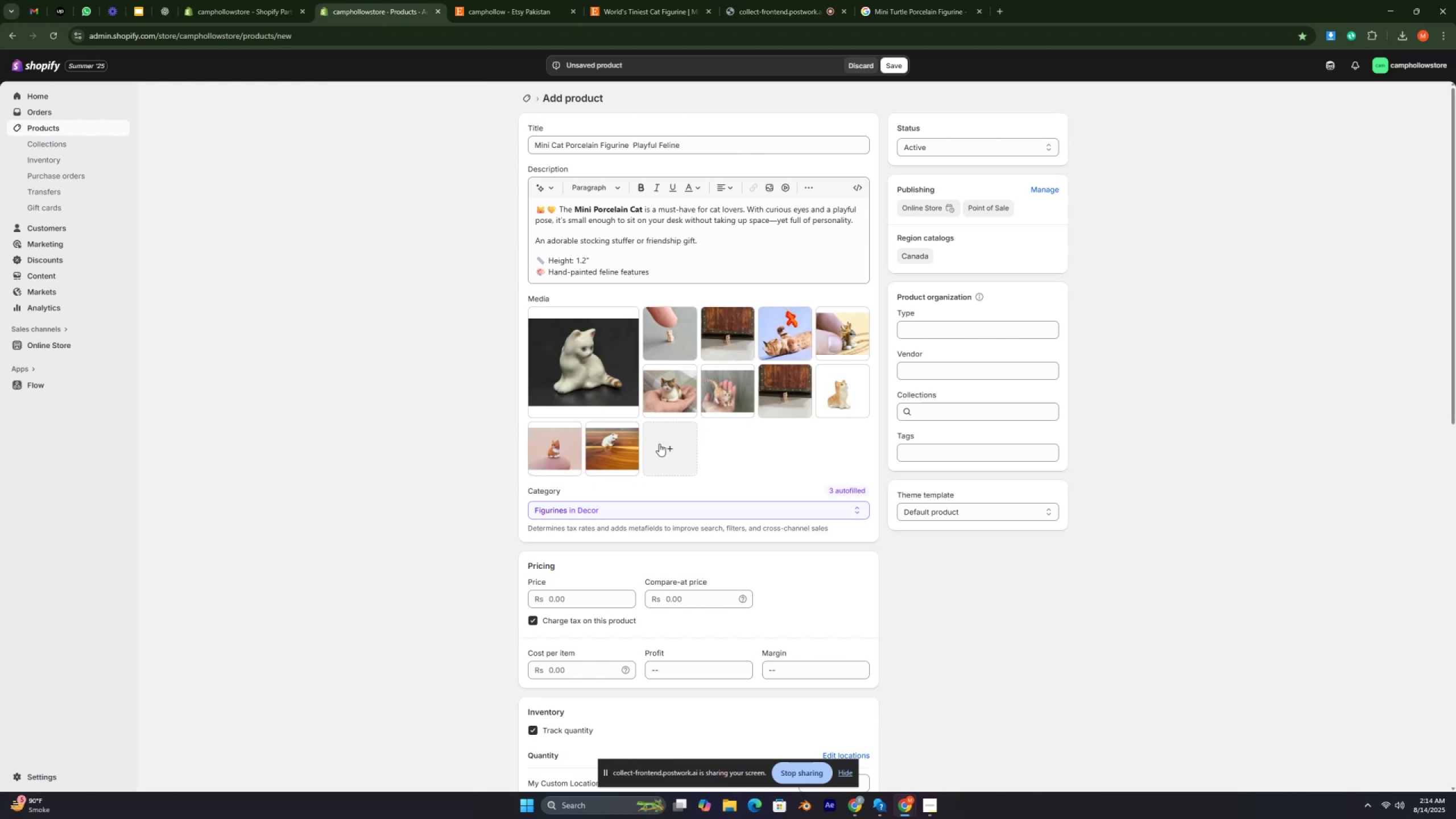 
key(Control+ControlRight)
 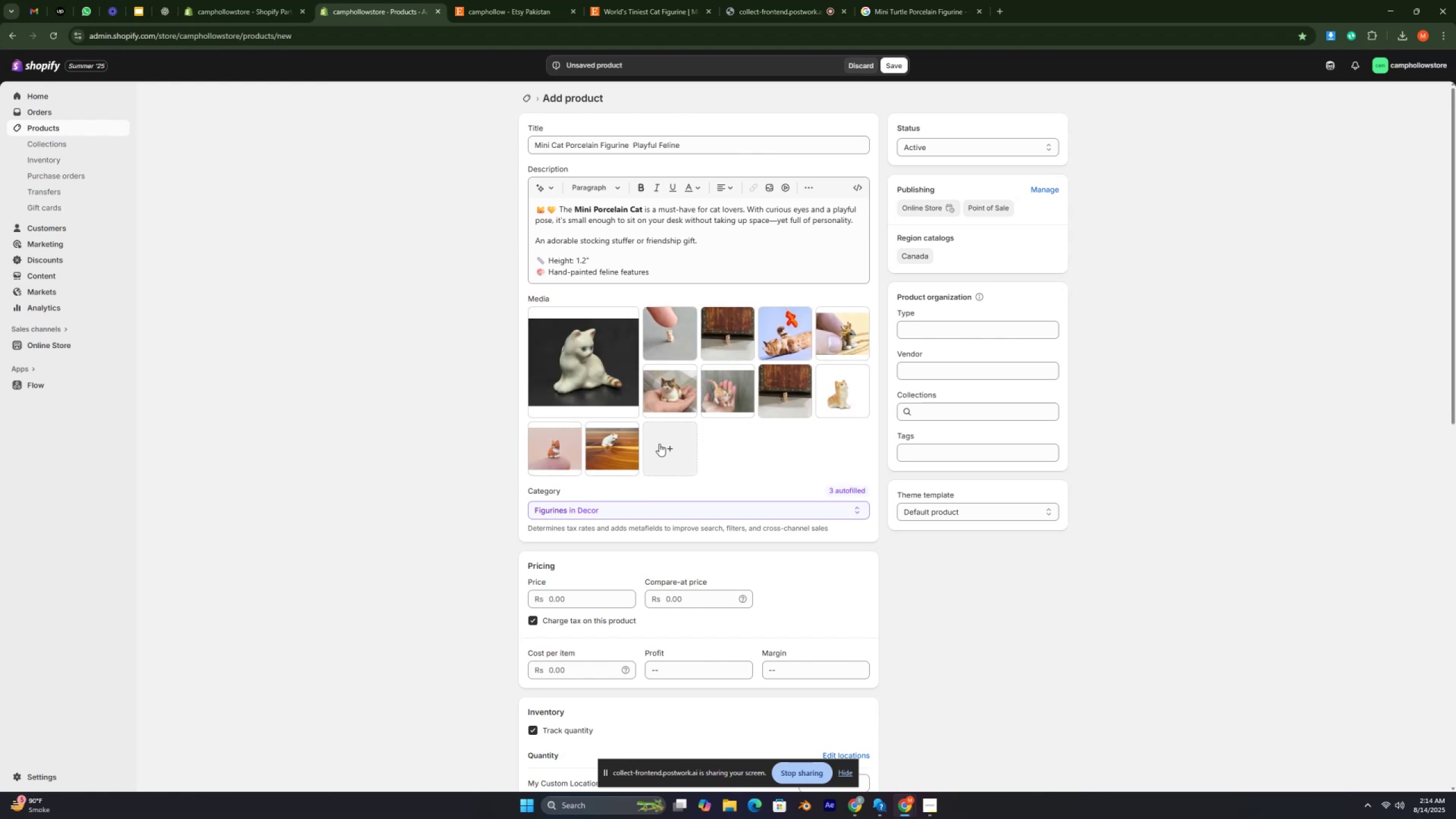 
key(Control+ControlRight)
 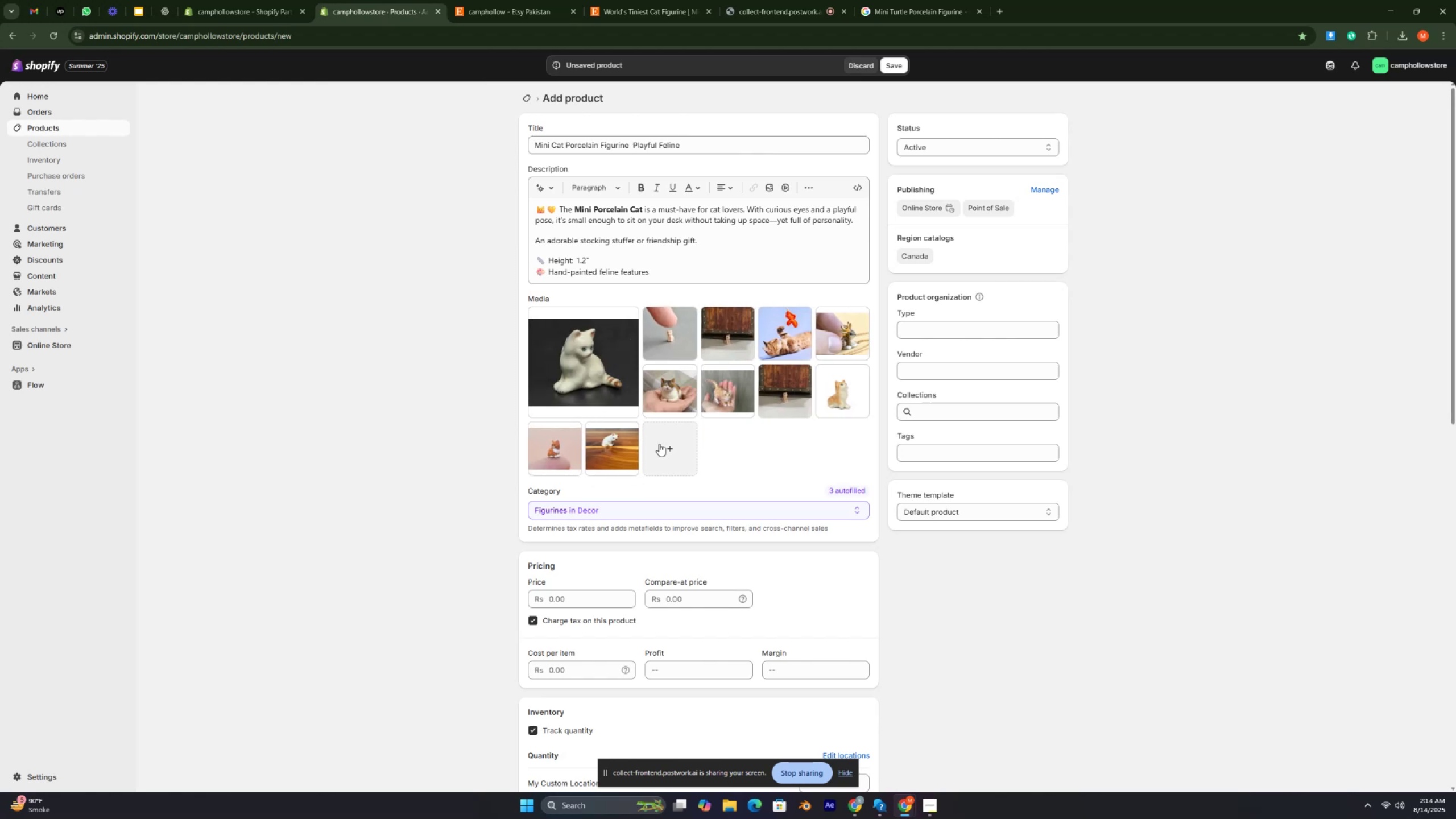 
key(Control+ControlRight)
 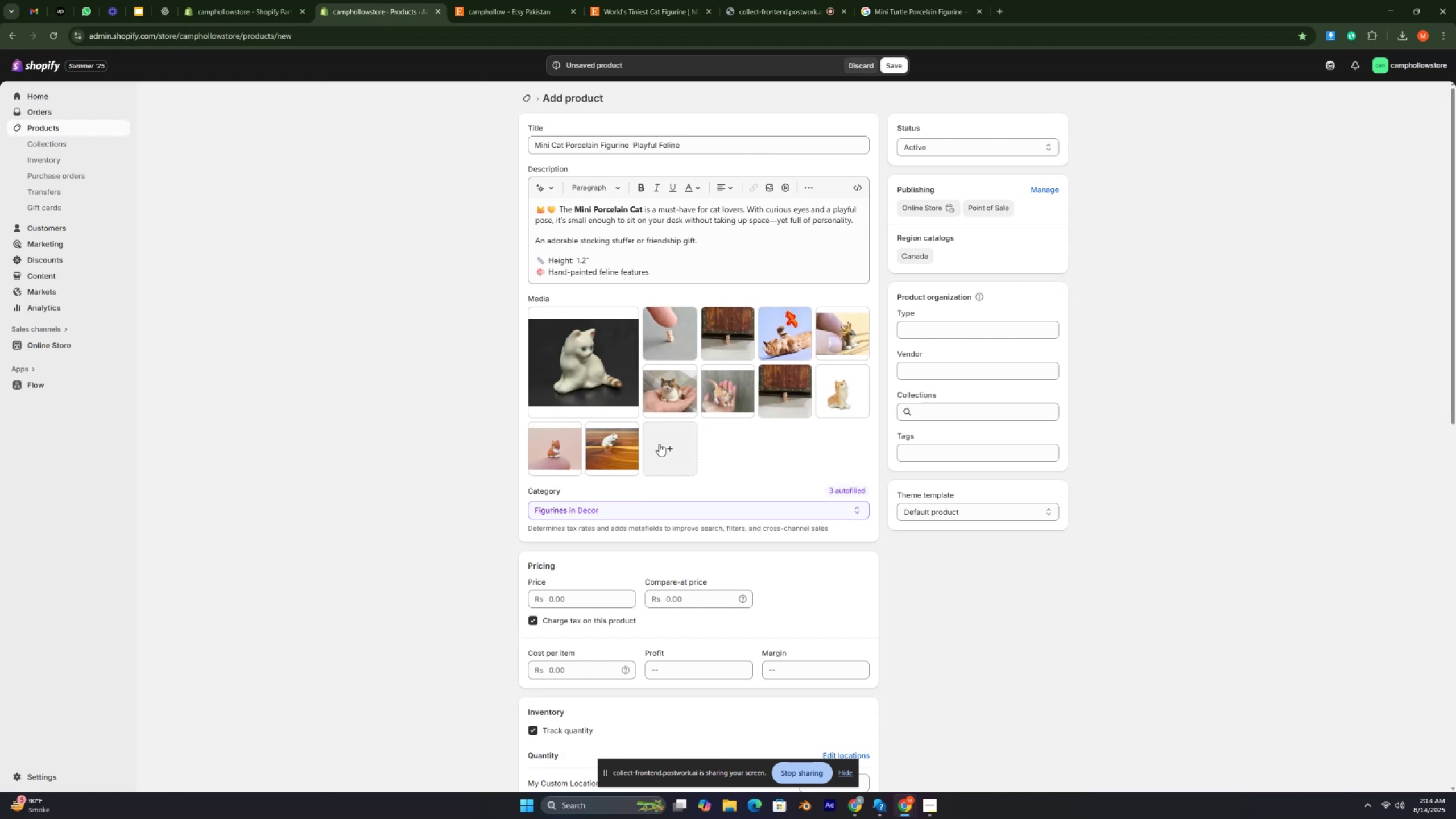 
key(Control+ControlRight)
 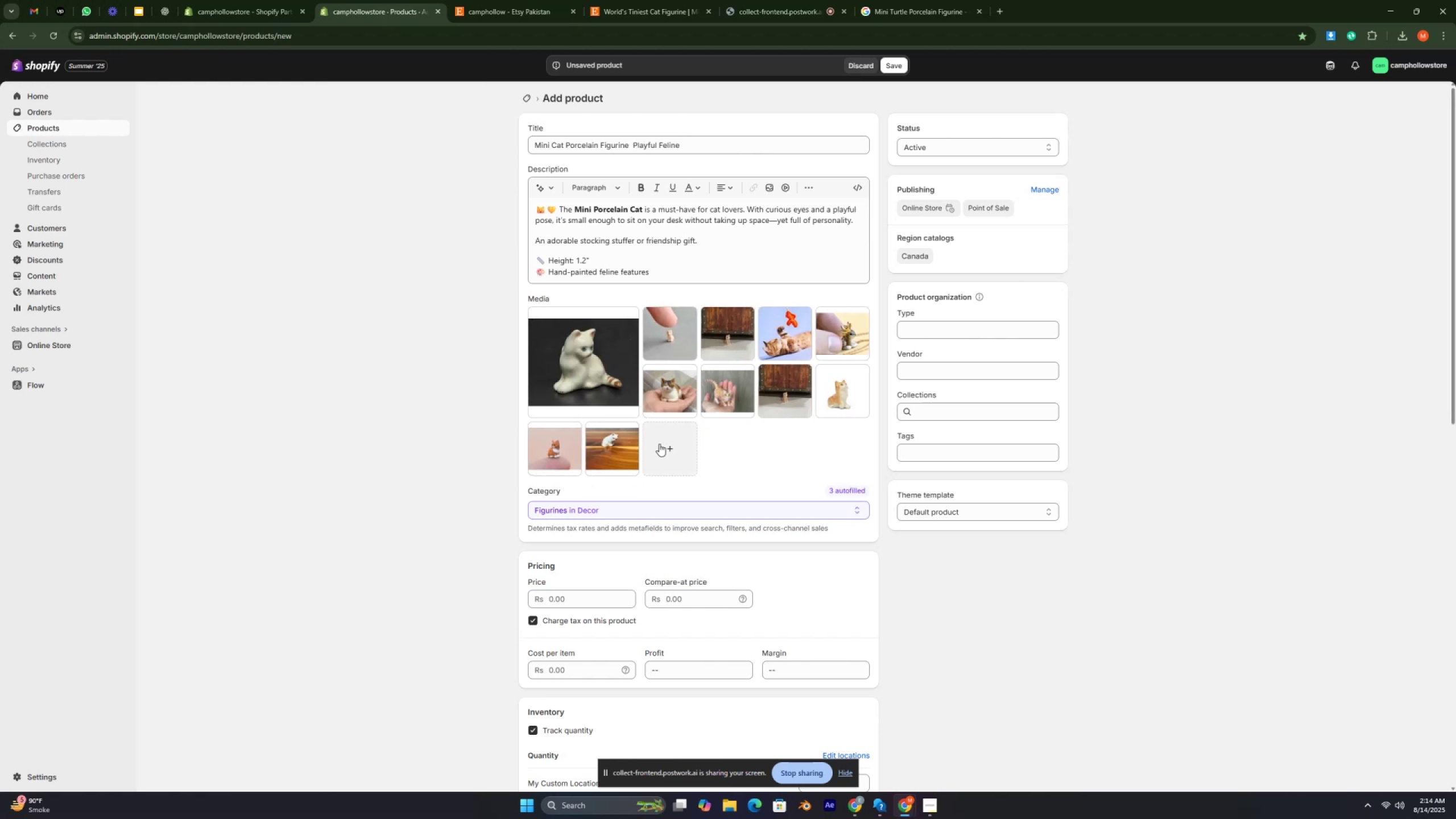 
key(Control+ControlRight)
 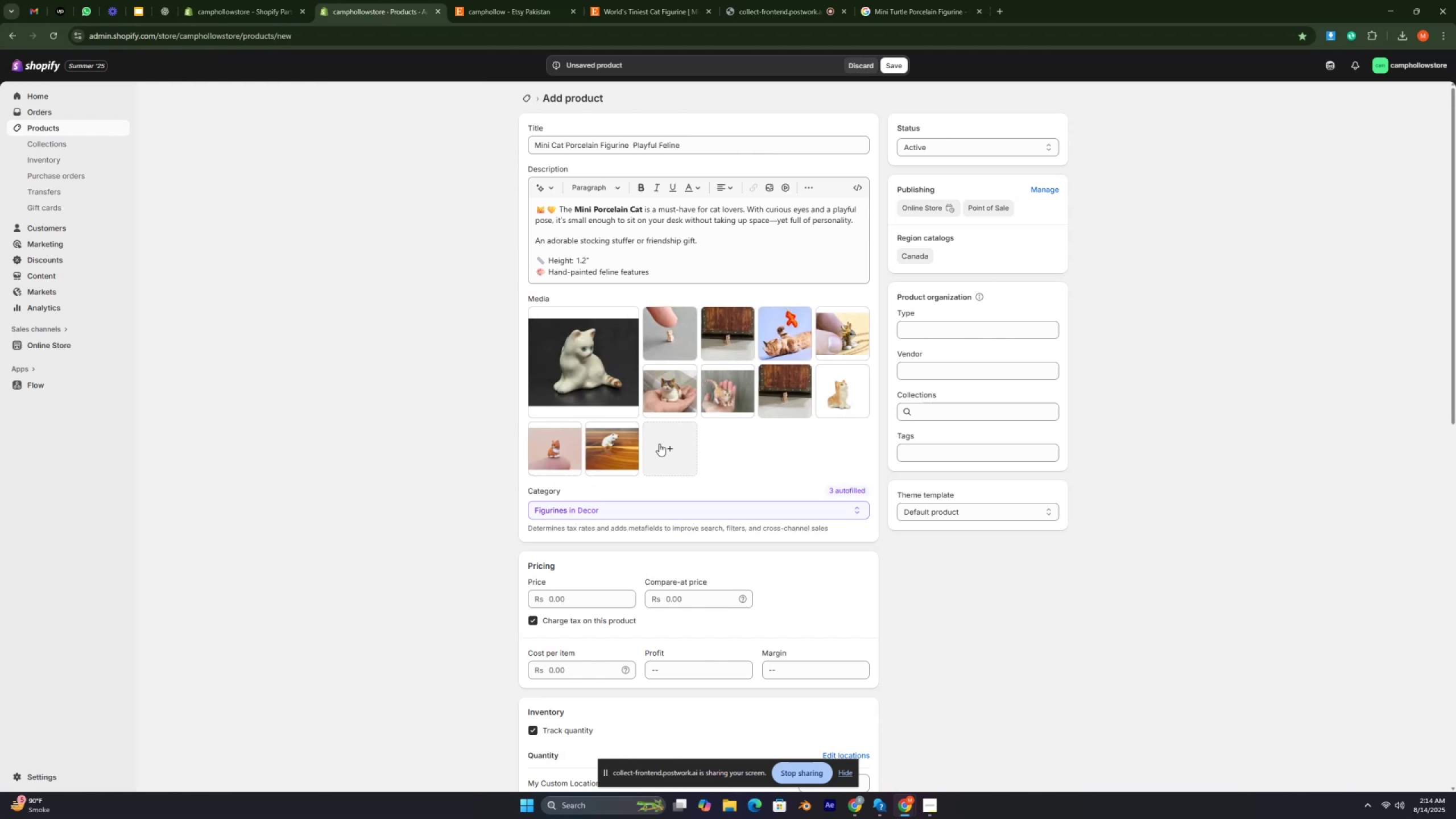 
key(Control+ControlRight)
 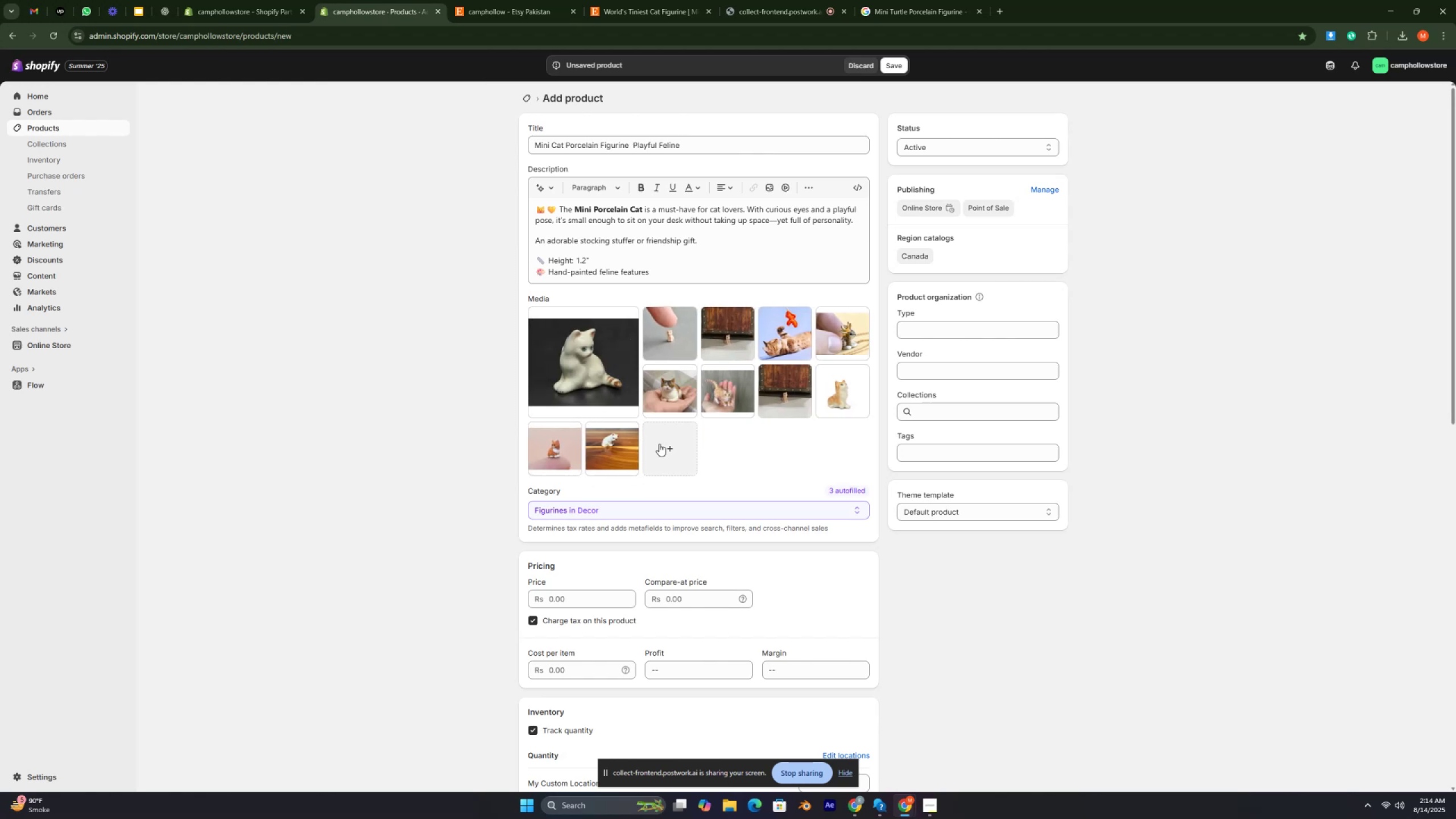 
key(Control+ControlRight)
 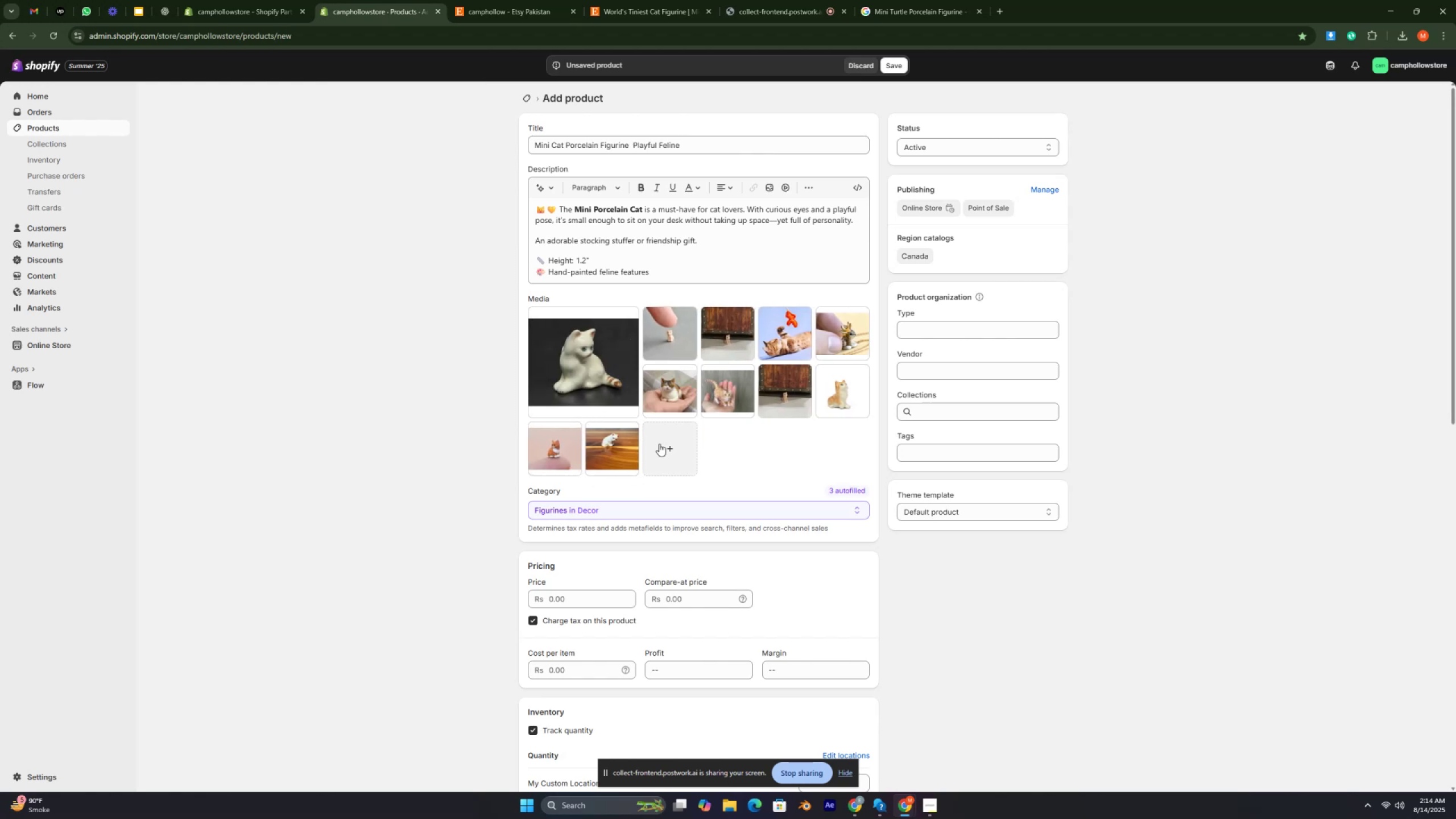 
key(Control+ControlRight)
 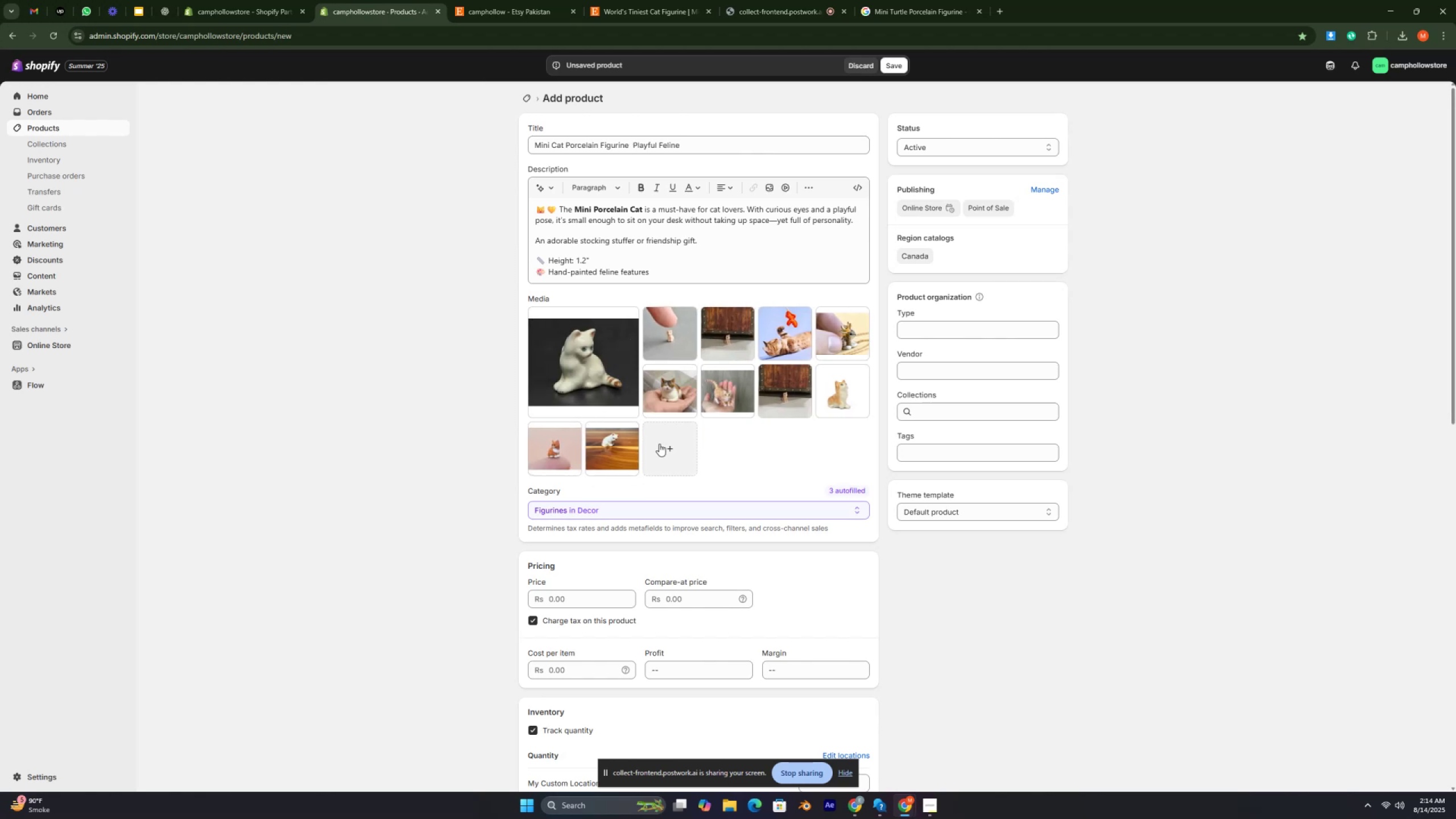 
key(Control+ControlRight)
 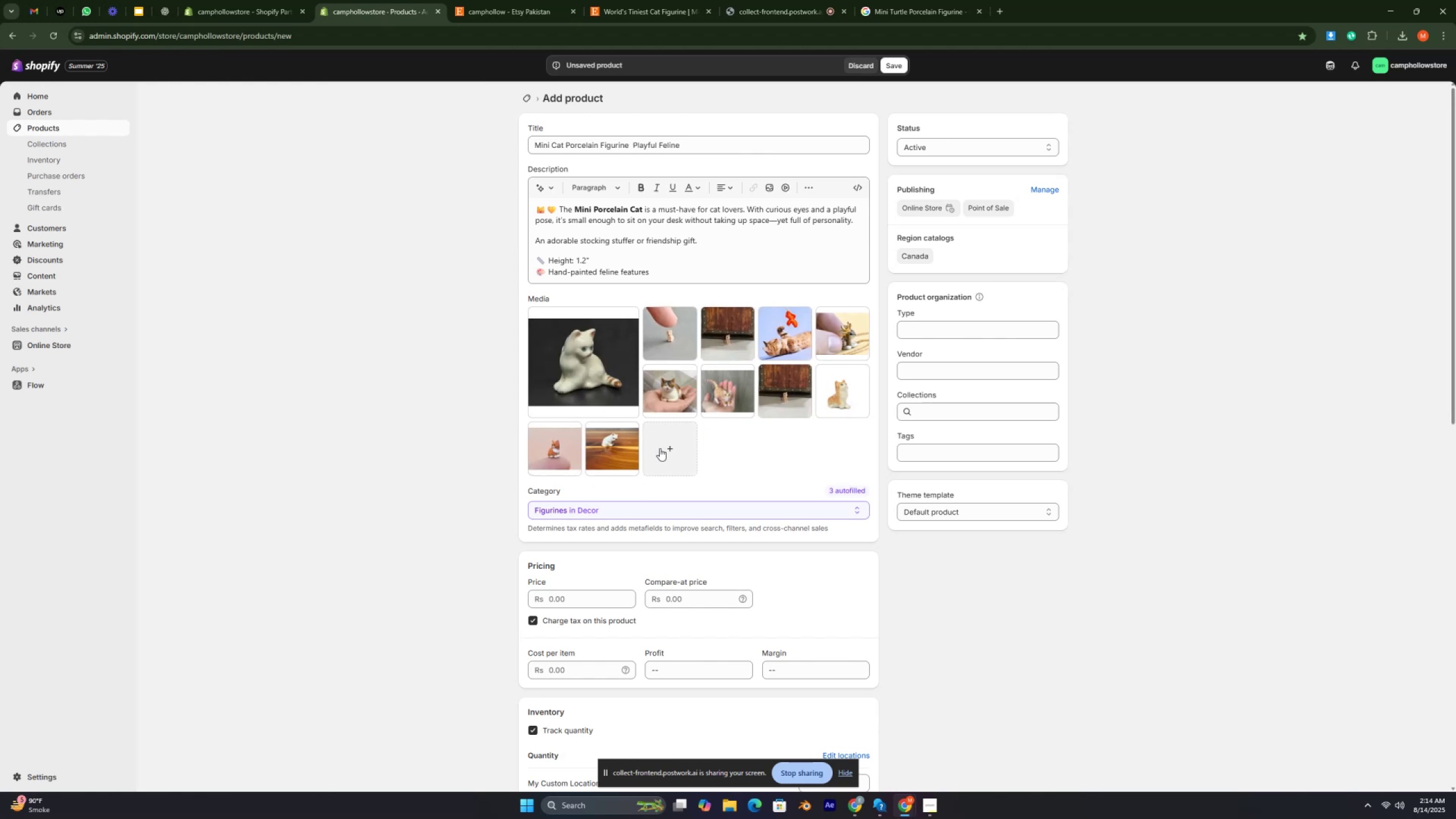 
key(Control+ControlRight)
 